 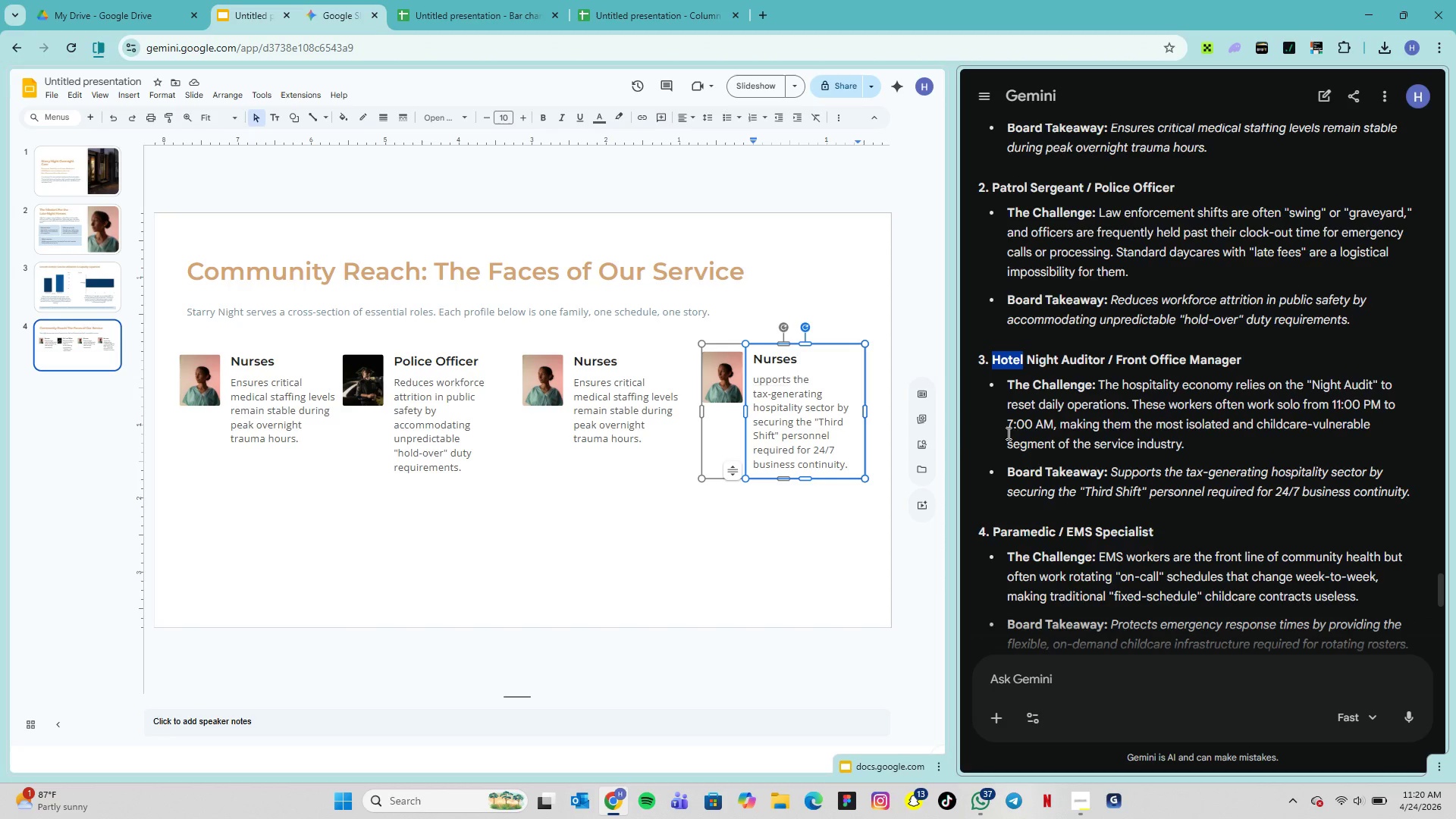 
key(Control+C)
 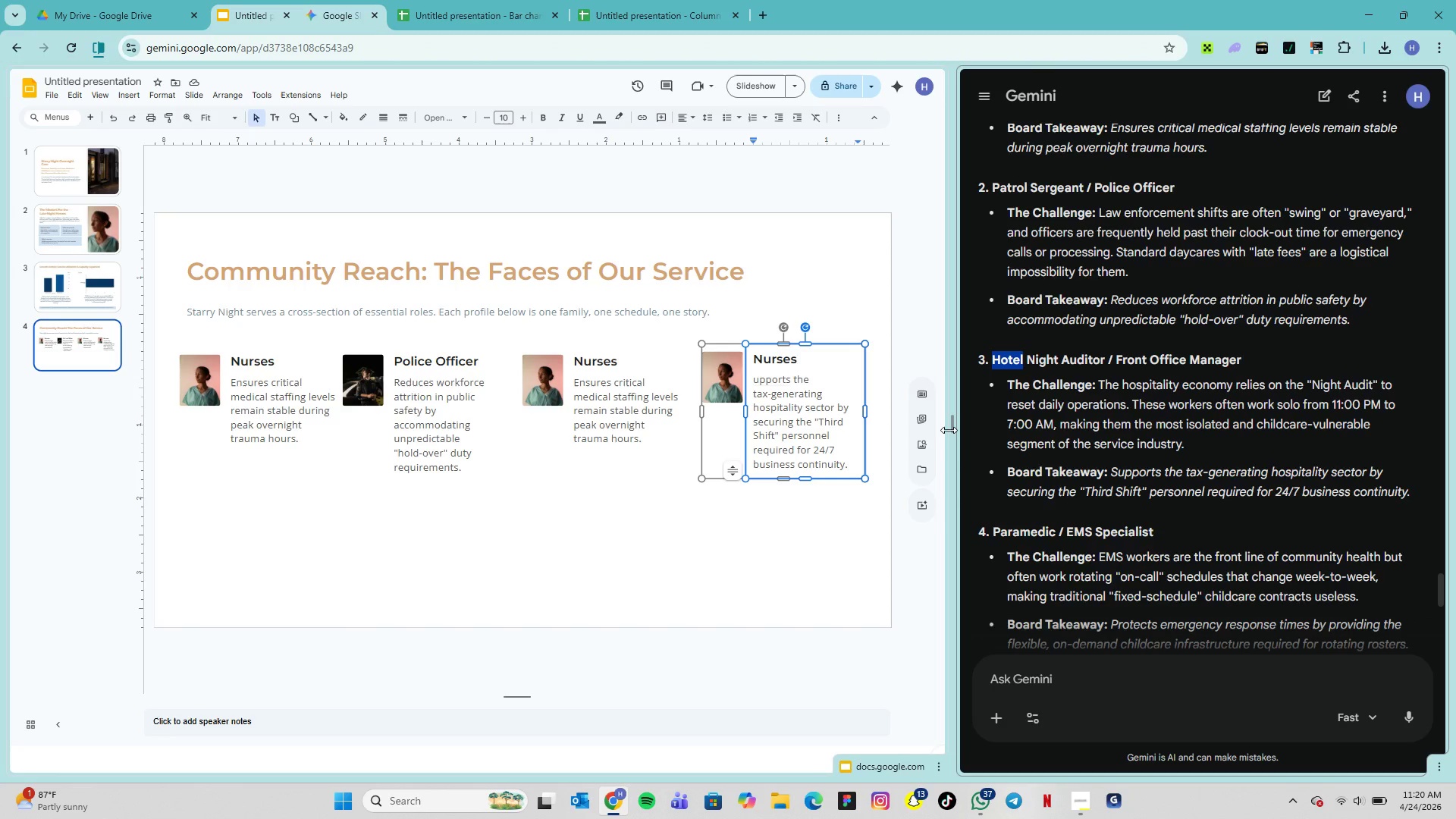 
key(Control+C)
 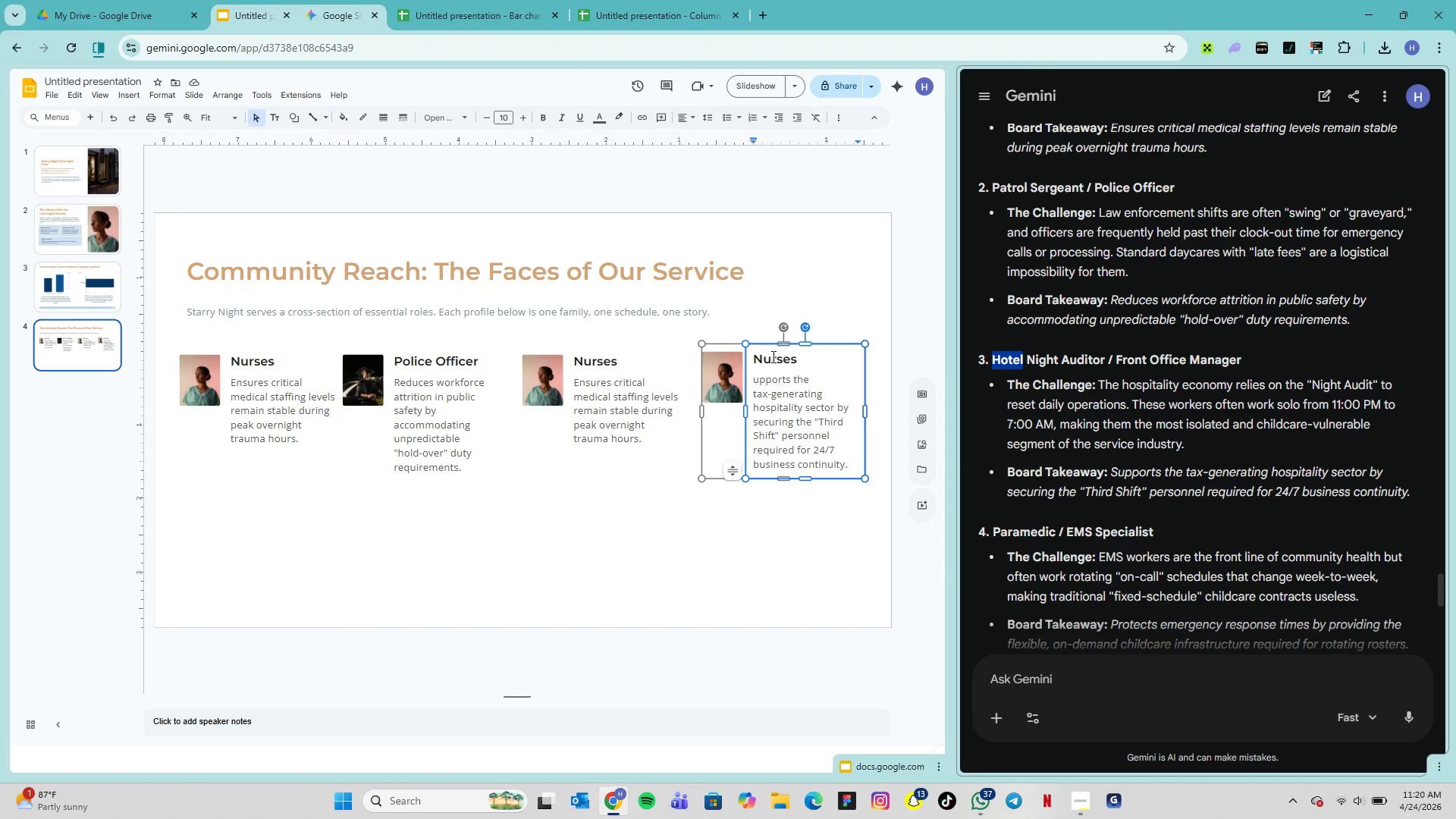 
double_click([772, 356])
 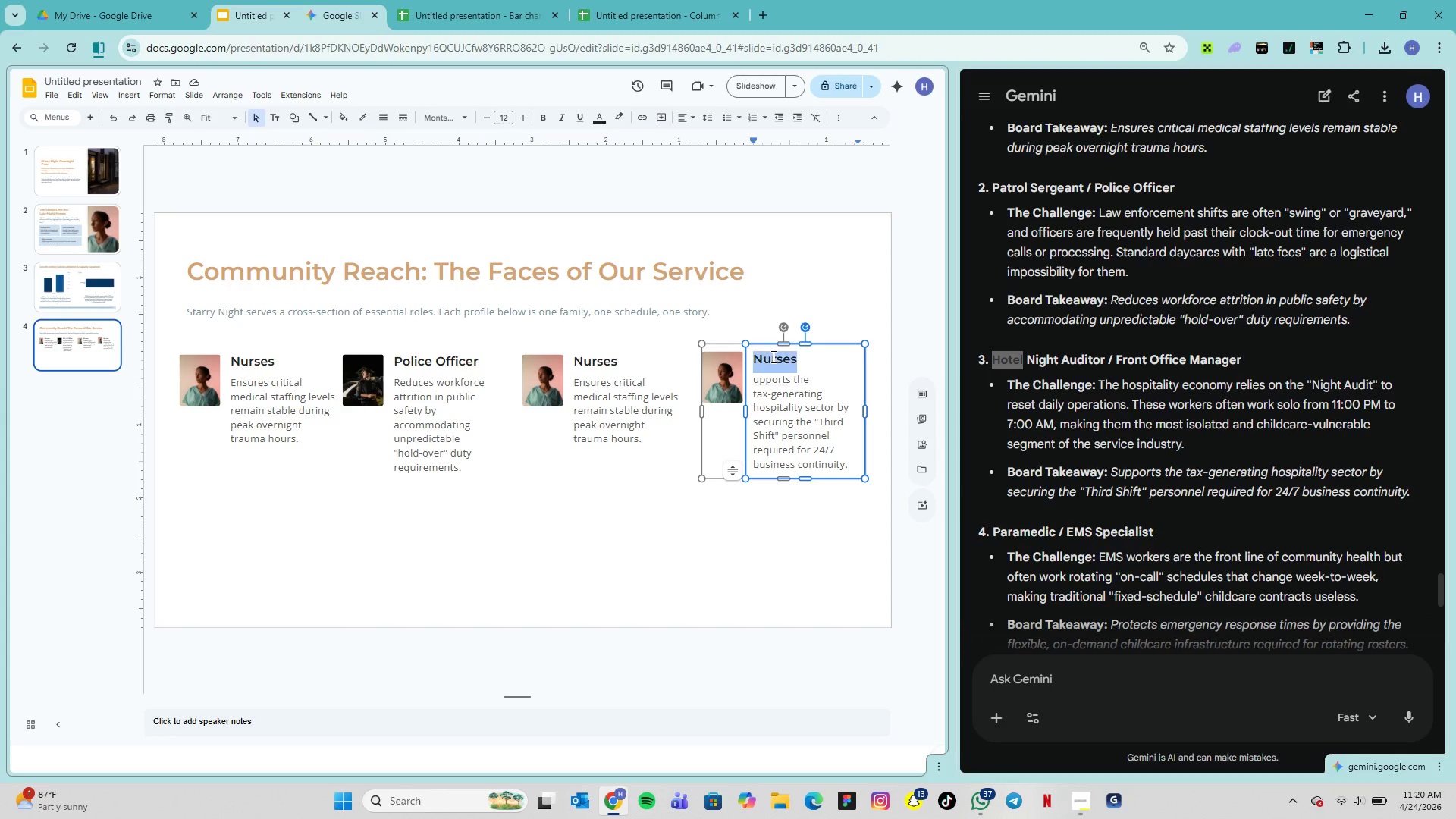 
triple_click([772, 356])
 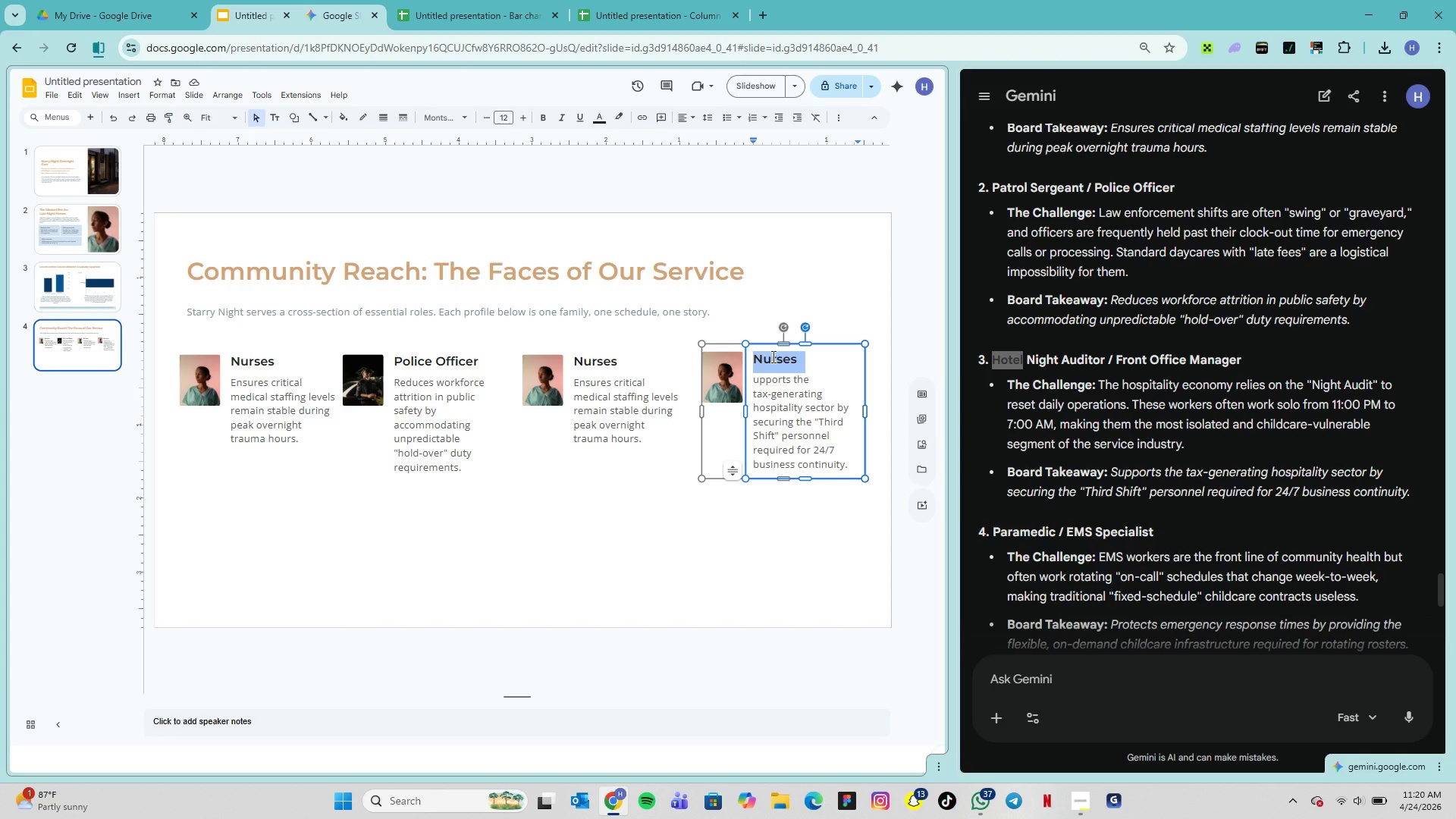 
key(Control+V)
 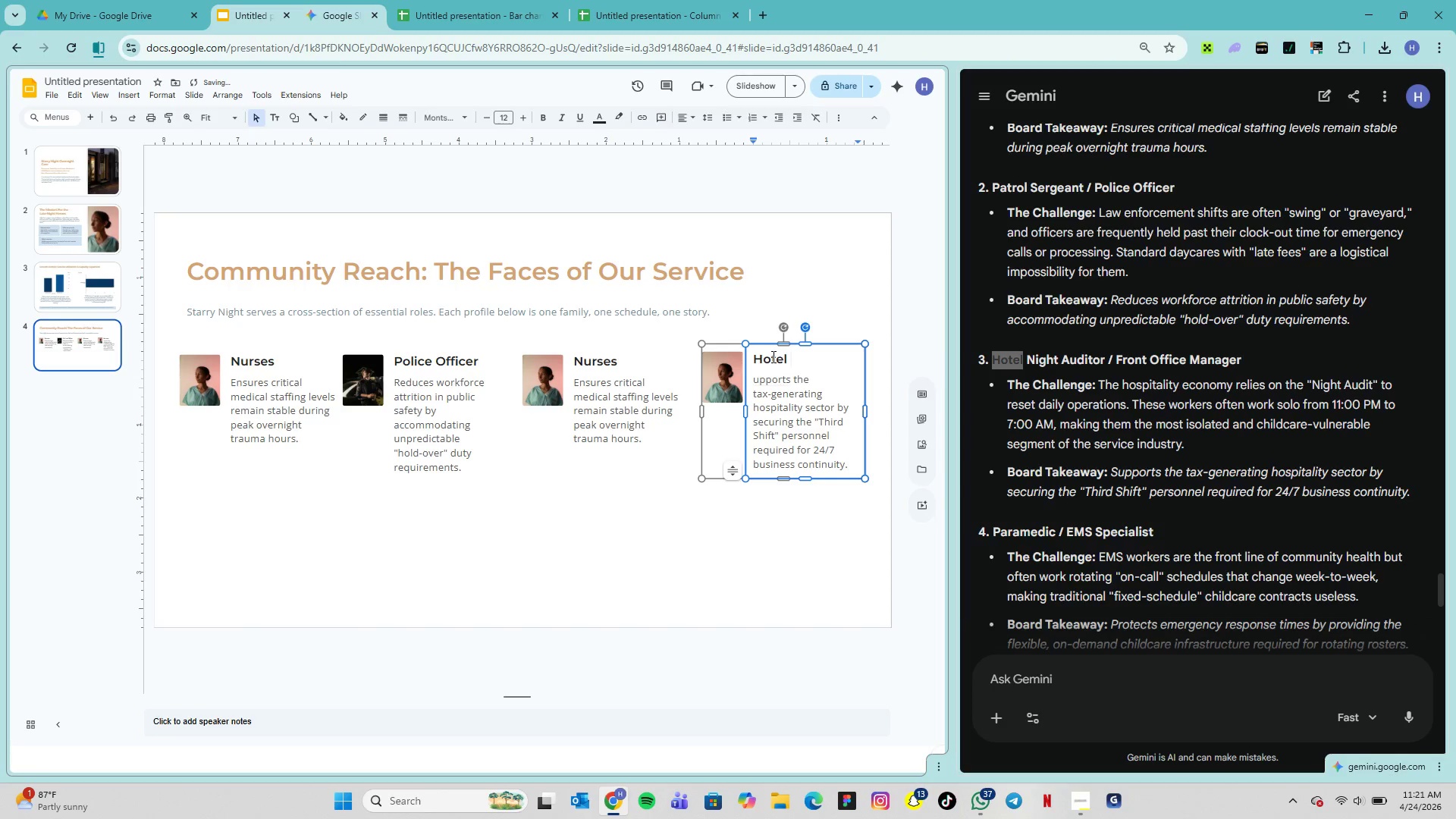 
type(Staff)
 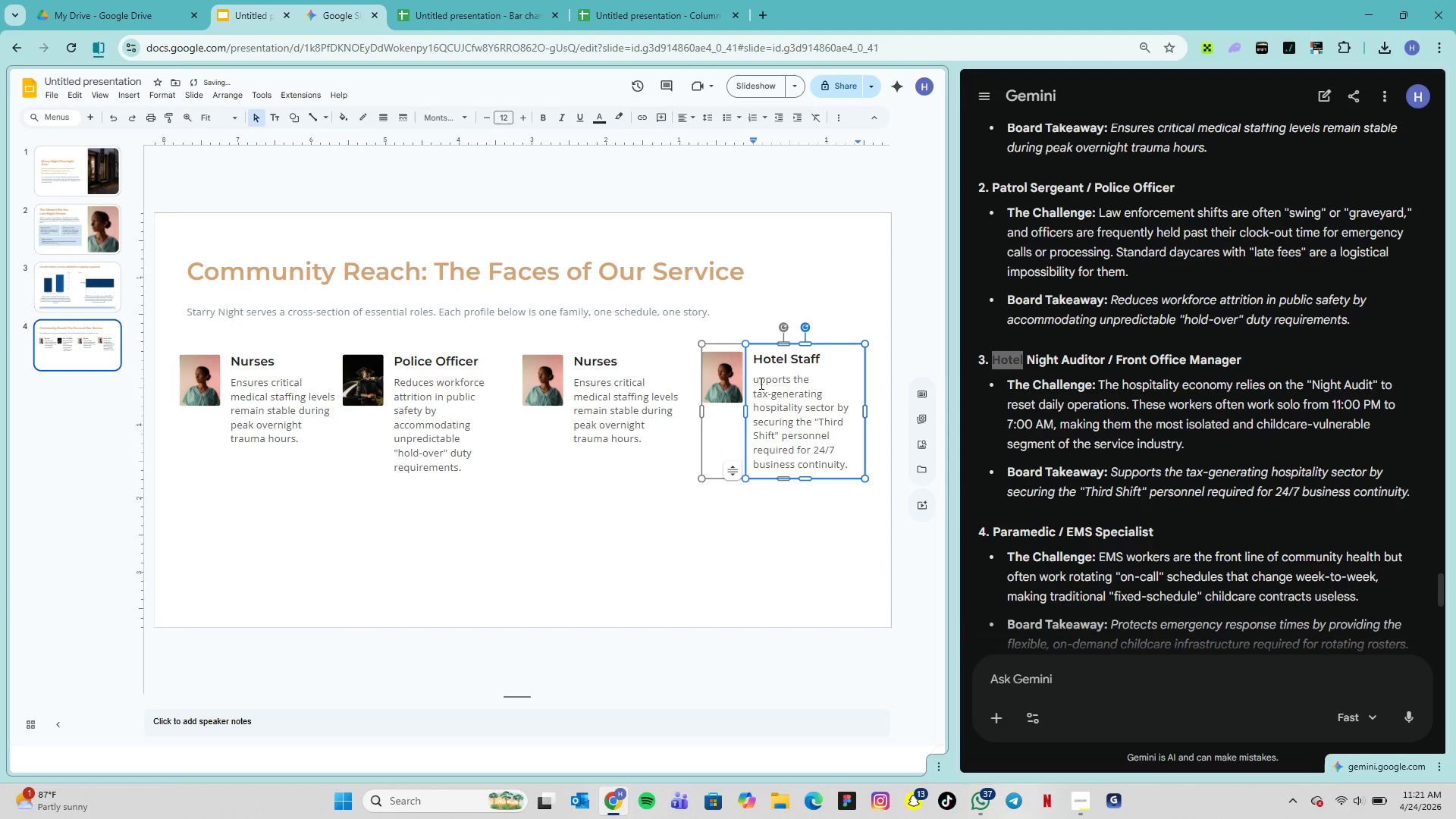 
left_click([754, 379])
 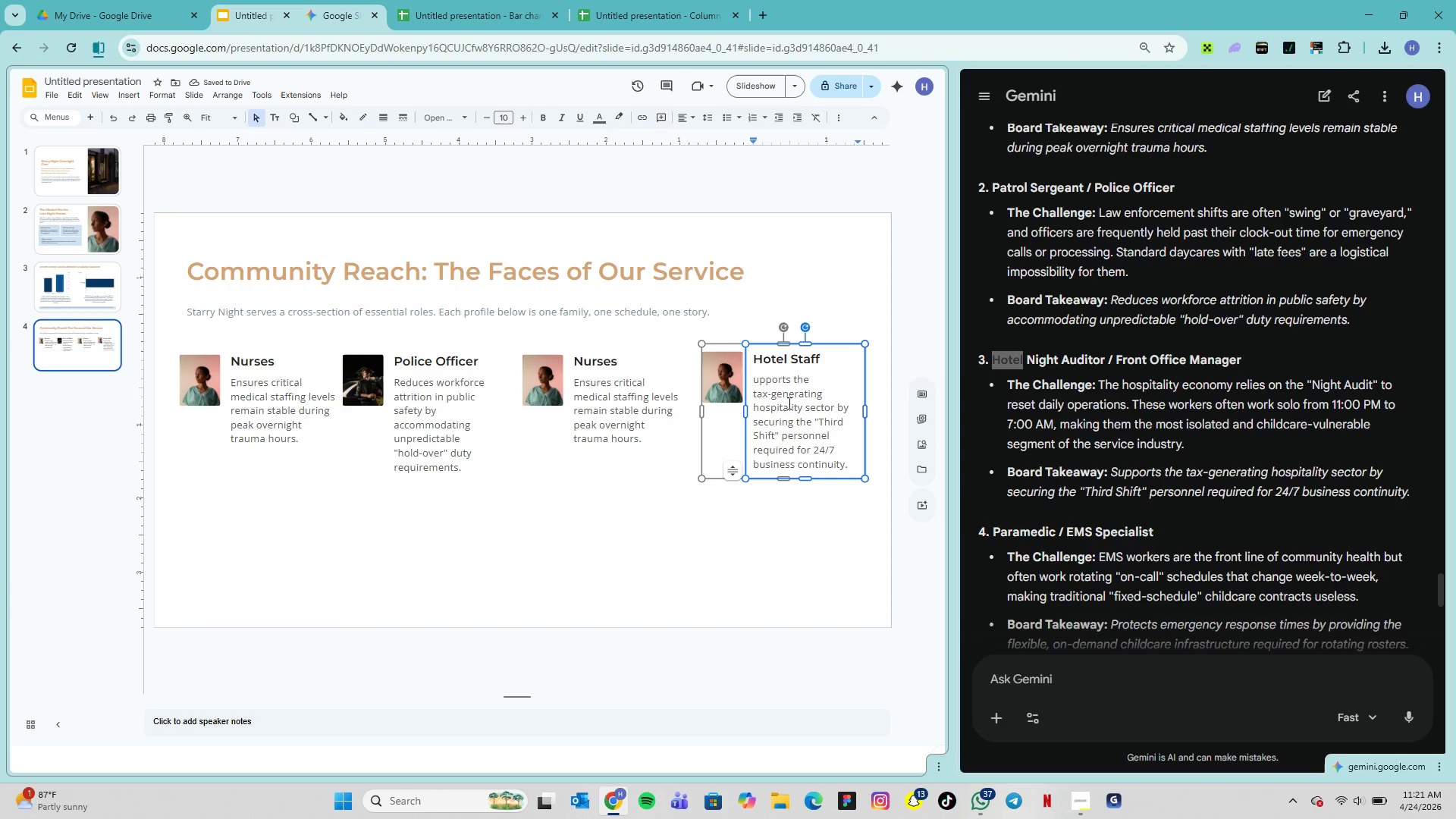 
key(S)
 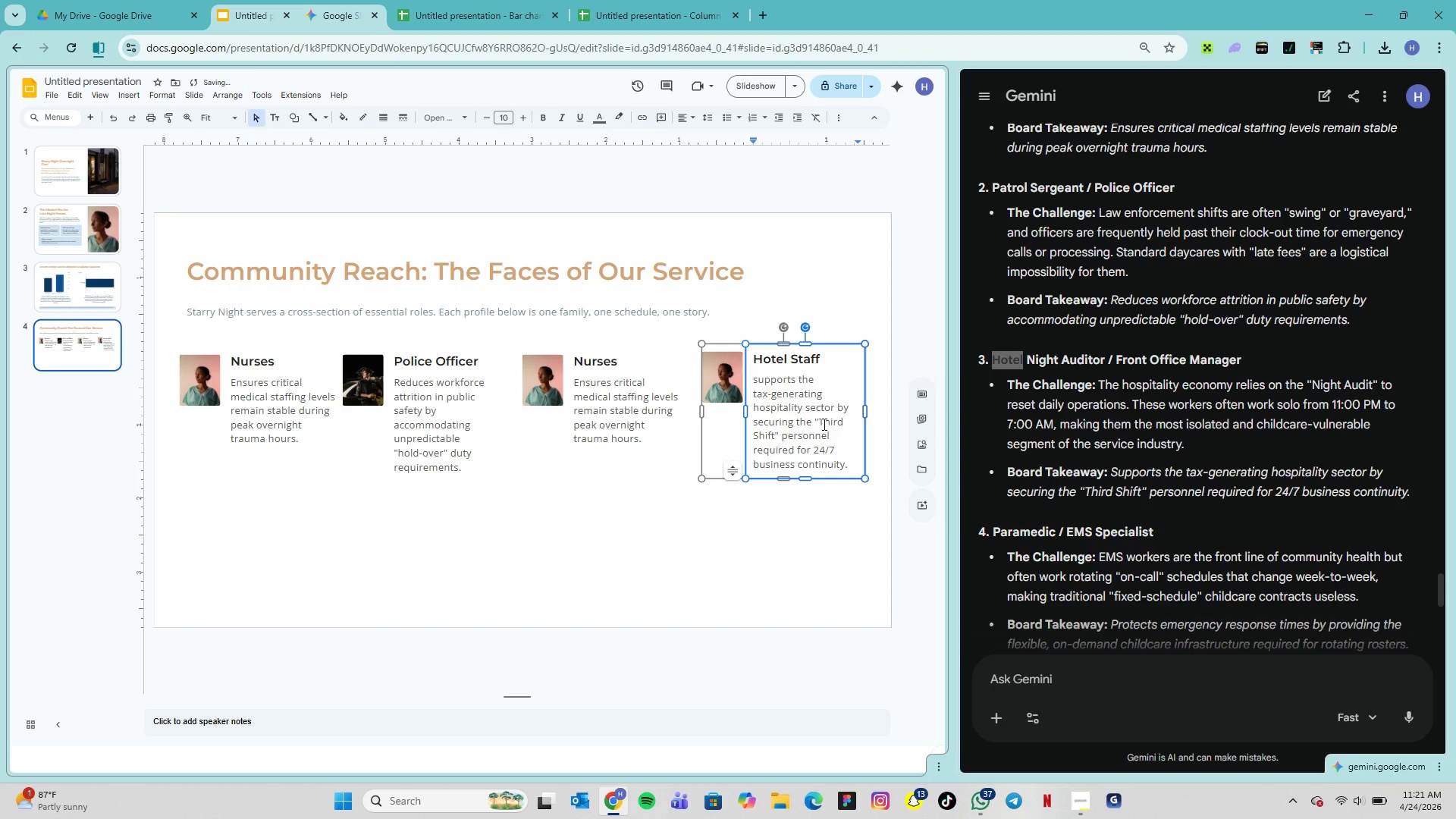 
key(Backspace)
 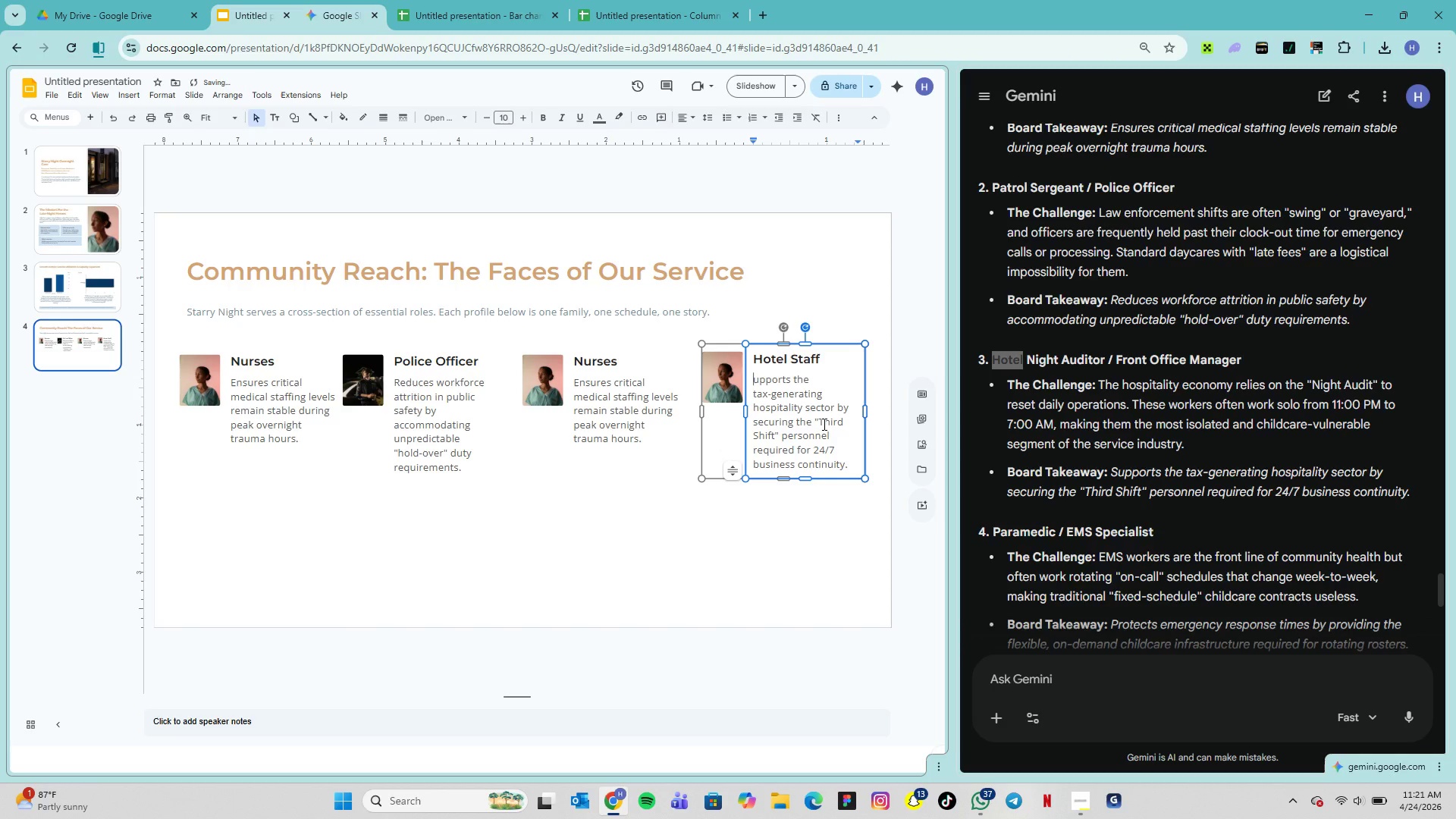 
key(Shift+S)
 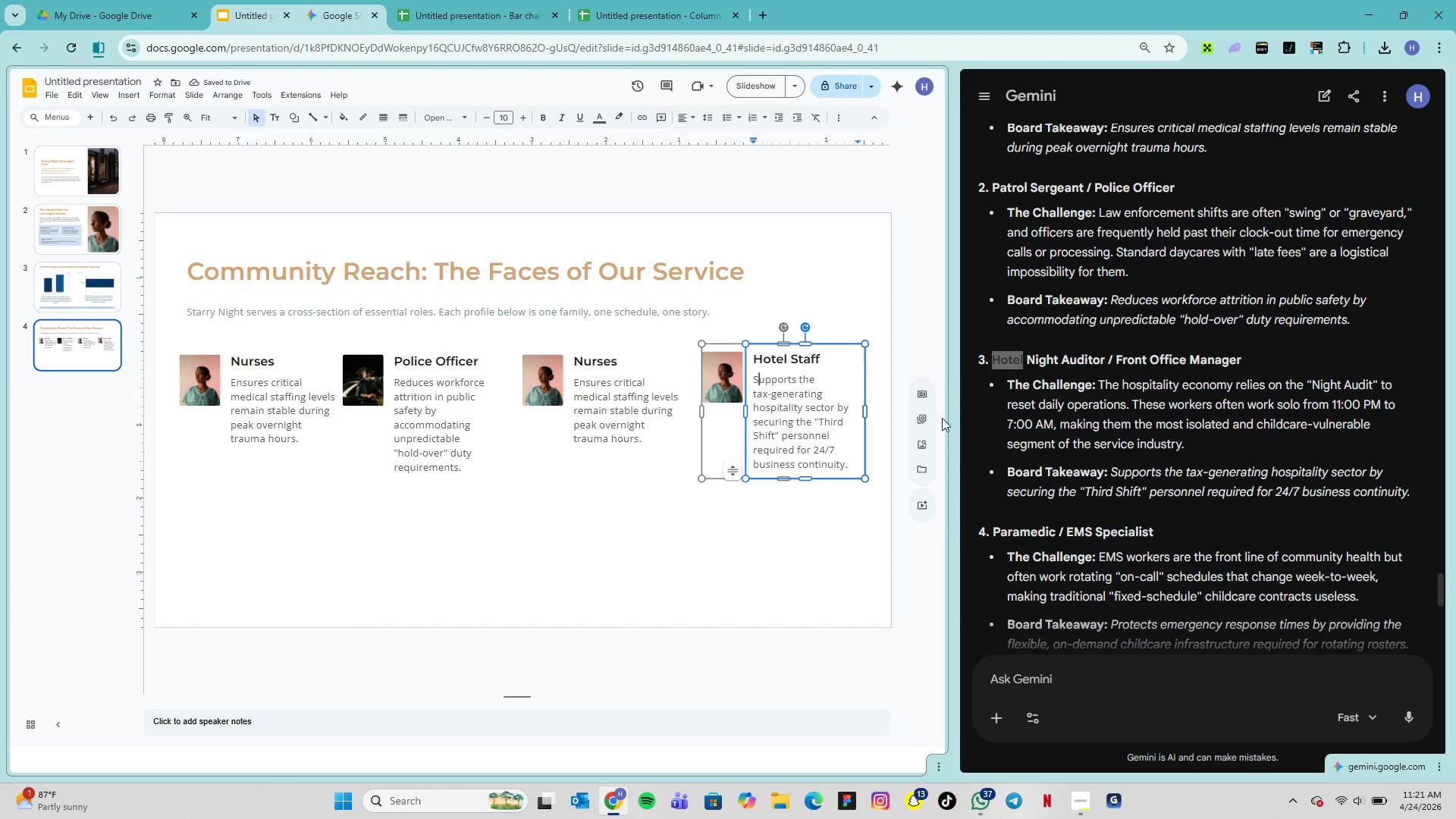 
left_click([831, 508])
 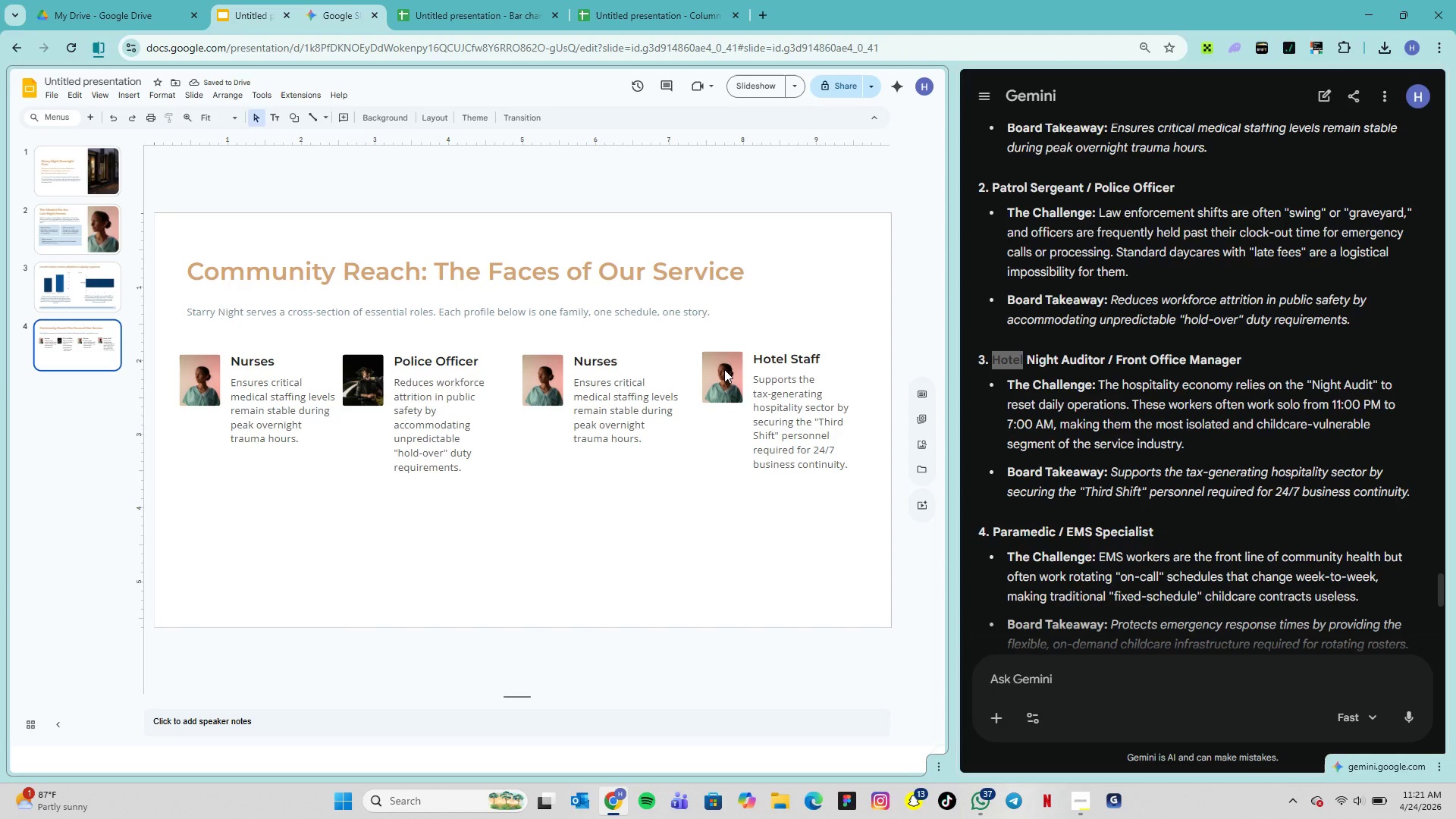 
left_click([724, 369])
 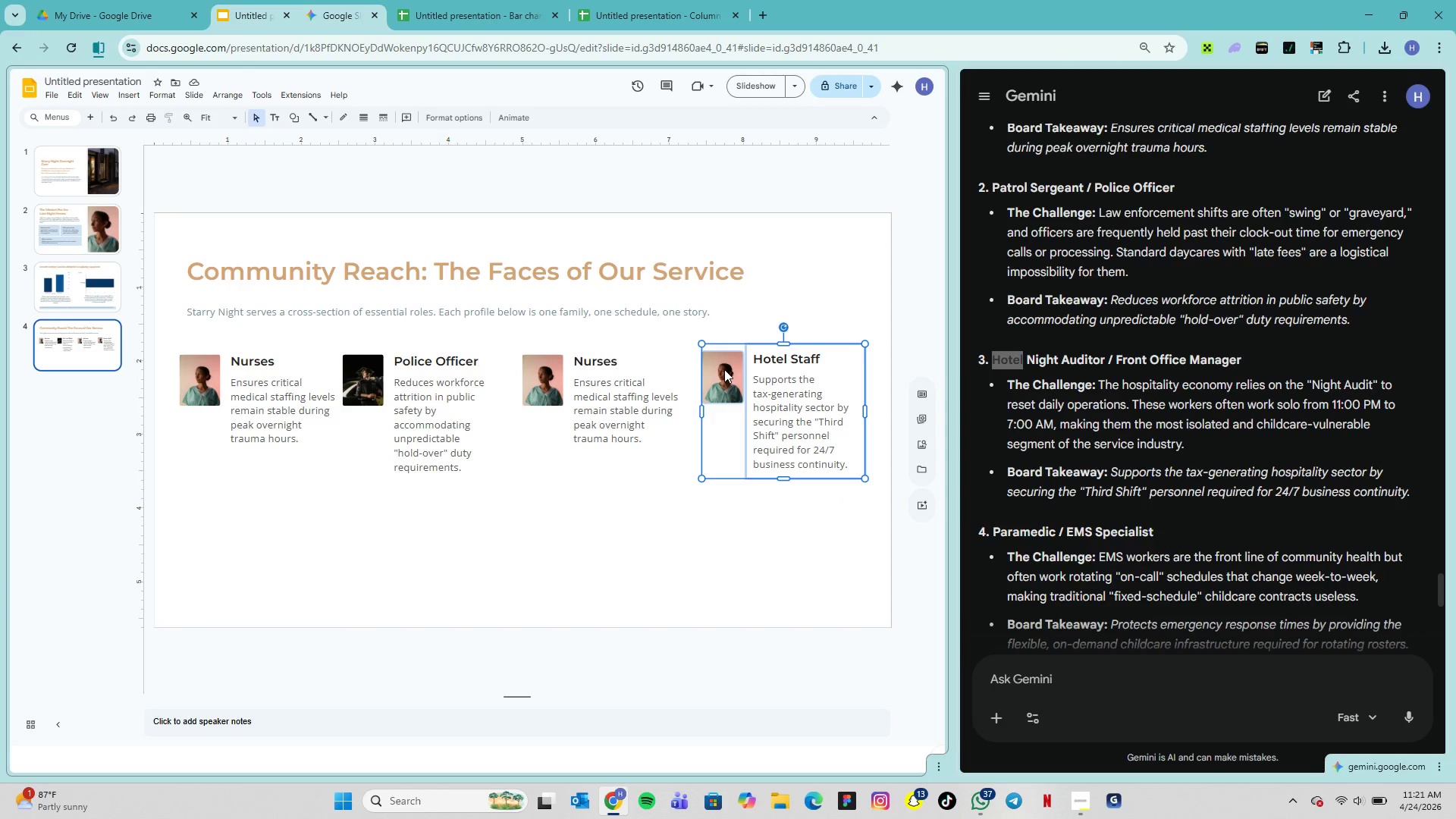 
left_click([724, 369])
 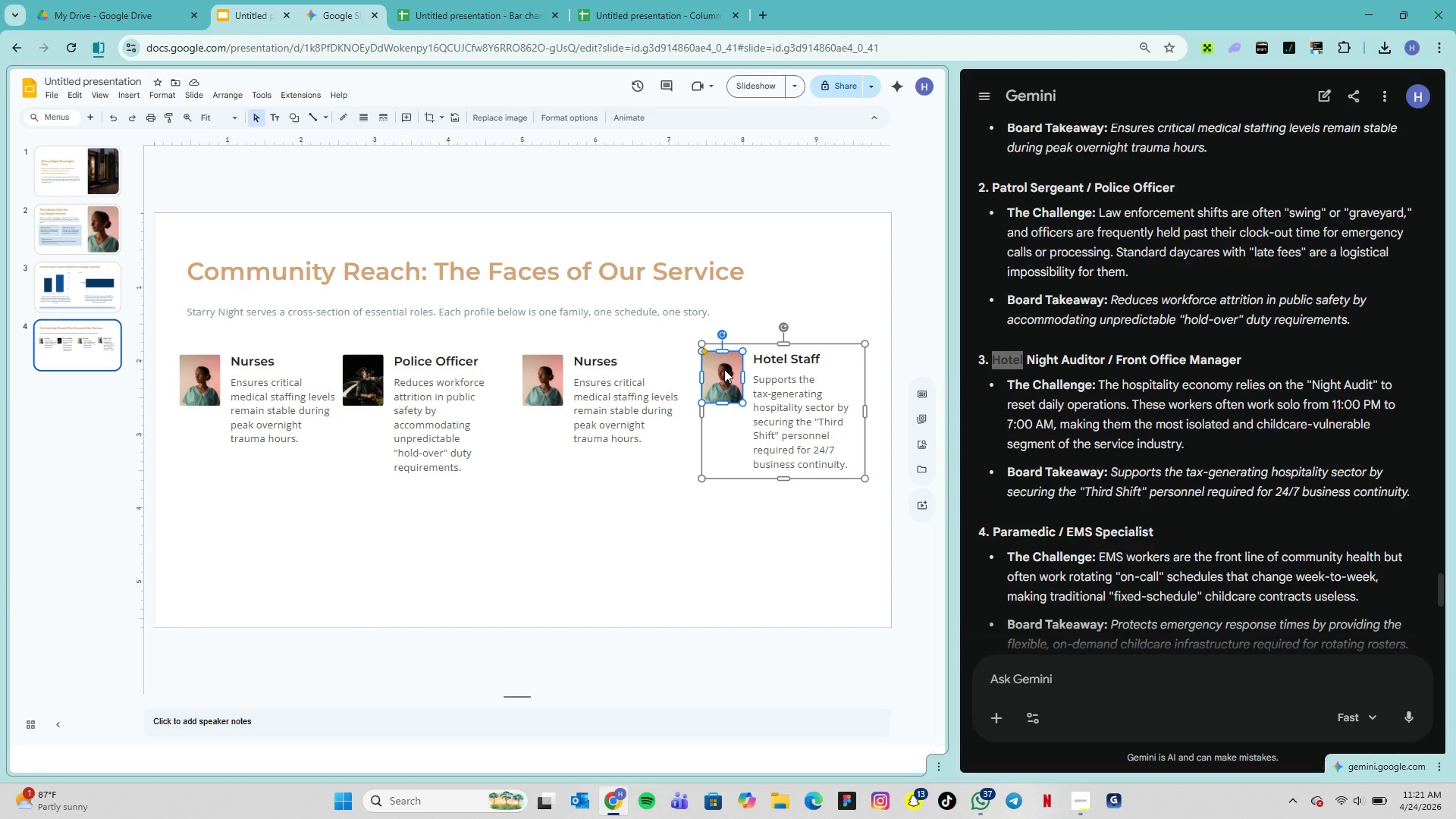 
right_click([724, 369])
 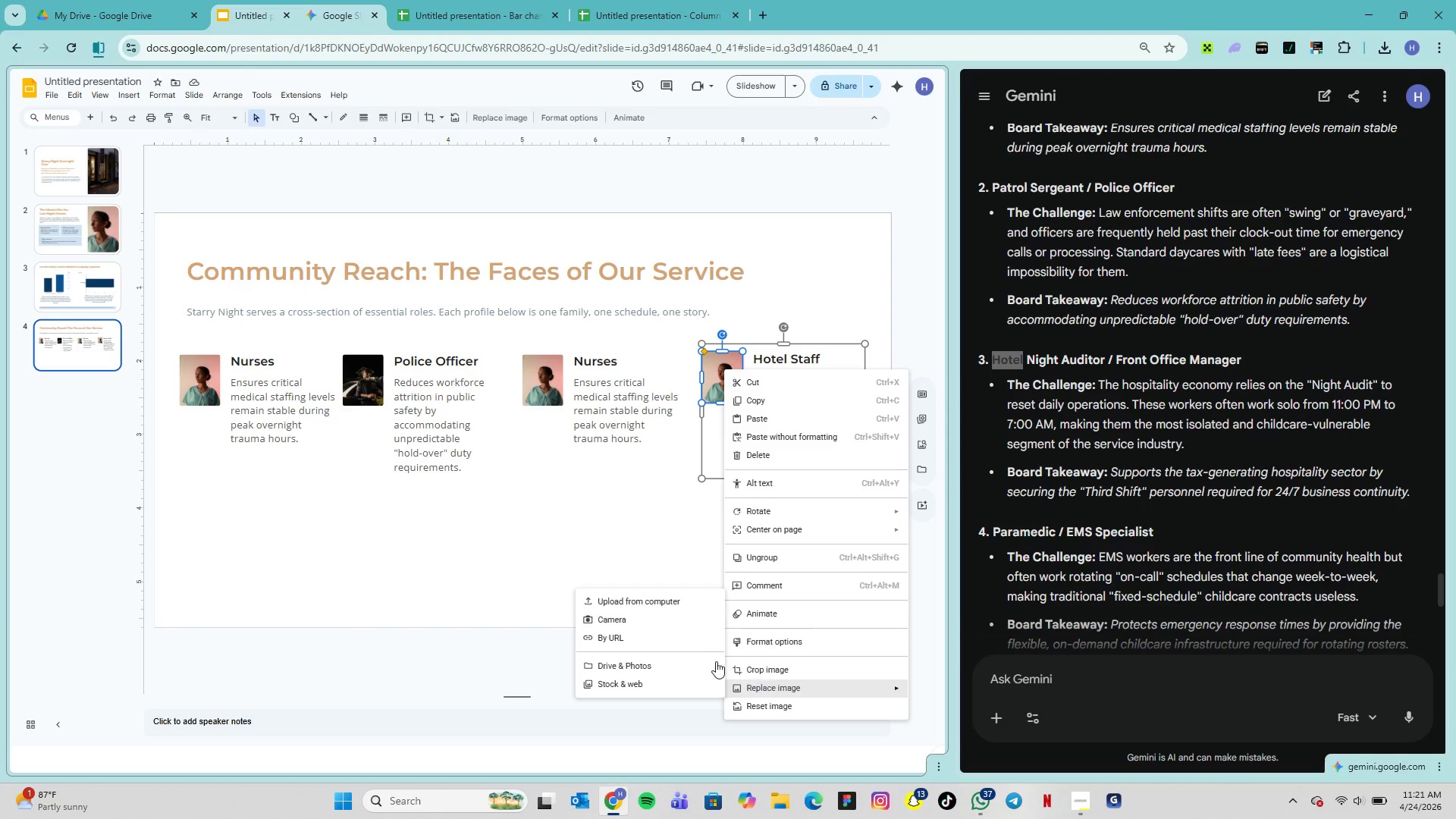 
left_click([655, 607])
 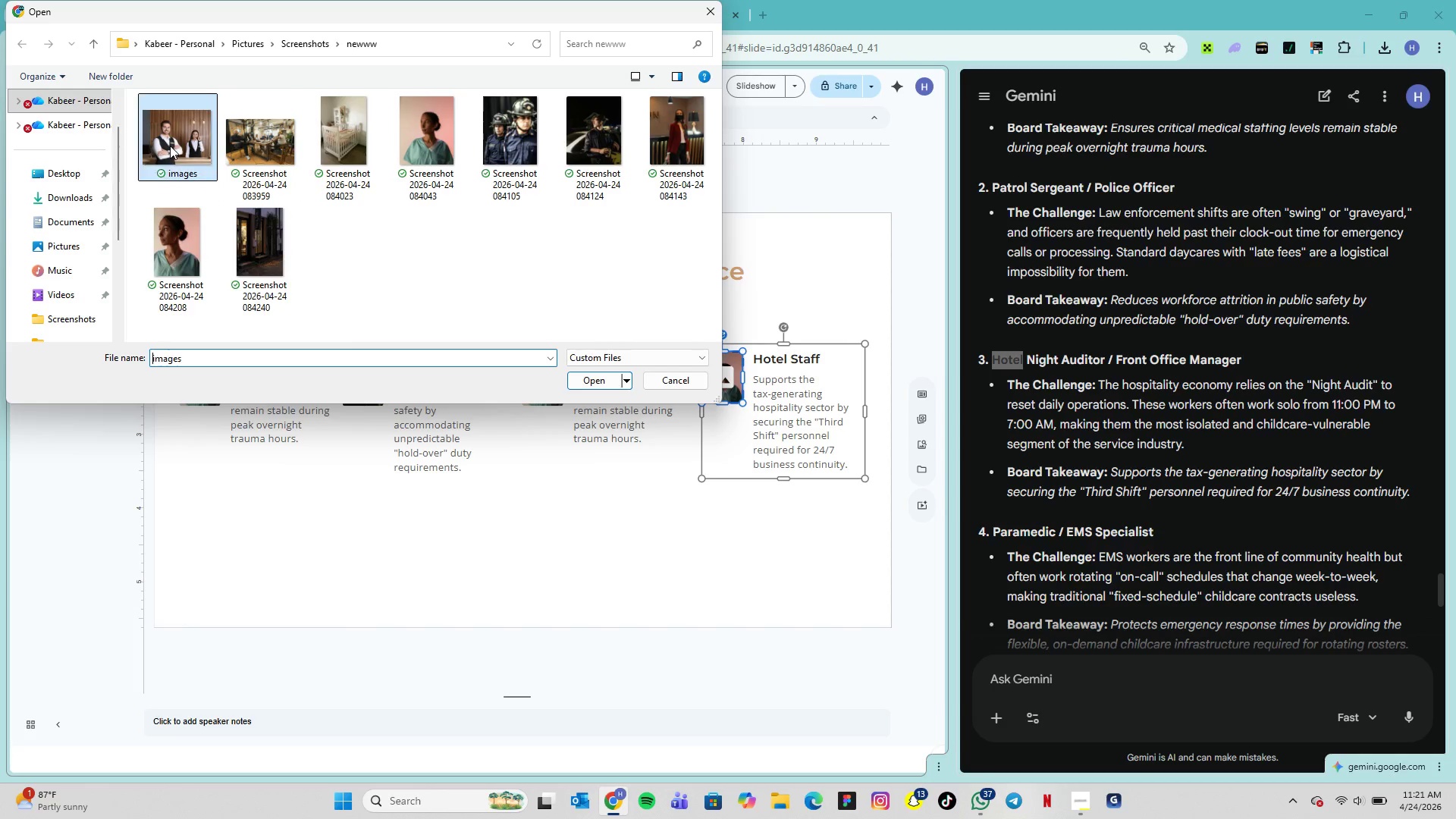 
left_click([579, 383])
 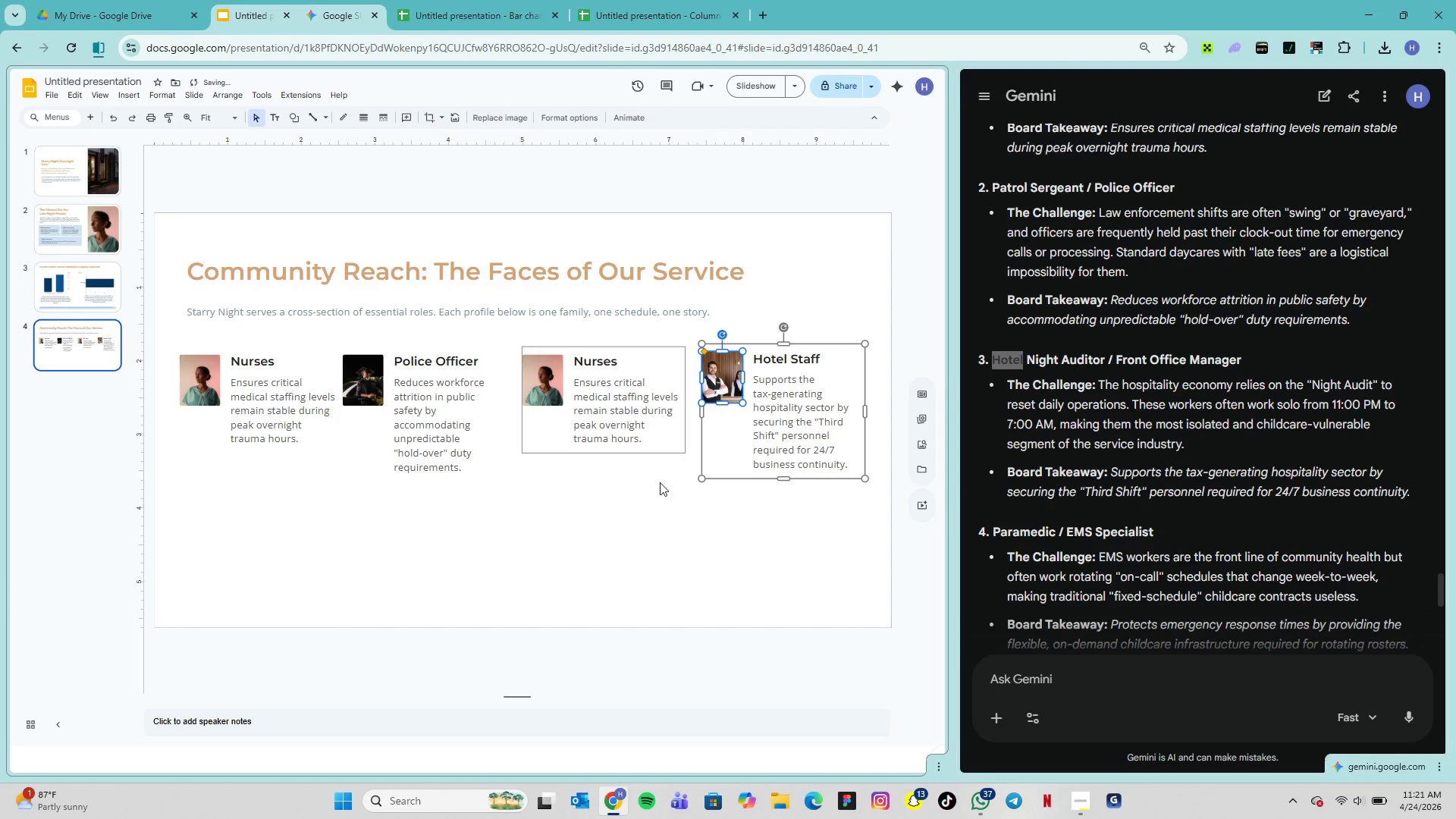 
left_click([669, 491])
 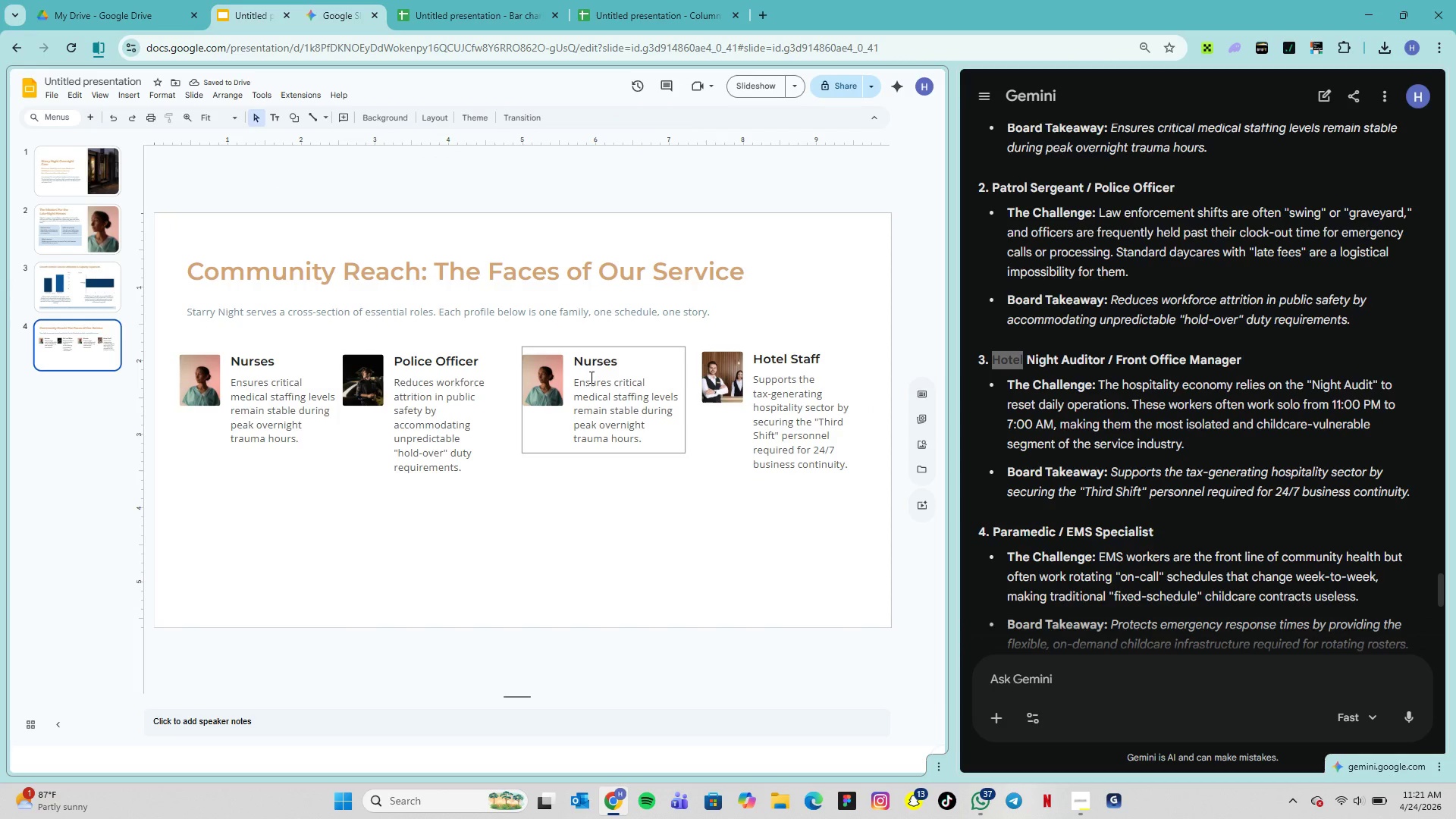 
left_click([558, 375])
 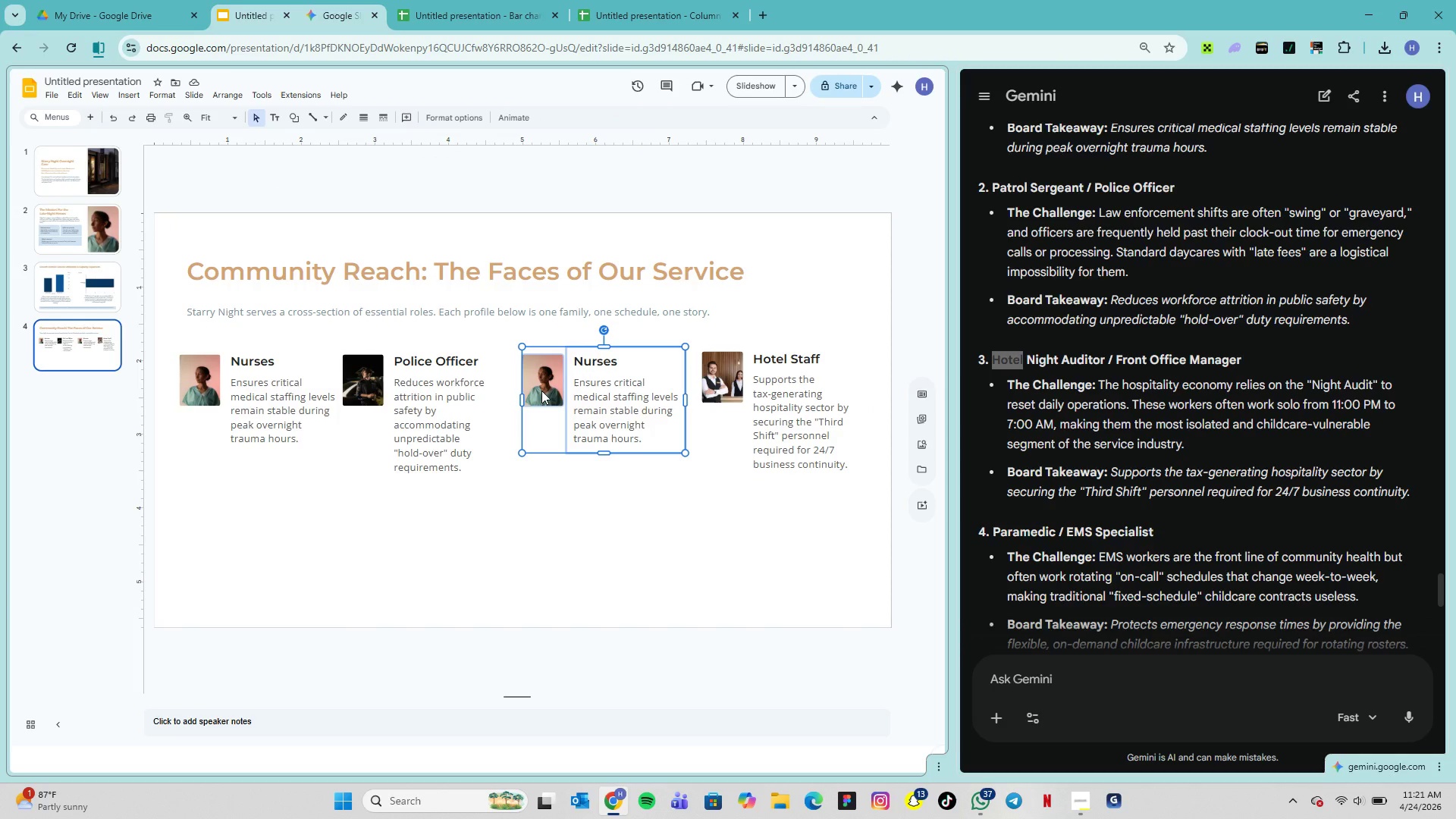 
wait(6.06)
 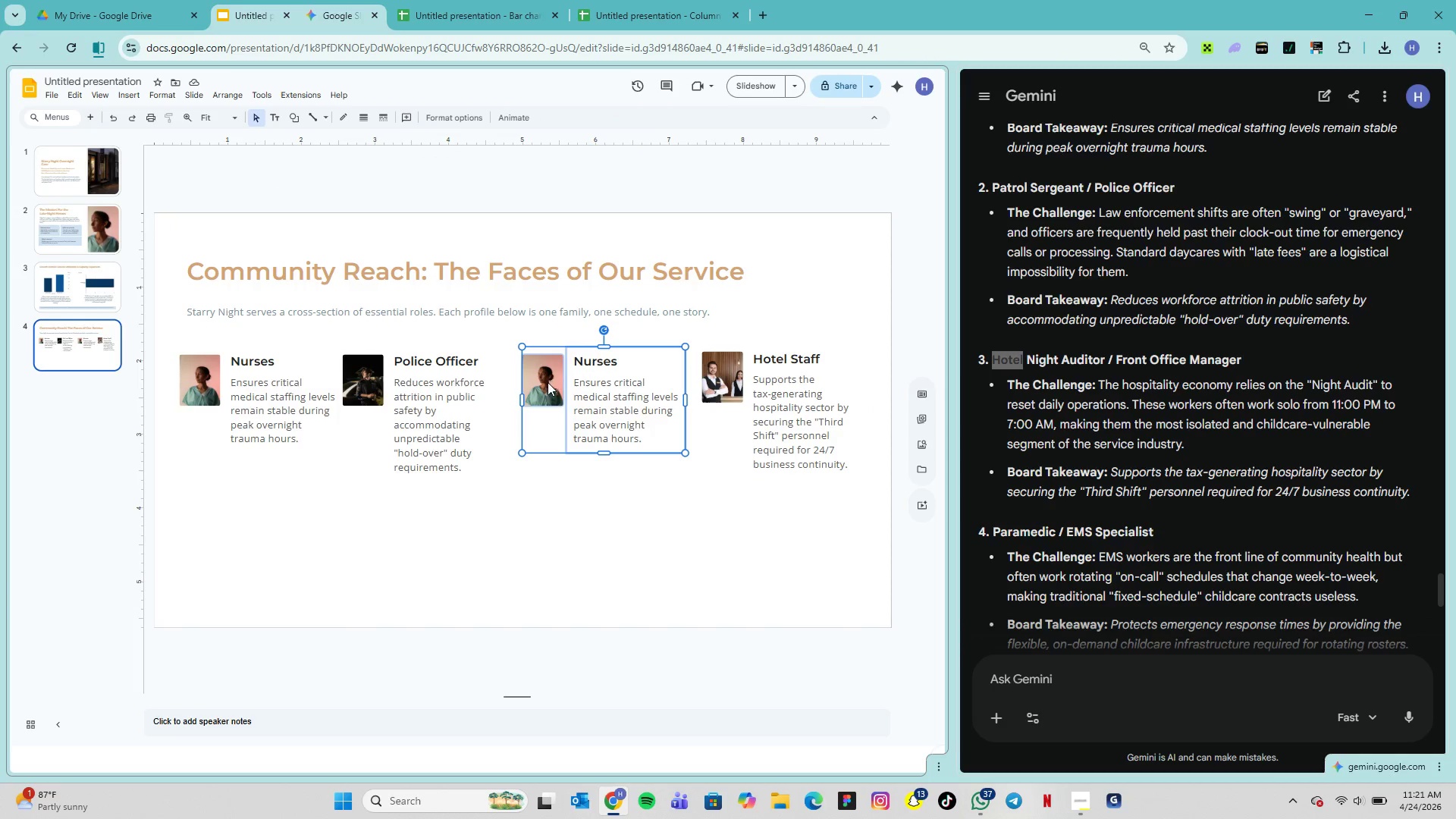 
scroll: coordinate [1128, 516], scroll_direction: down, amount: 3.0
 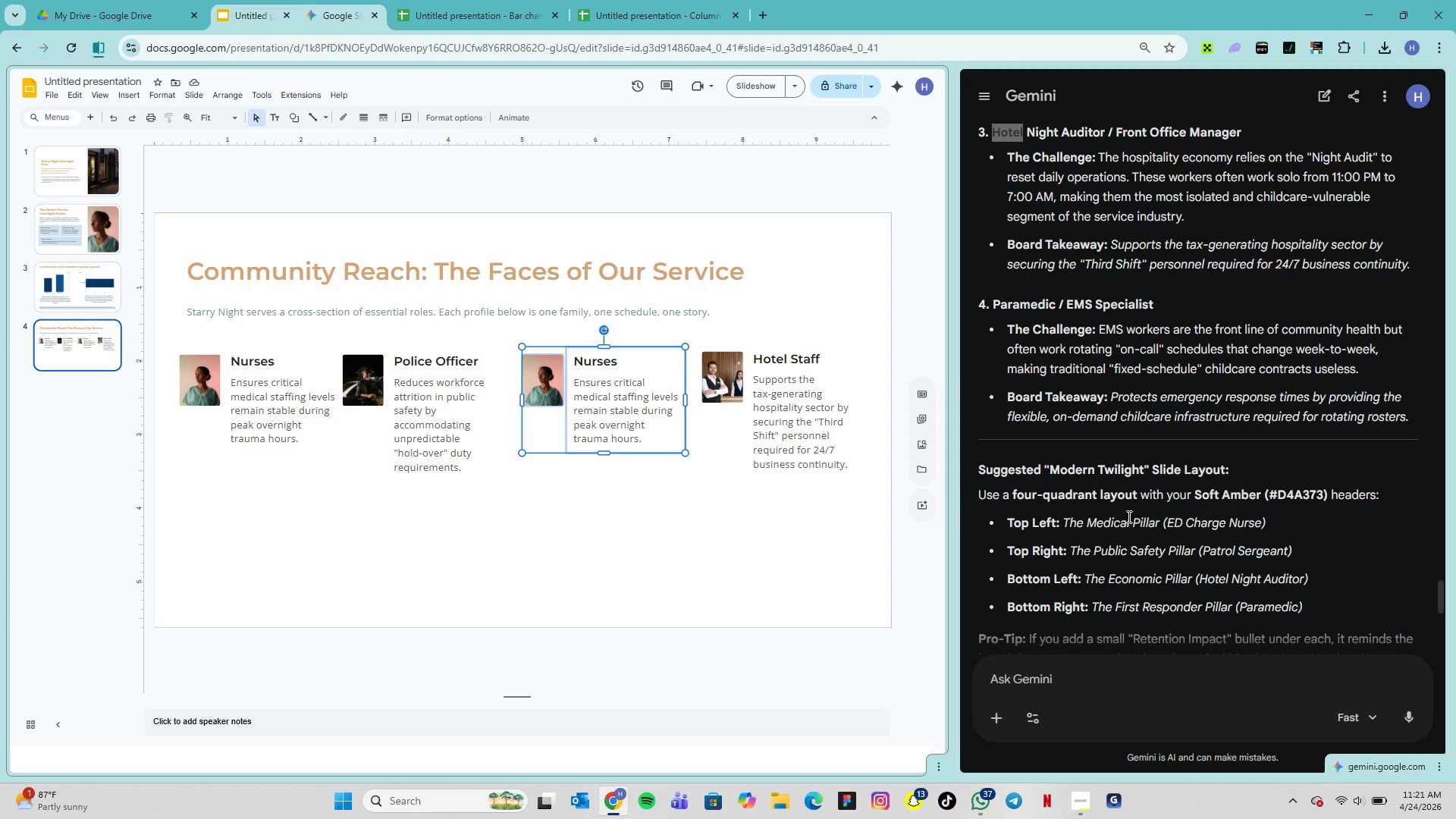 
scroll: coordinate [1128, 516], scroll_direction: up, amount: 6.0
 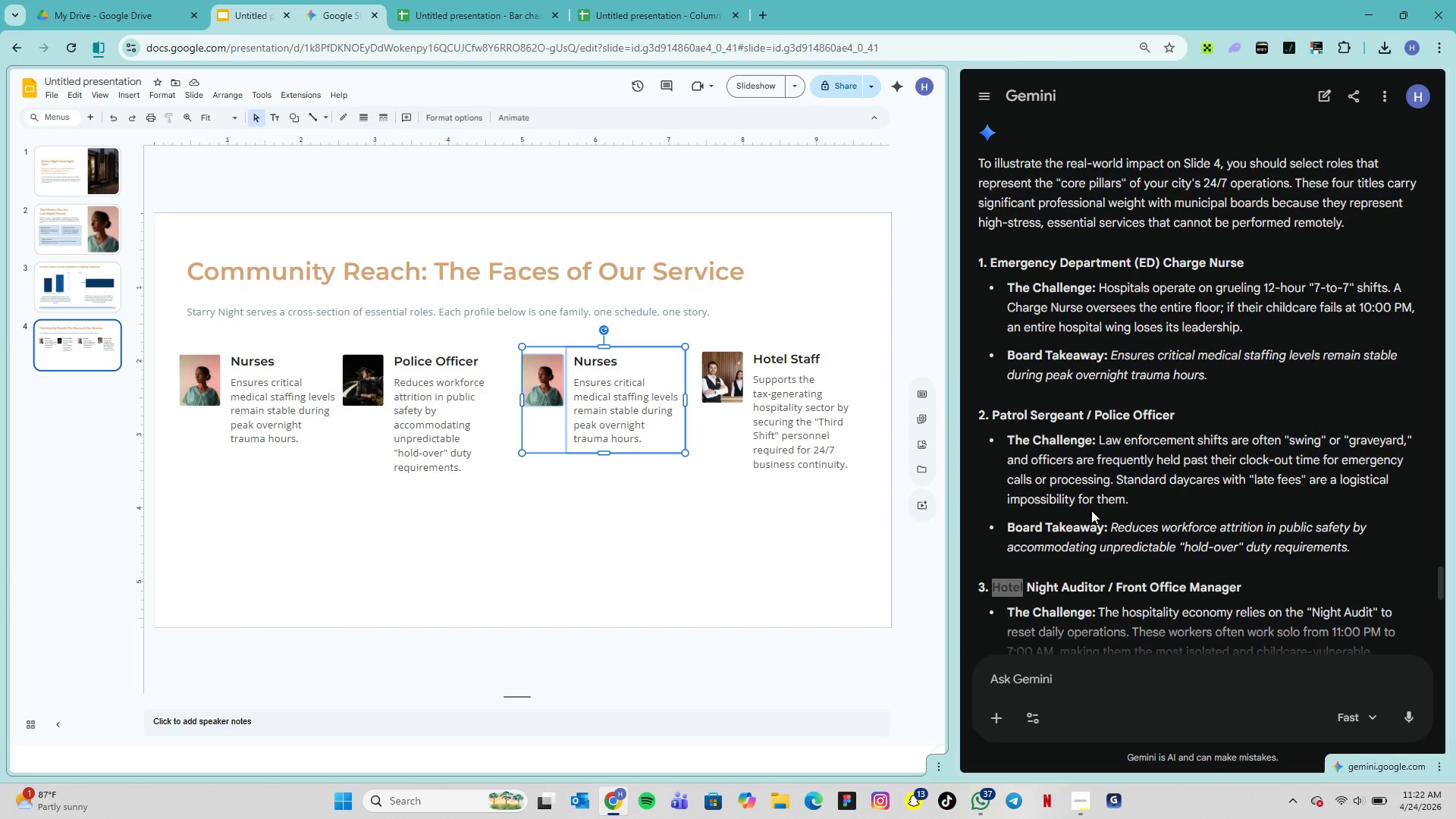 
wait(24.08)
 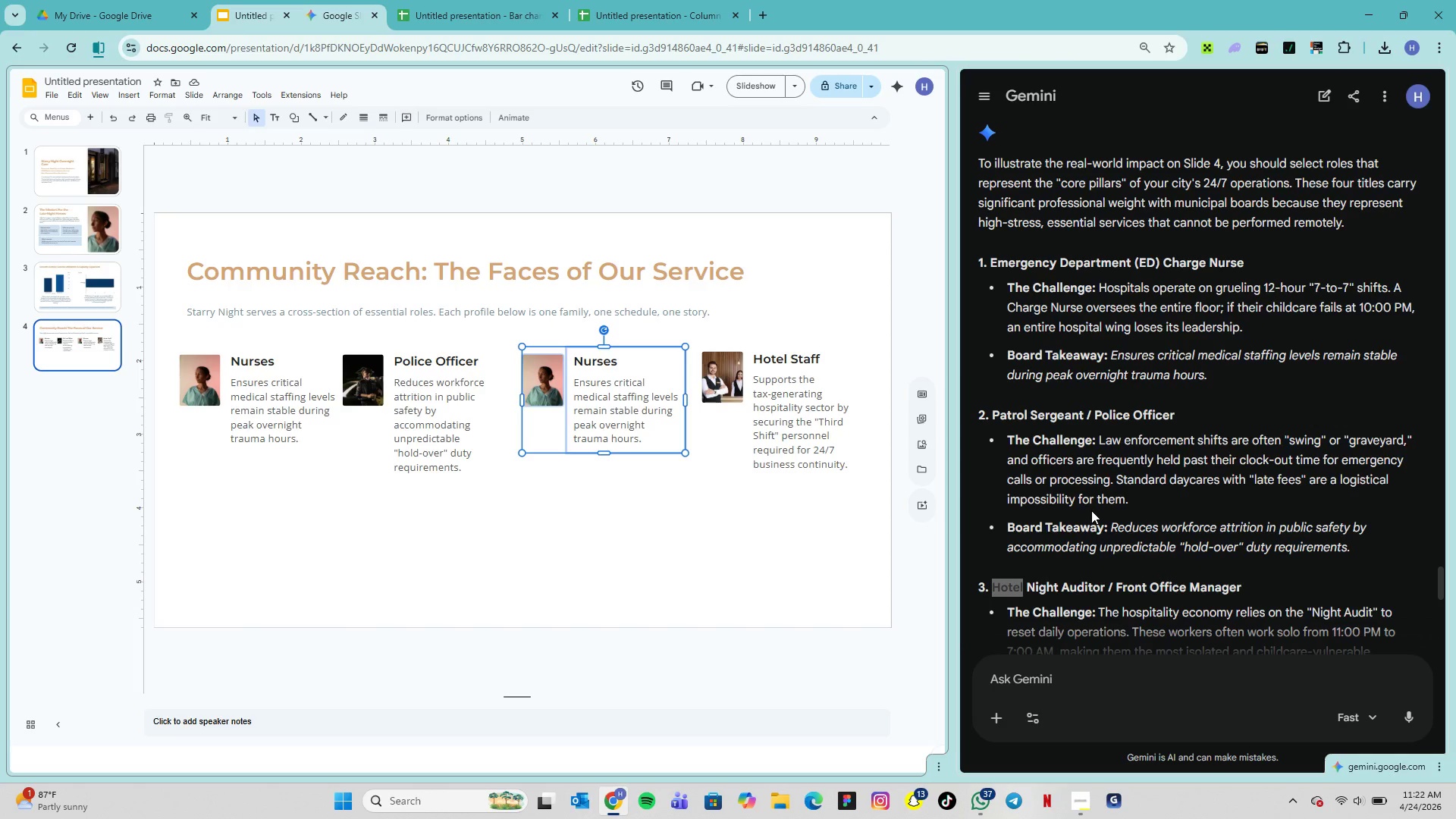 
left_click([645, 430])
 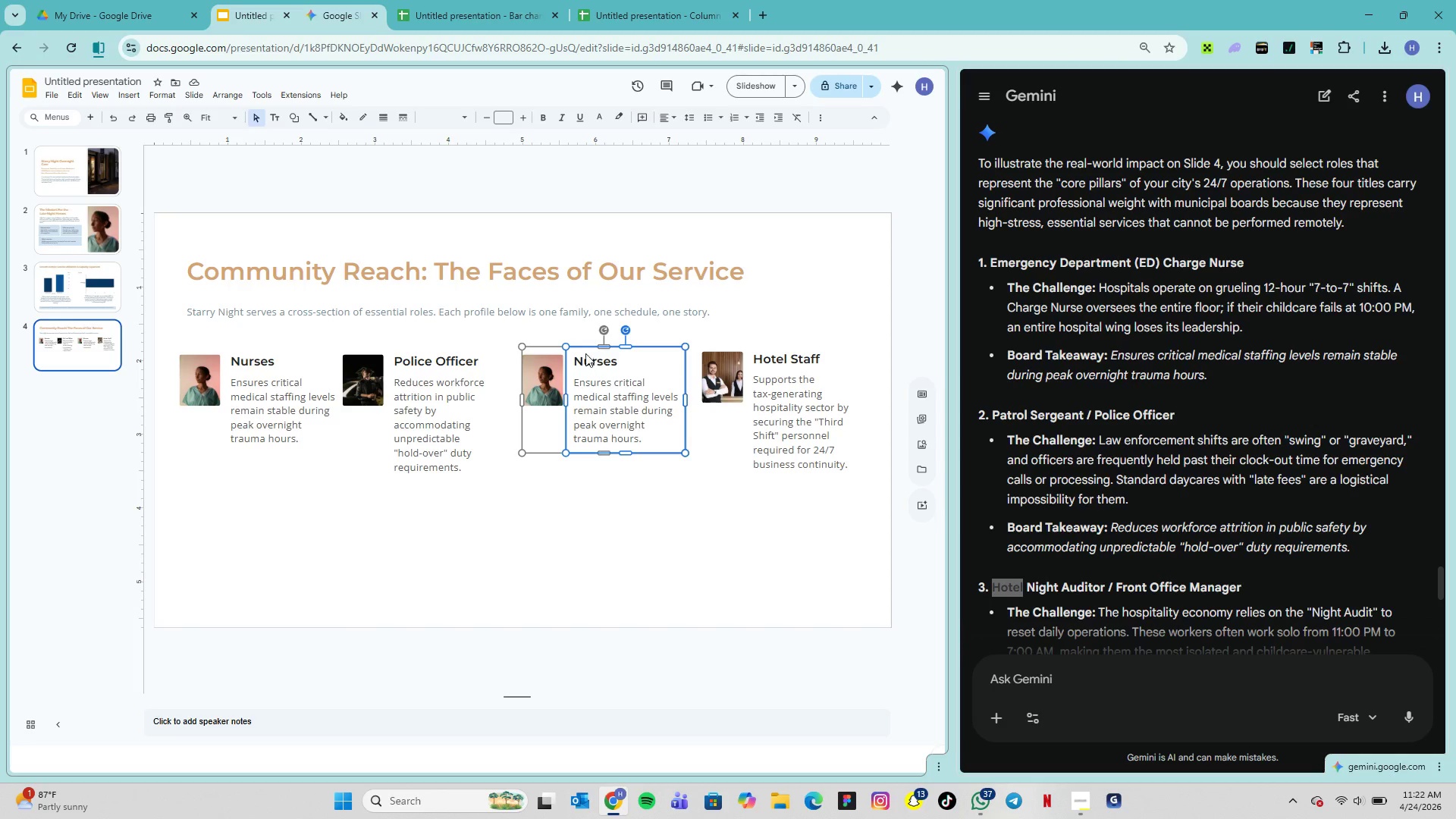 
left_click([585, 353])
 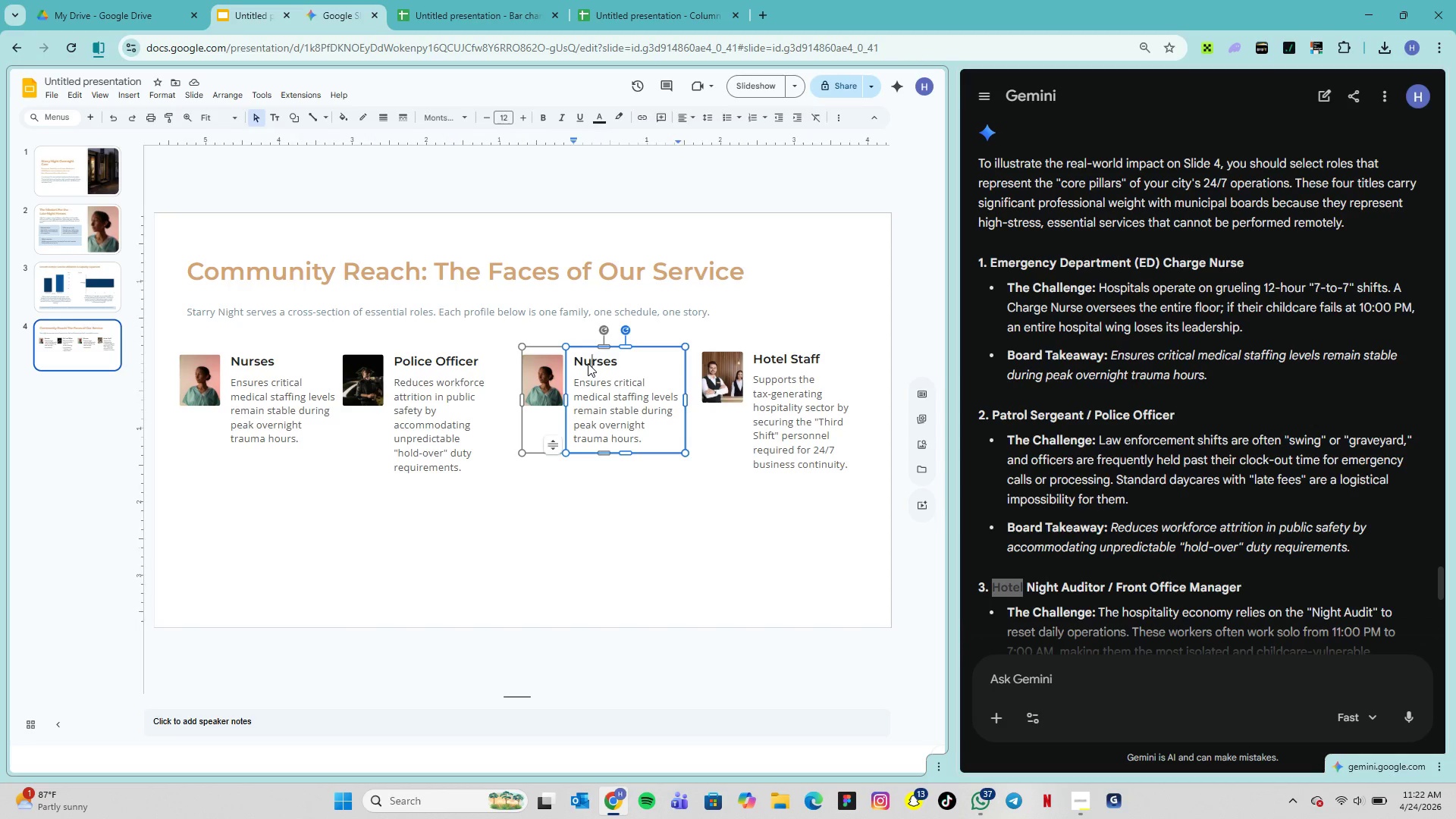 
double_click([588, 363])
 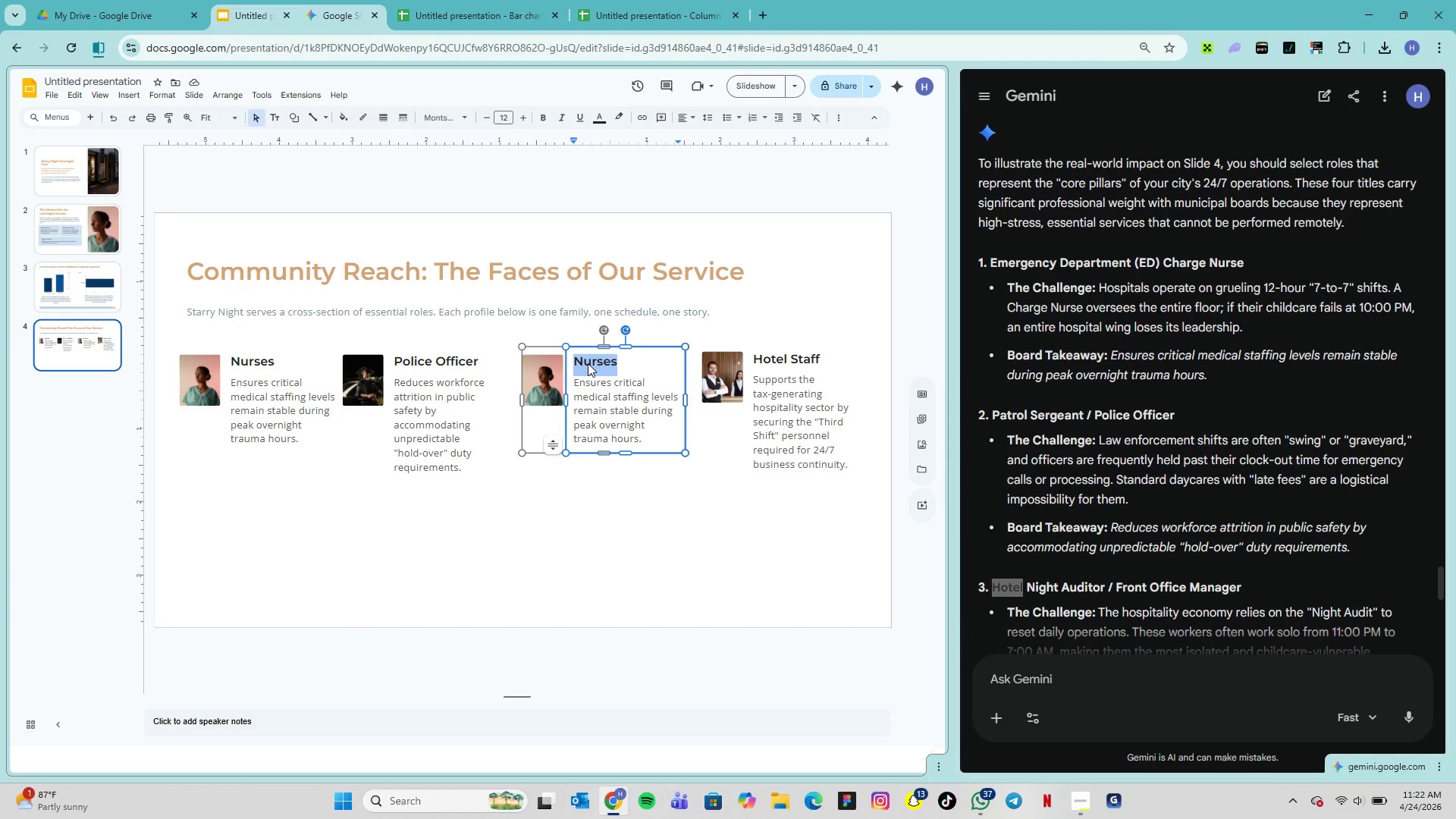 
triple_click([588, 363])
 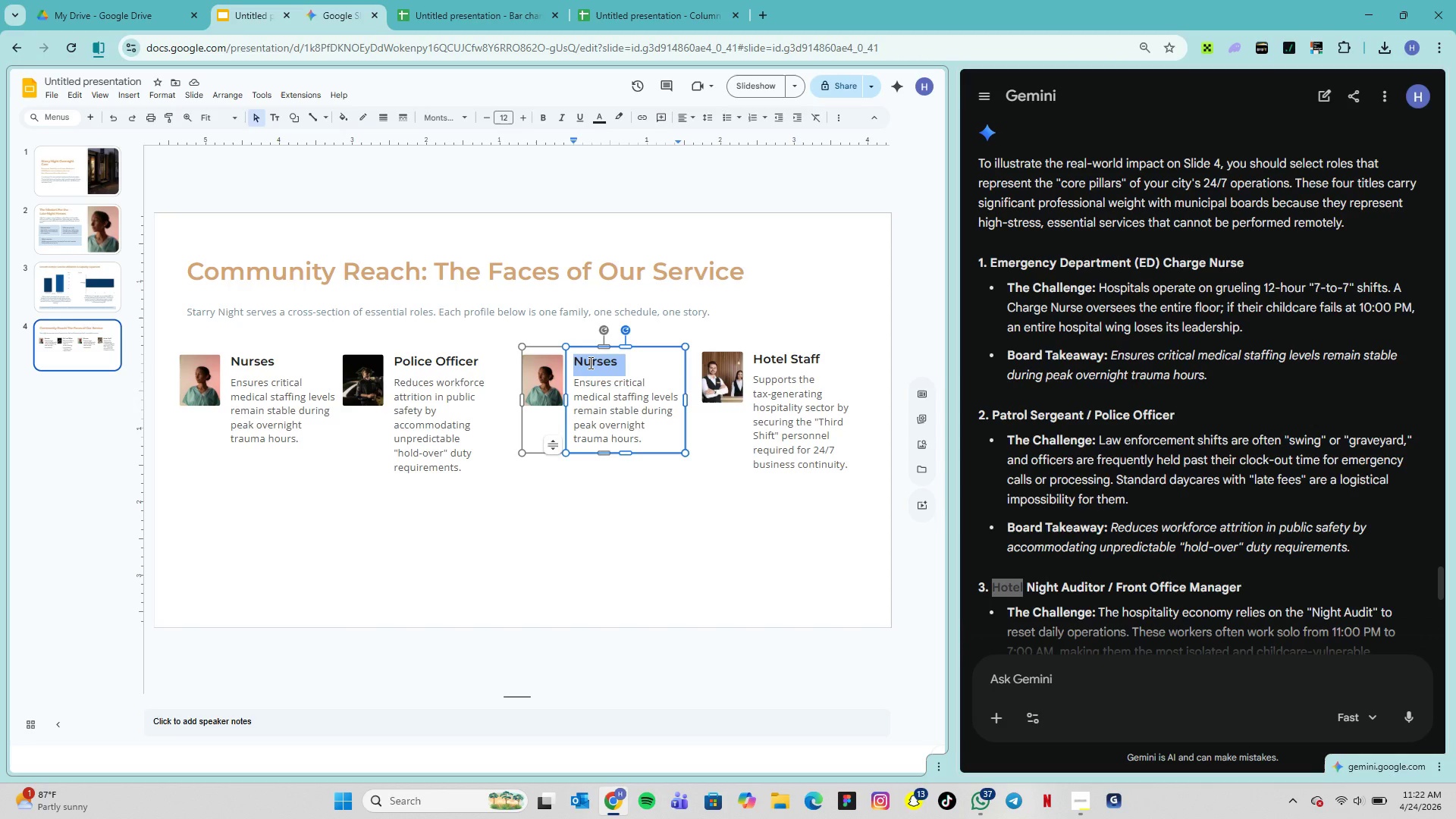 
type(Firefighters)
 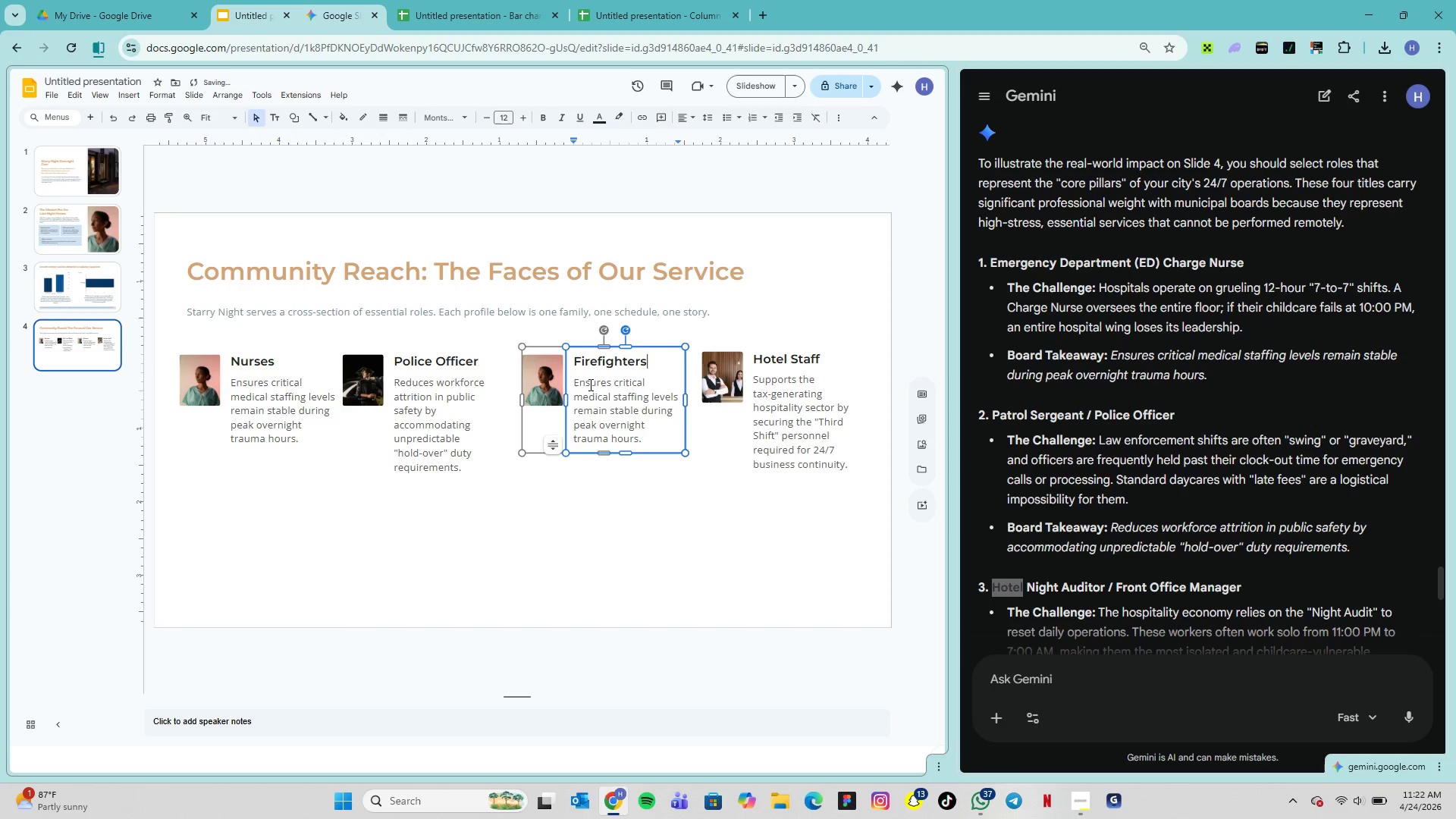 
double_click([595, 390])
 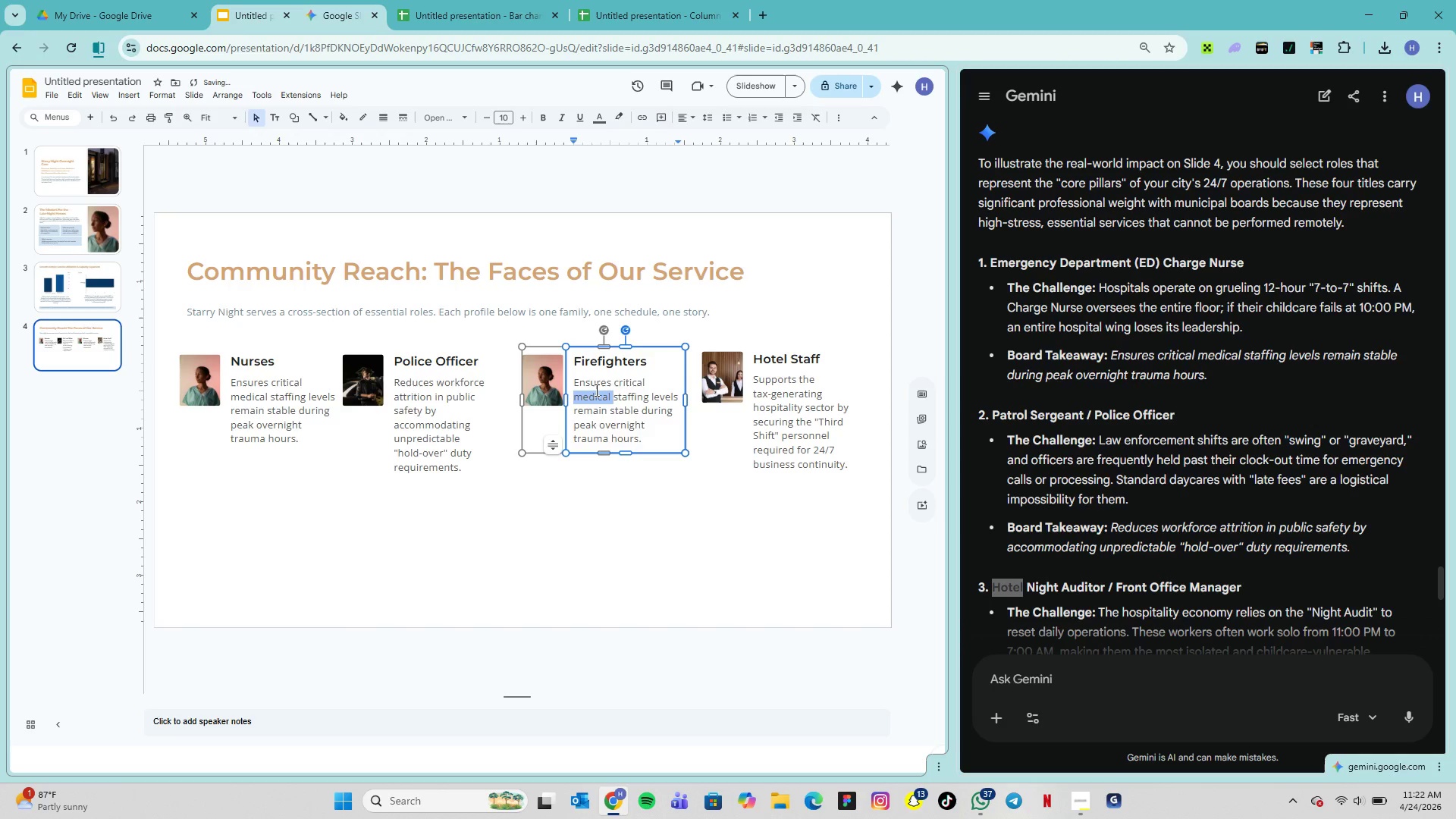 
triple_click([595, 390])
 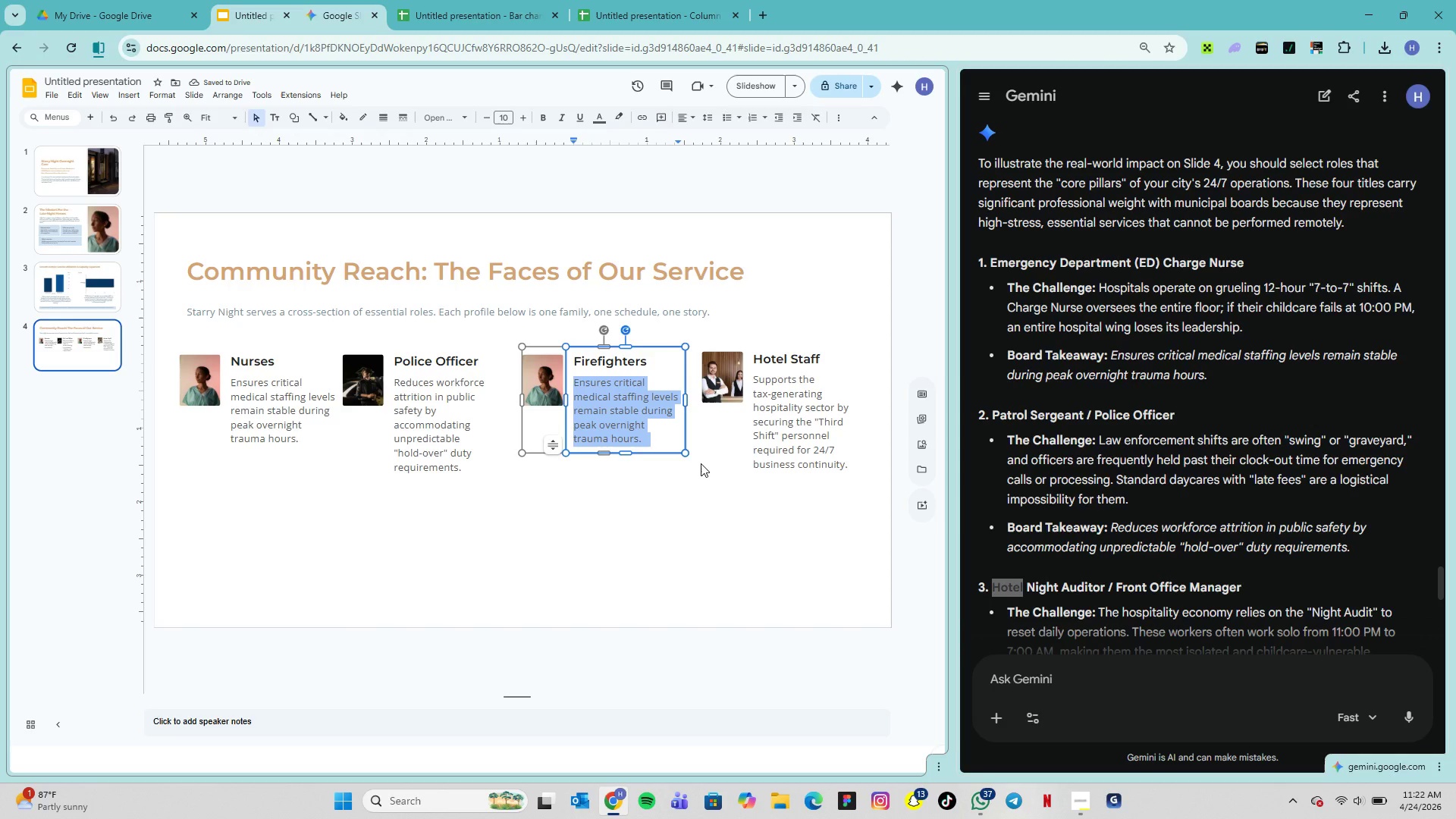 
type(R)
key(Backspace)
type(pid-response schedules matched with flexible drop-off times)
 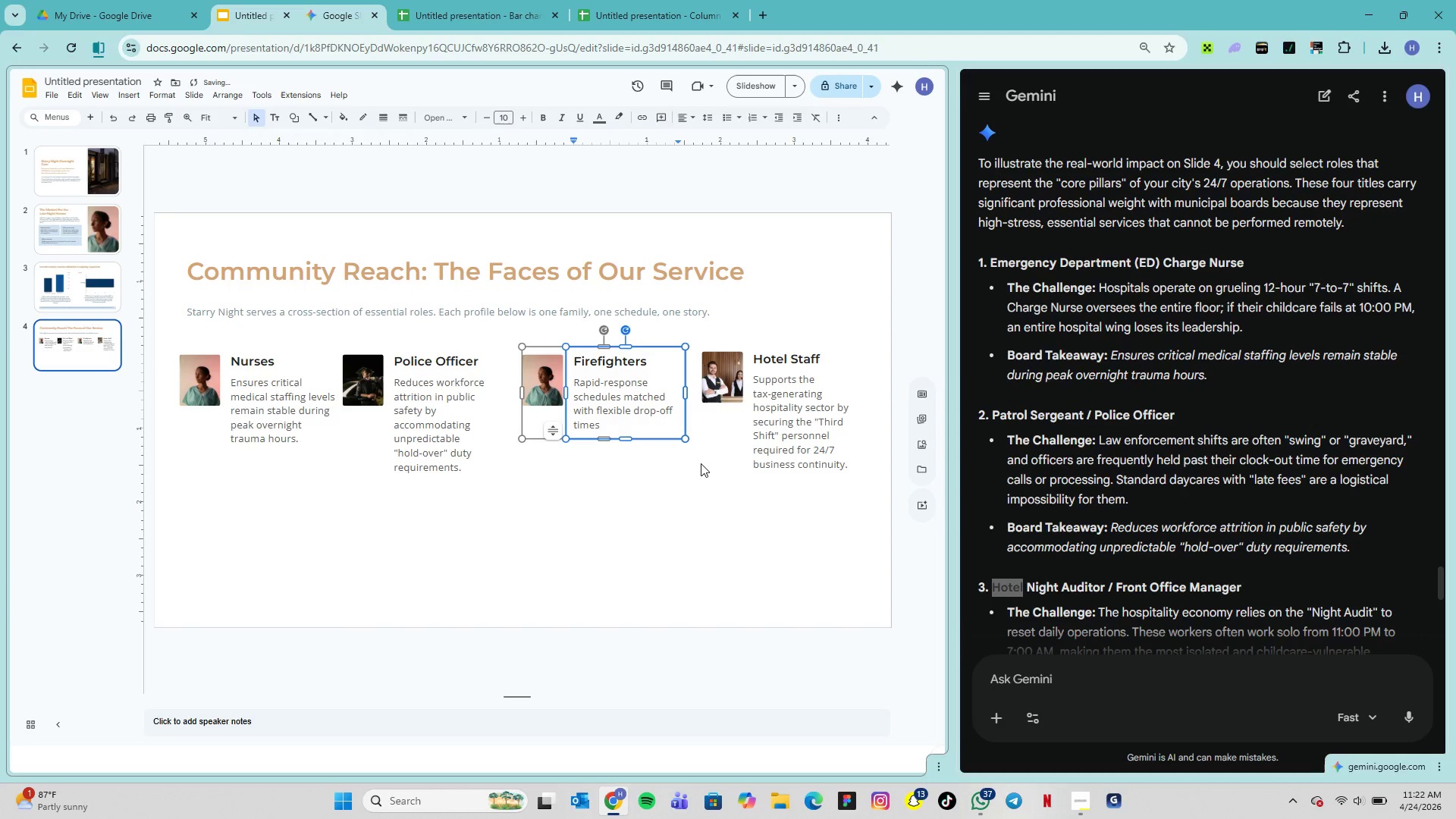 
wait(6.05)
 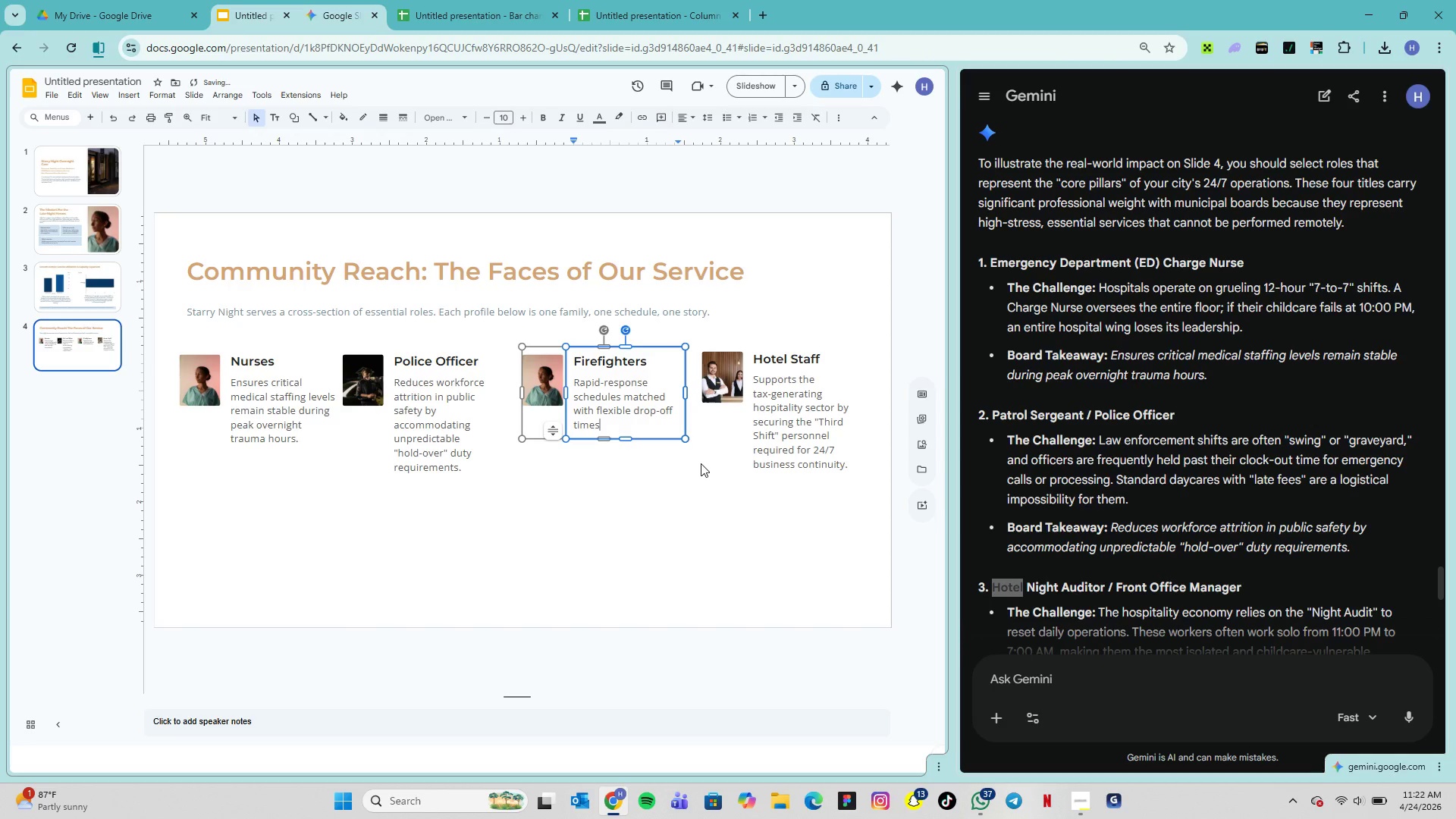 
key(Period)
 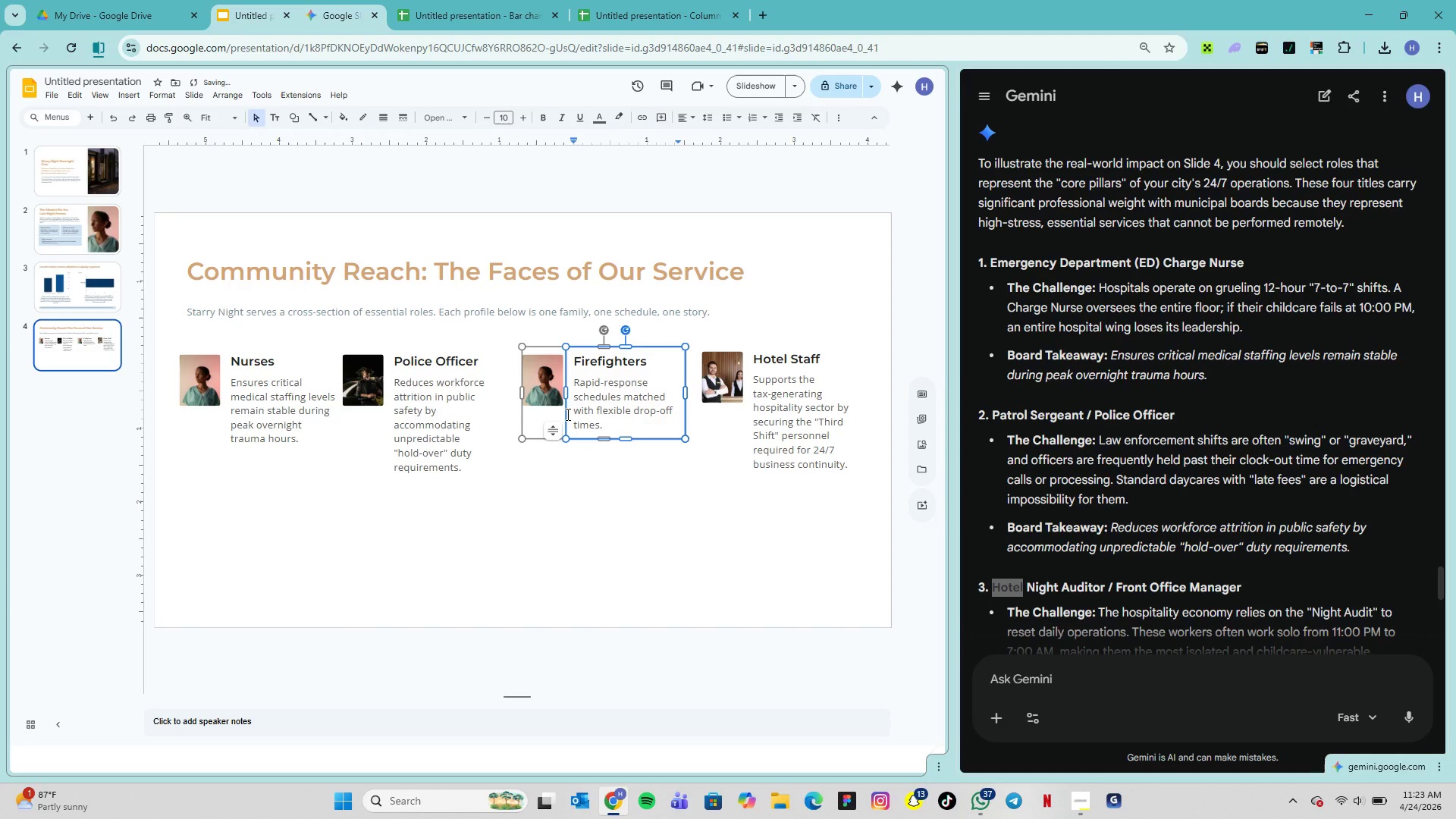 
left_click([538, 398])
 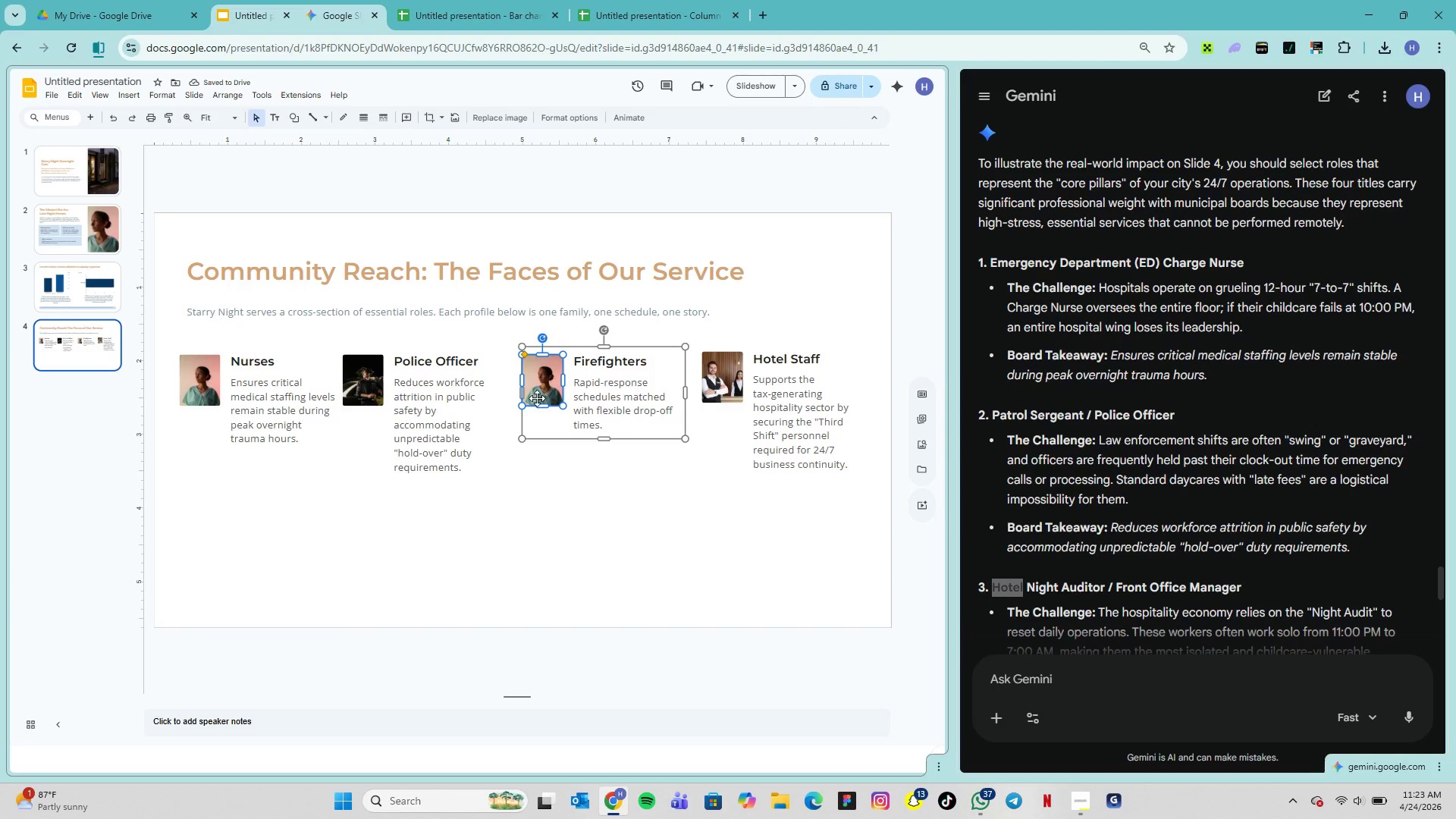 
right_click([537, 398])
 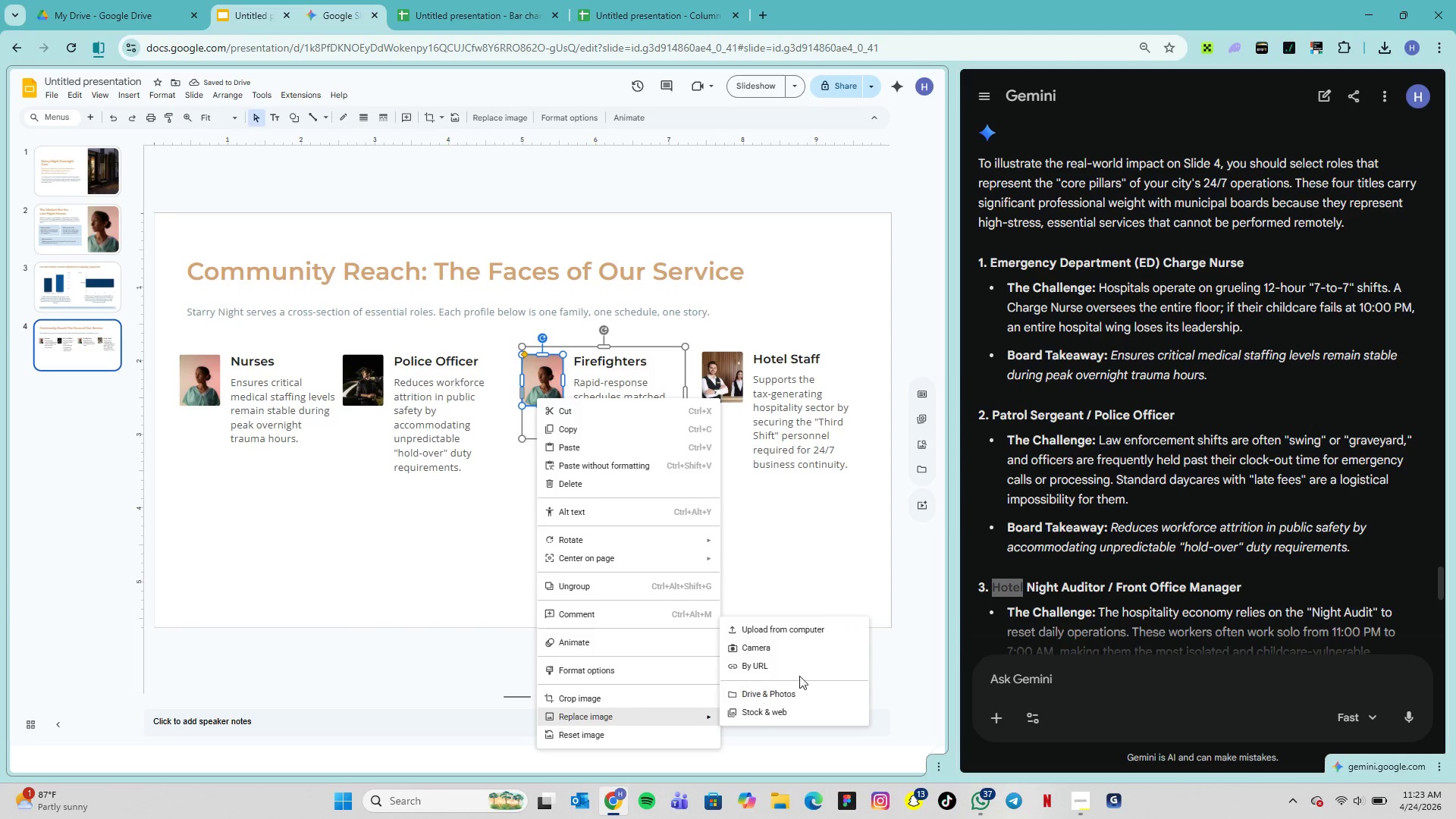 
left_click([799, 635])
 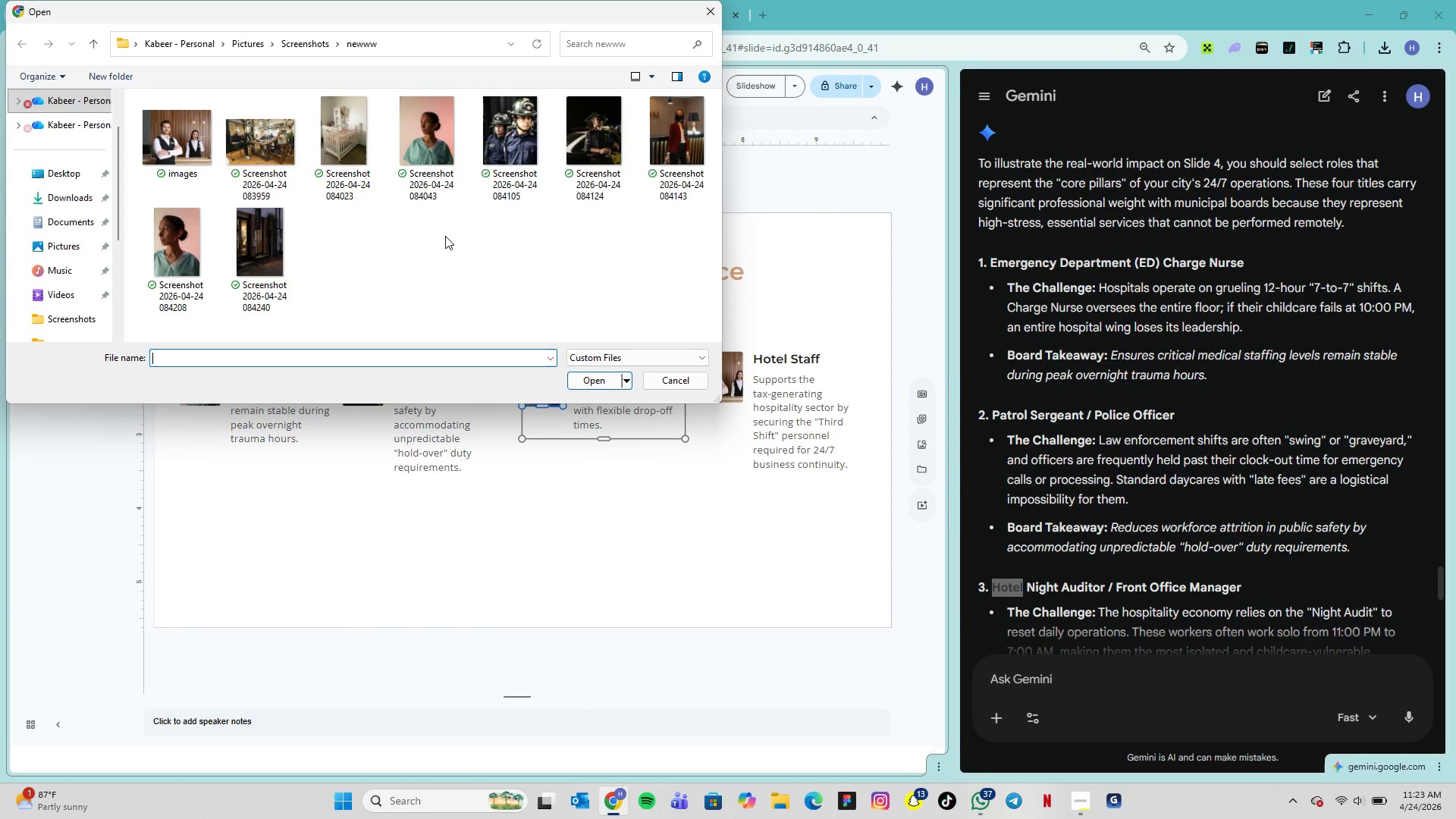 
left_click([504, 141])
 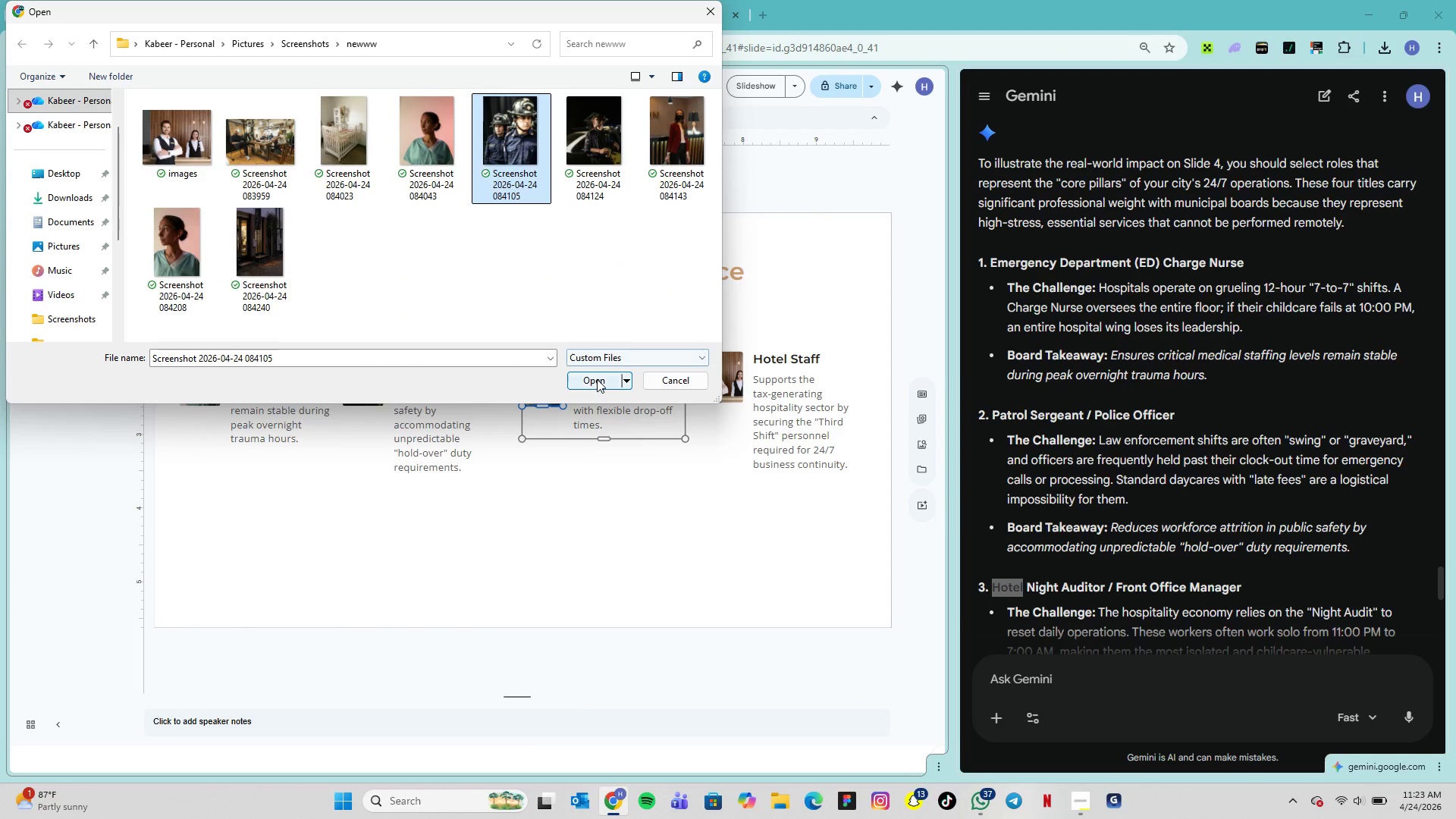 
left_click([597, 379])
 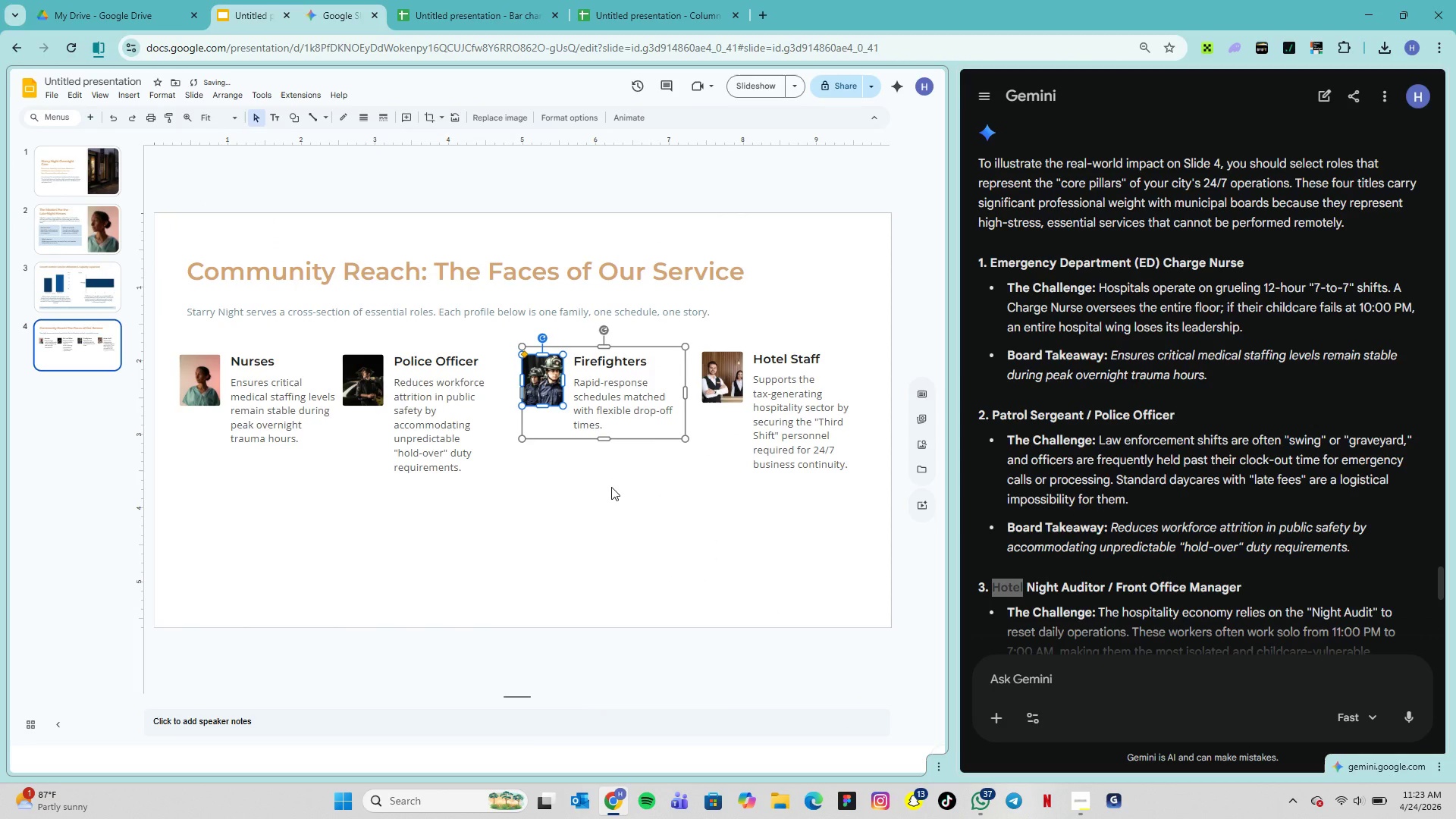 
left_click([611, 487])
 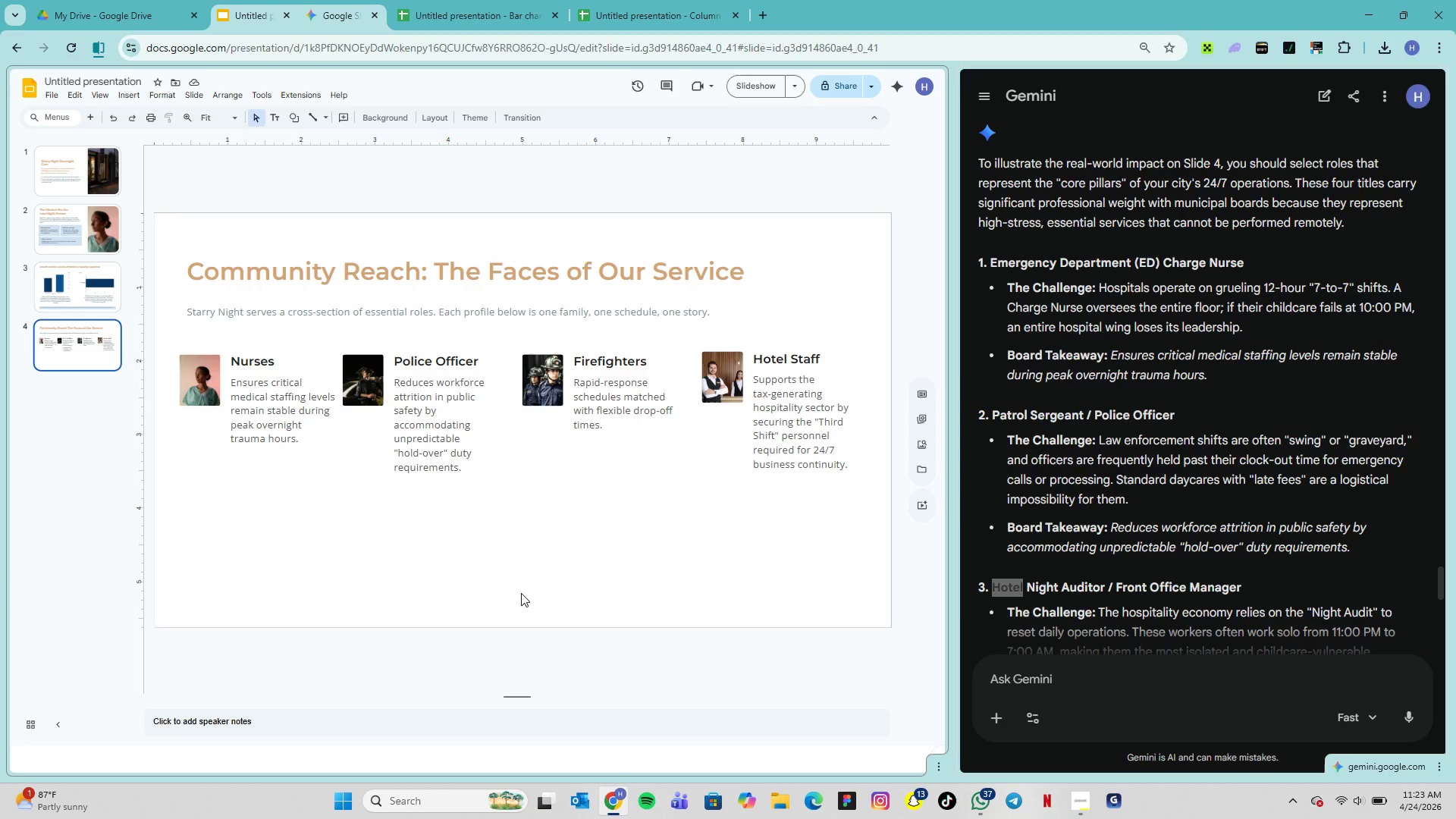 
wait(12.88)
 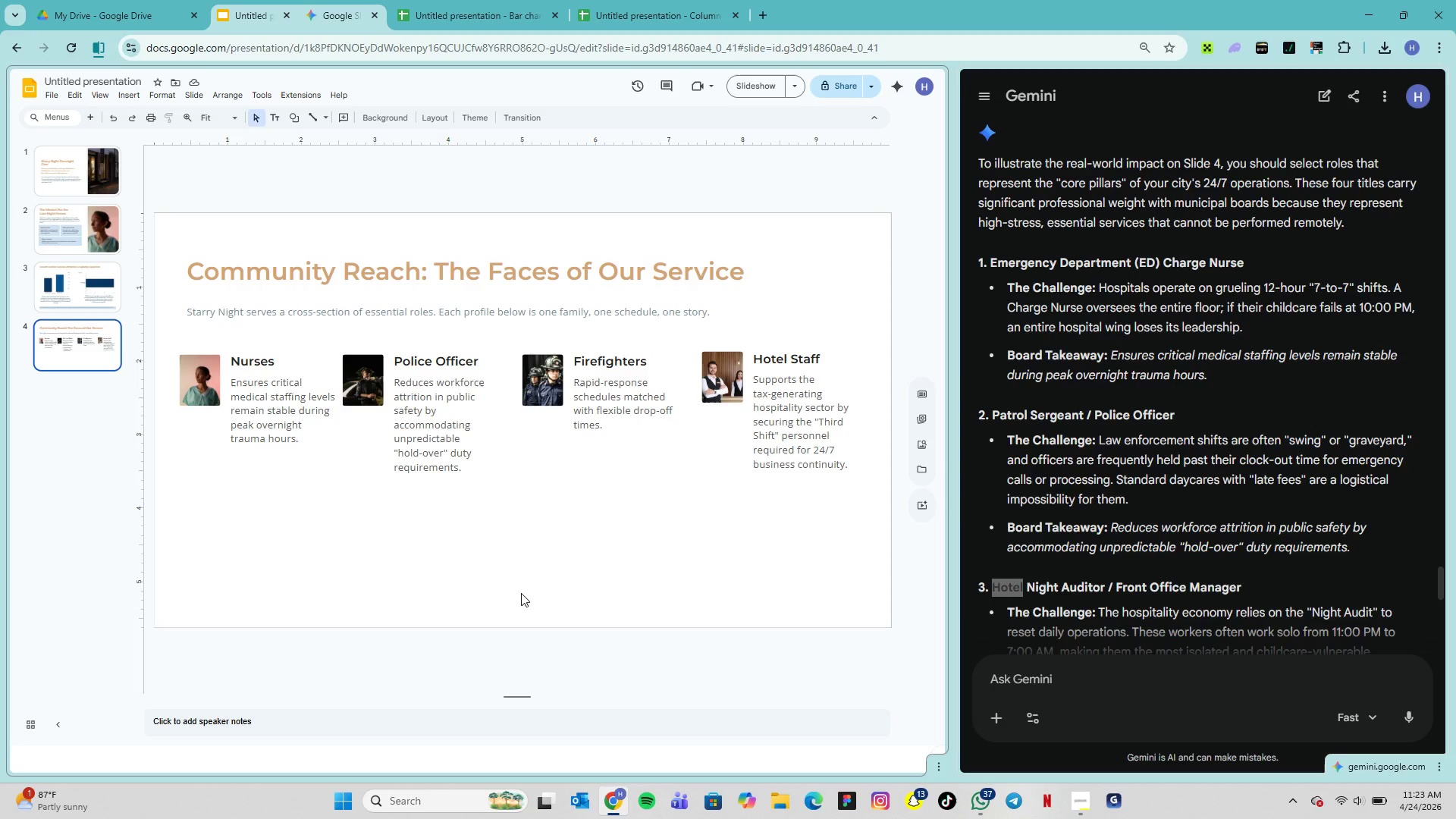 
scroll: coordinate [1119, 557], scroll_direction: down, amount: 4.0
 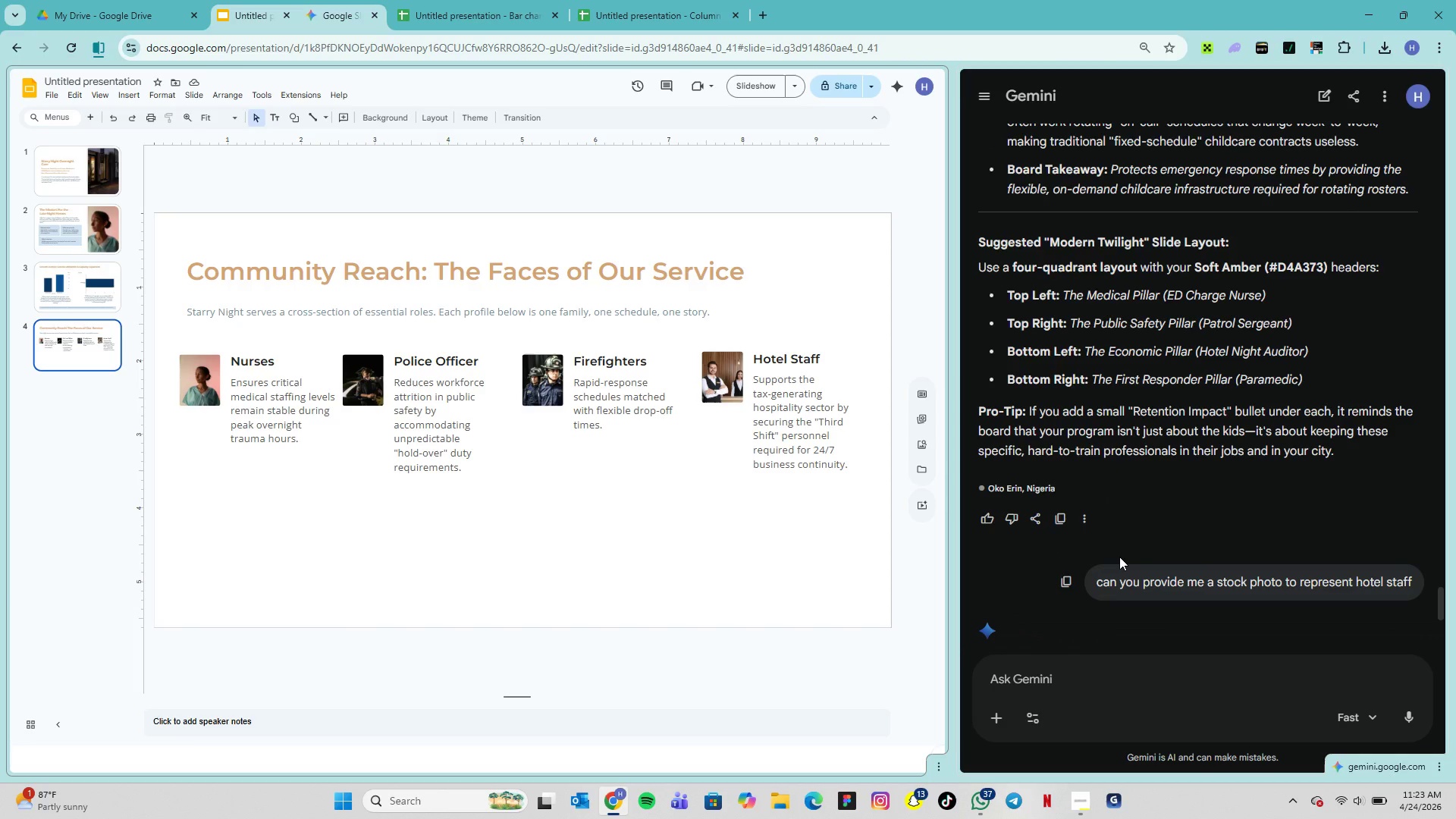 
left_click([304, 535])
 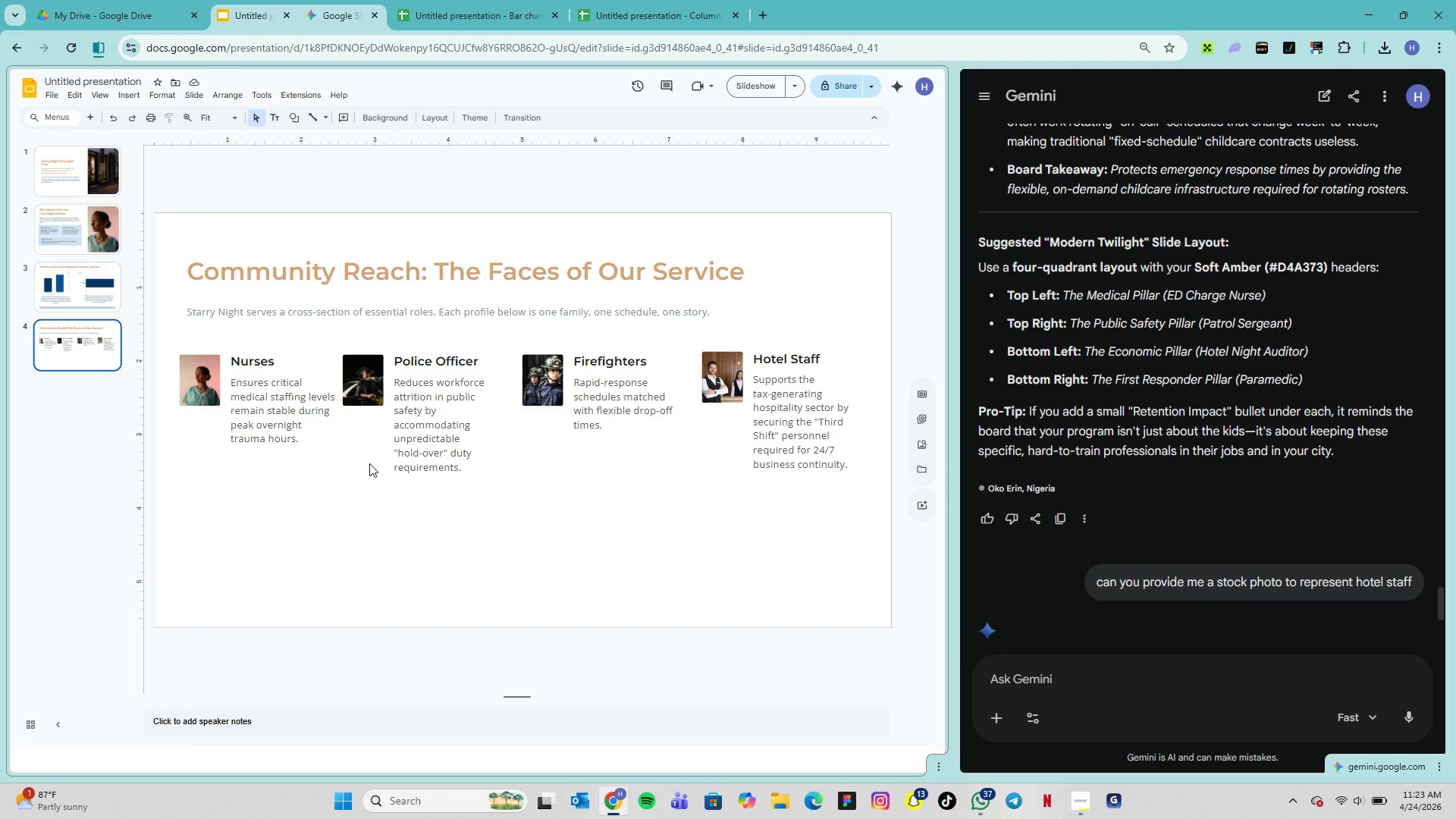 
wait(14.27)
 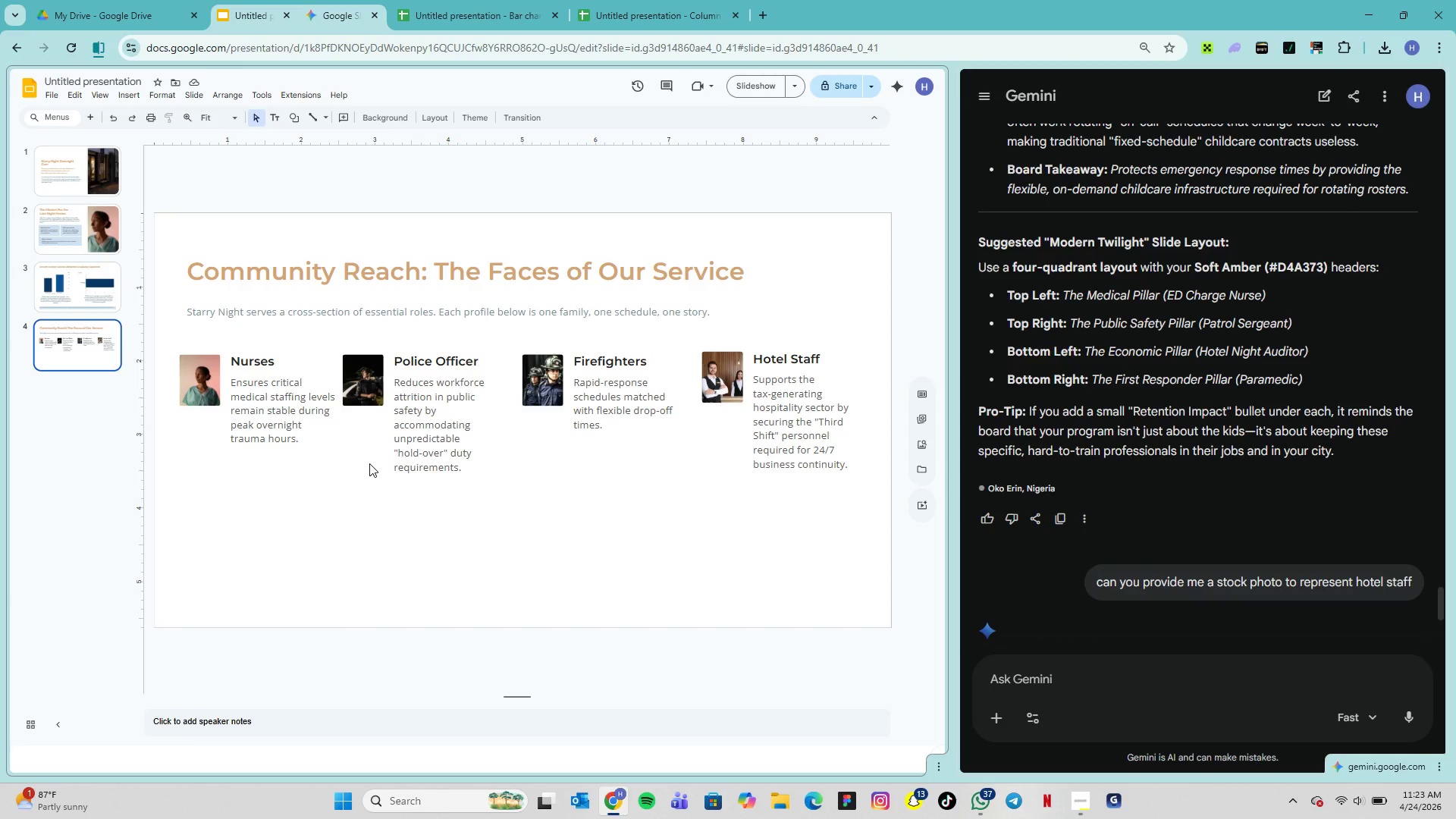 
hold_key(key=ShiftLeft, duration=1.06)
 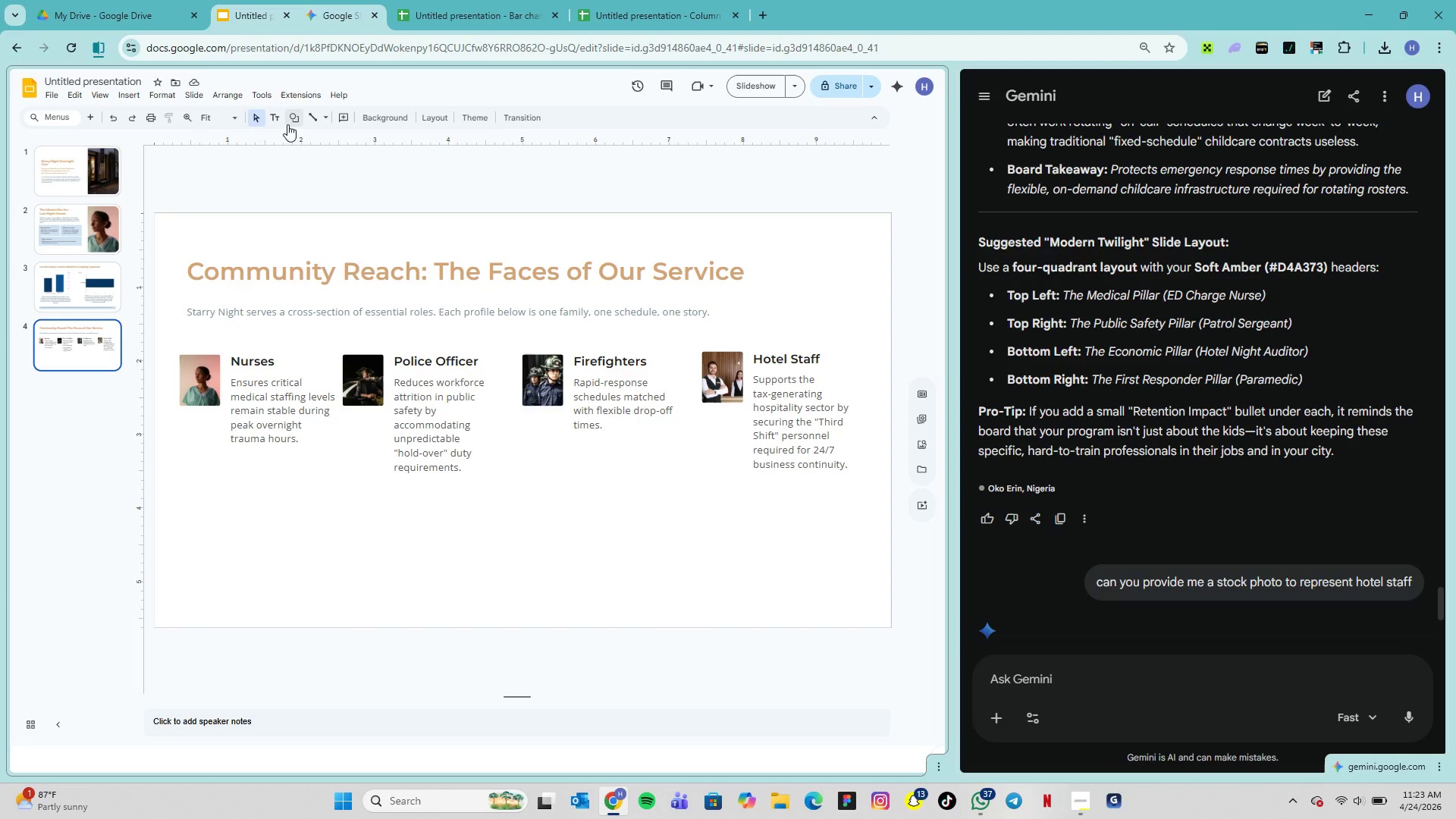 
left_click([279, 121])
 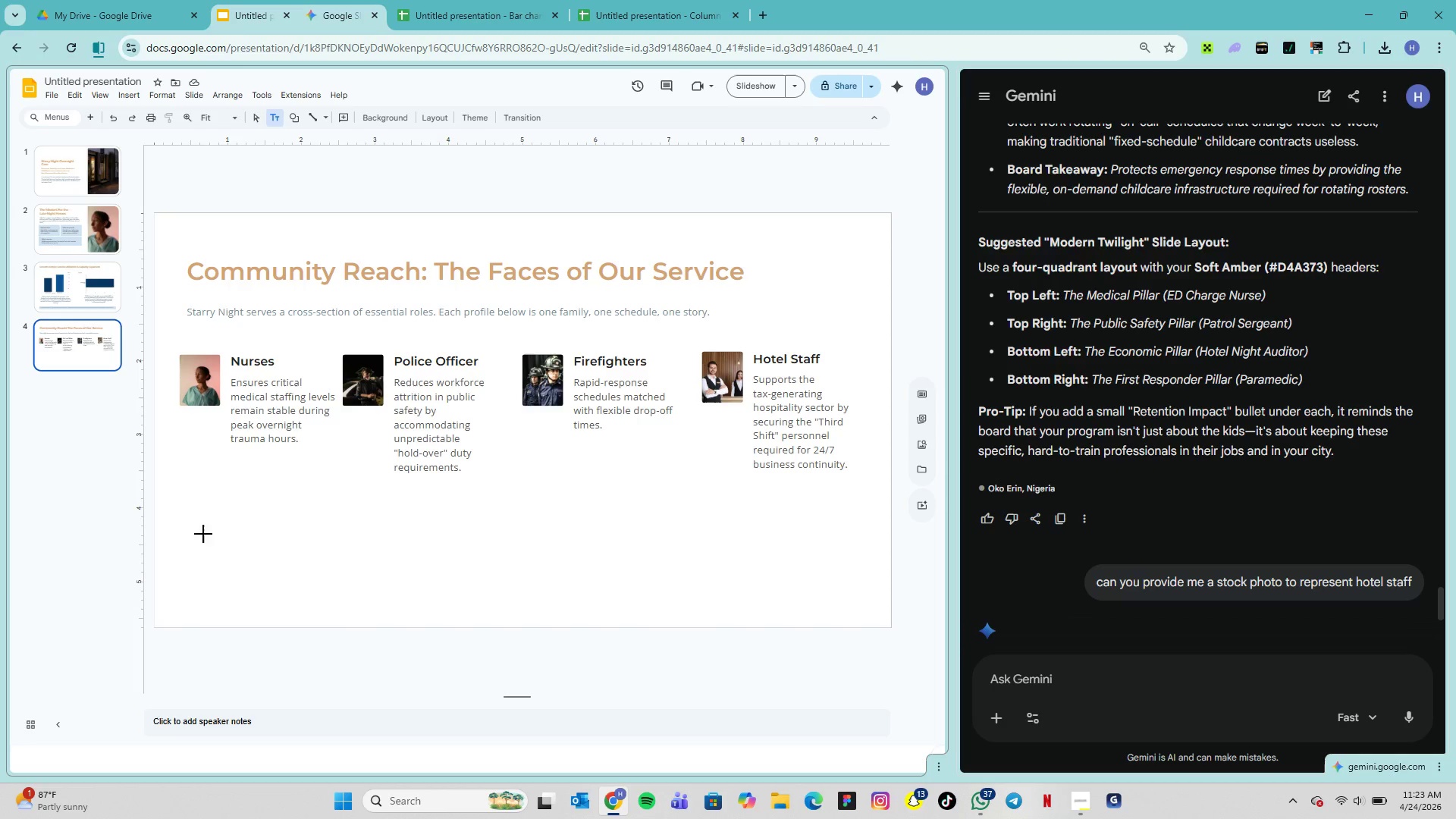 
left_click([187, 528])
 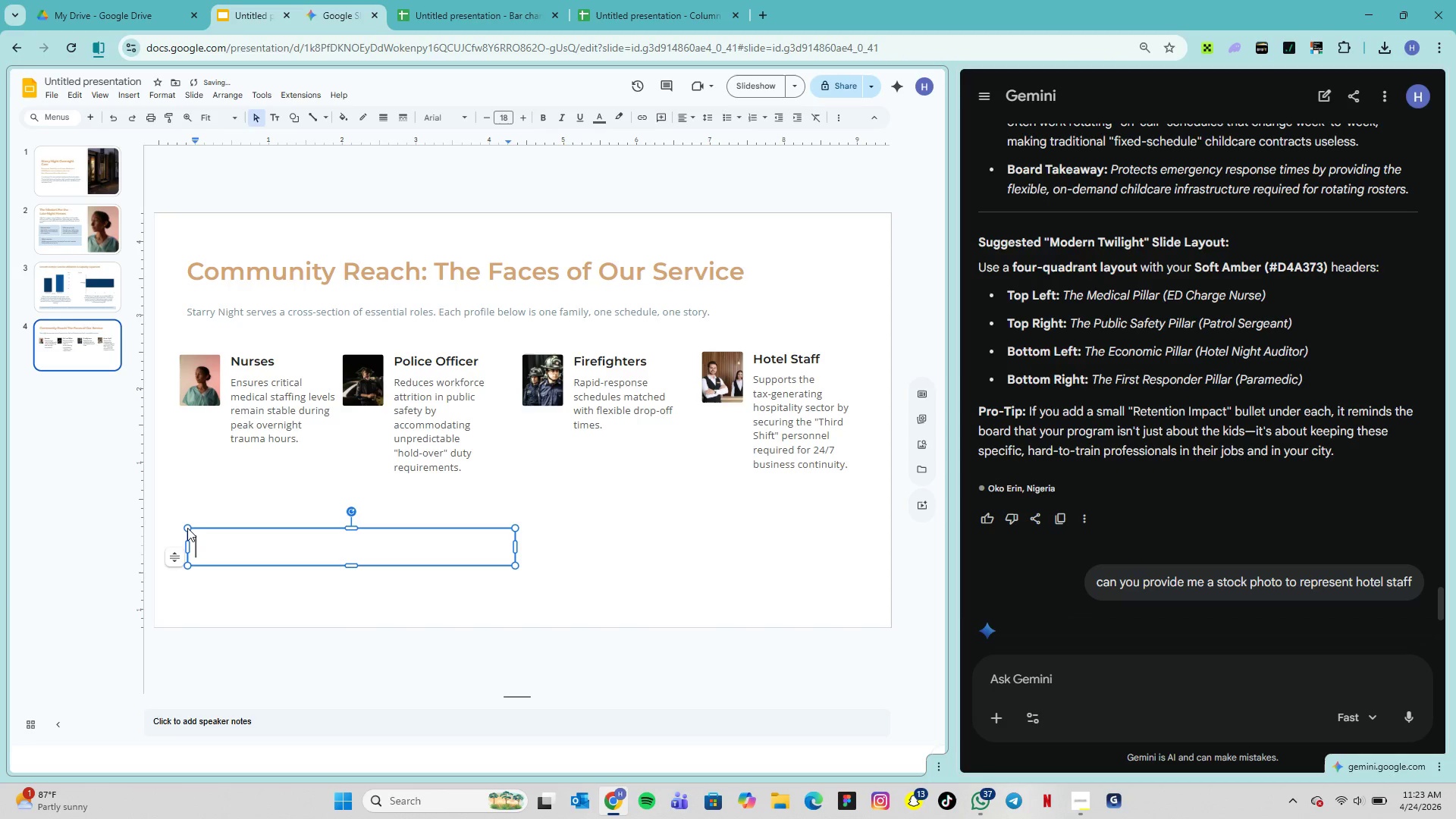 
key(Shift+Quote)
 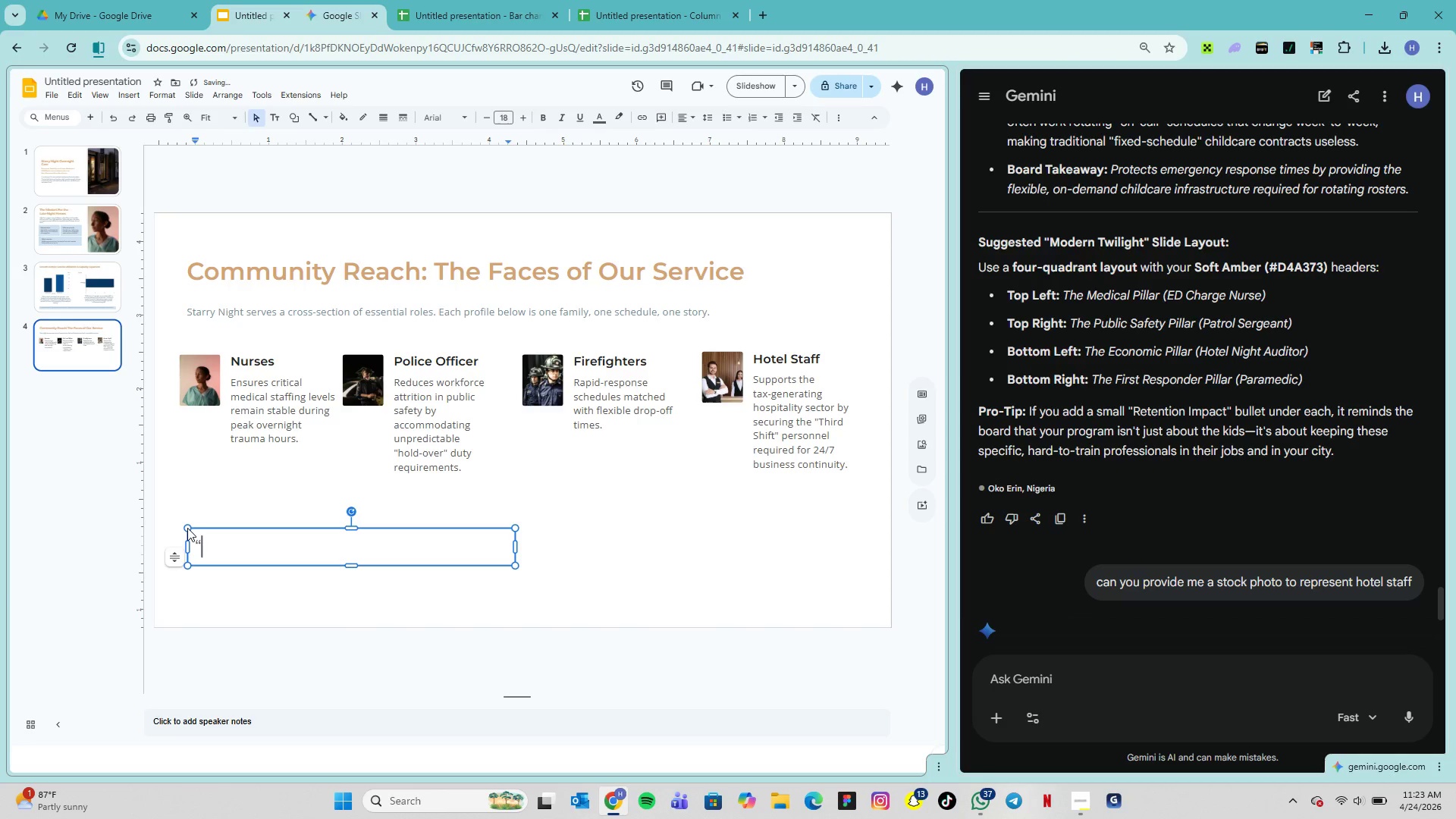 
key(Shift+Quote)
 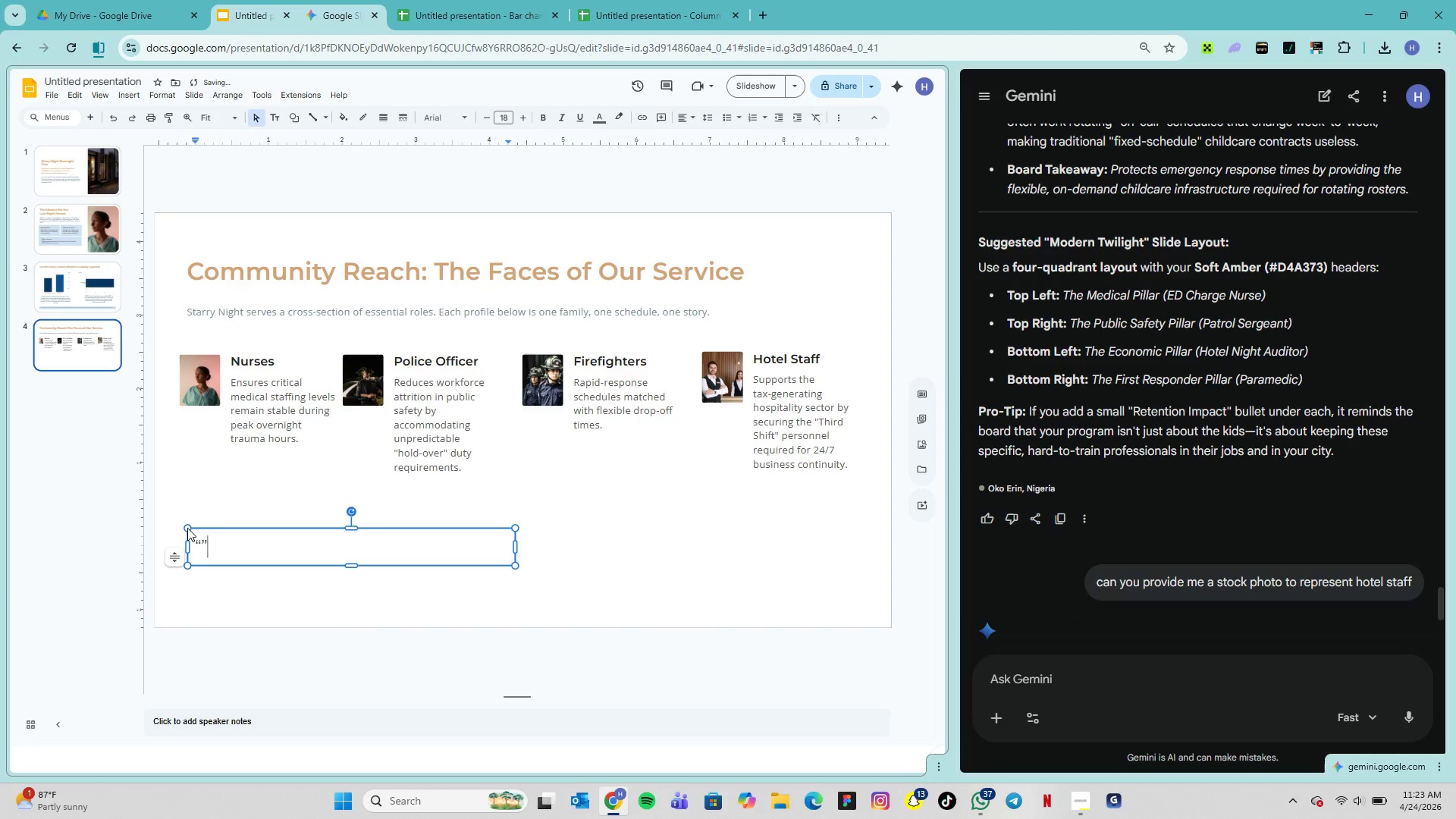 
key(ArrowLeft)
 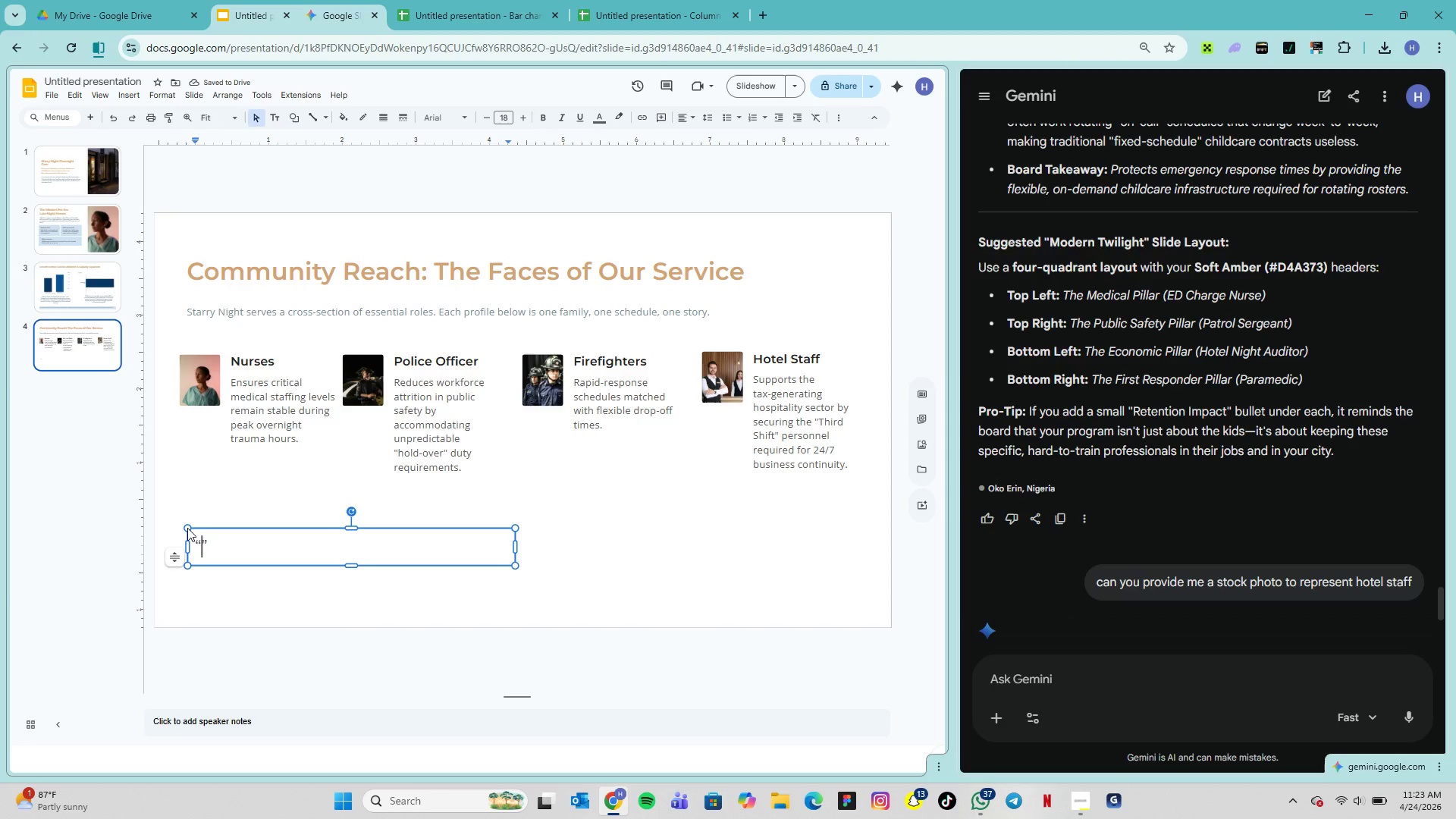 
type(Starry Night gave me hours of peace wheni)
key(Backspace)
type( i needed it most.)
 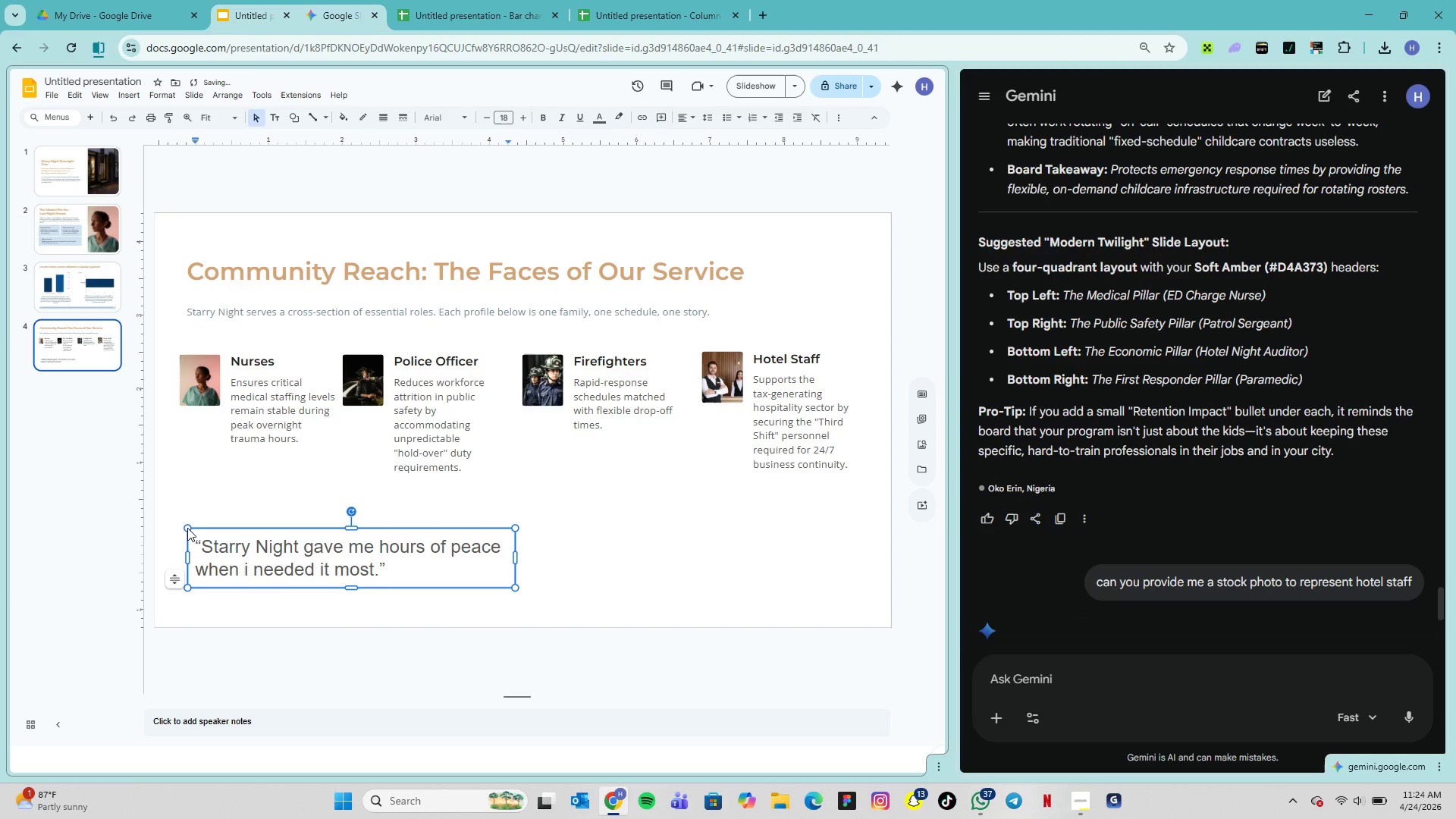 
key(ArrowRight)
 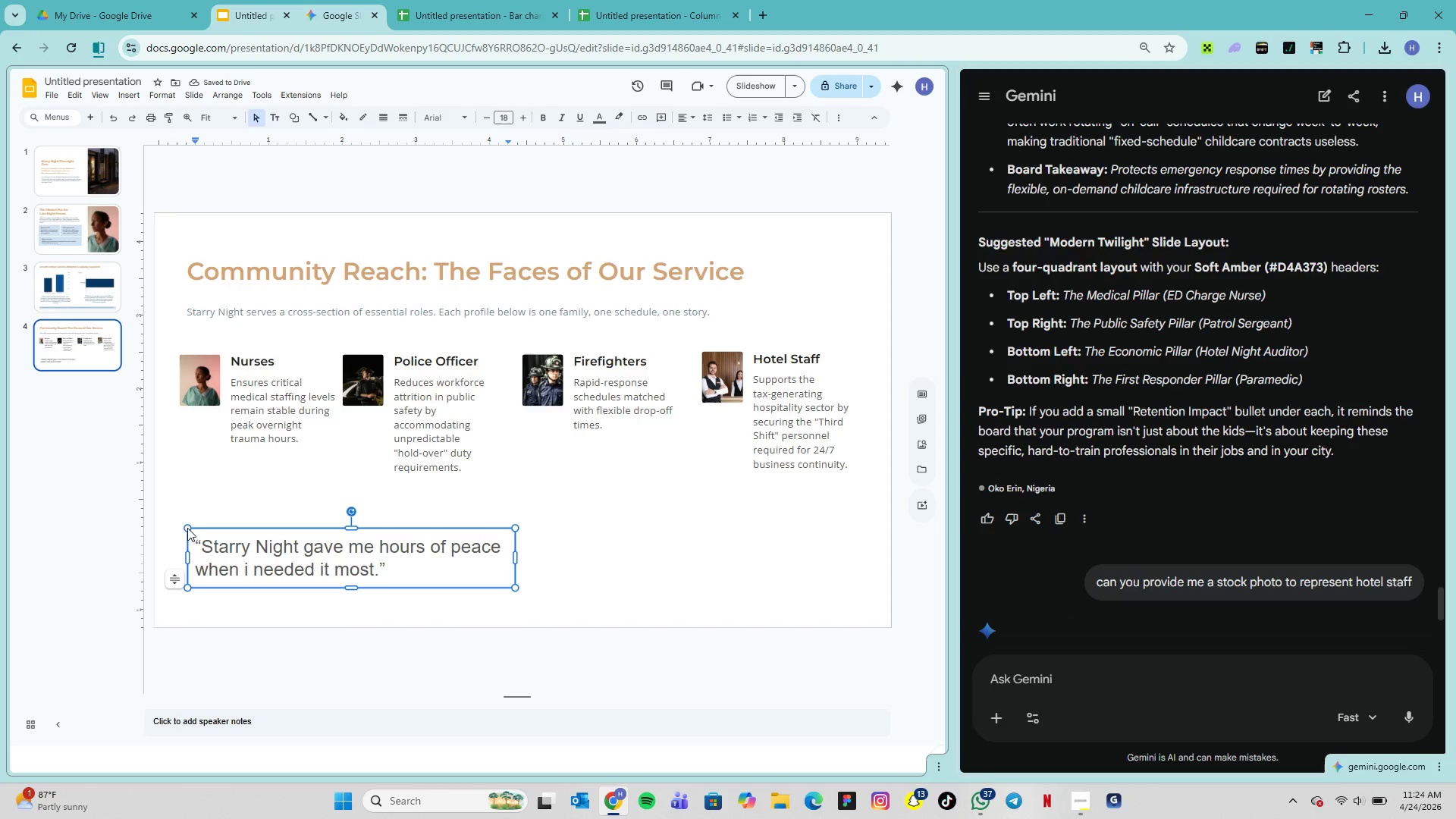 
key(Space)
 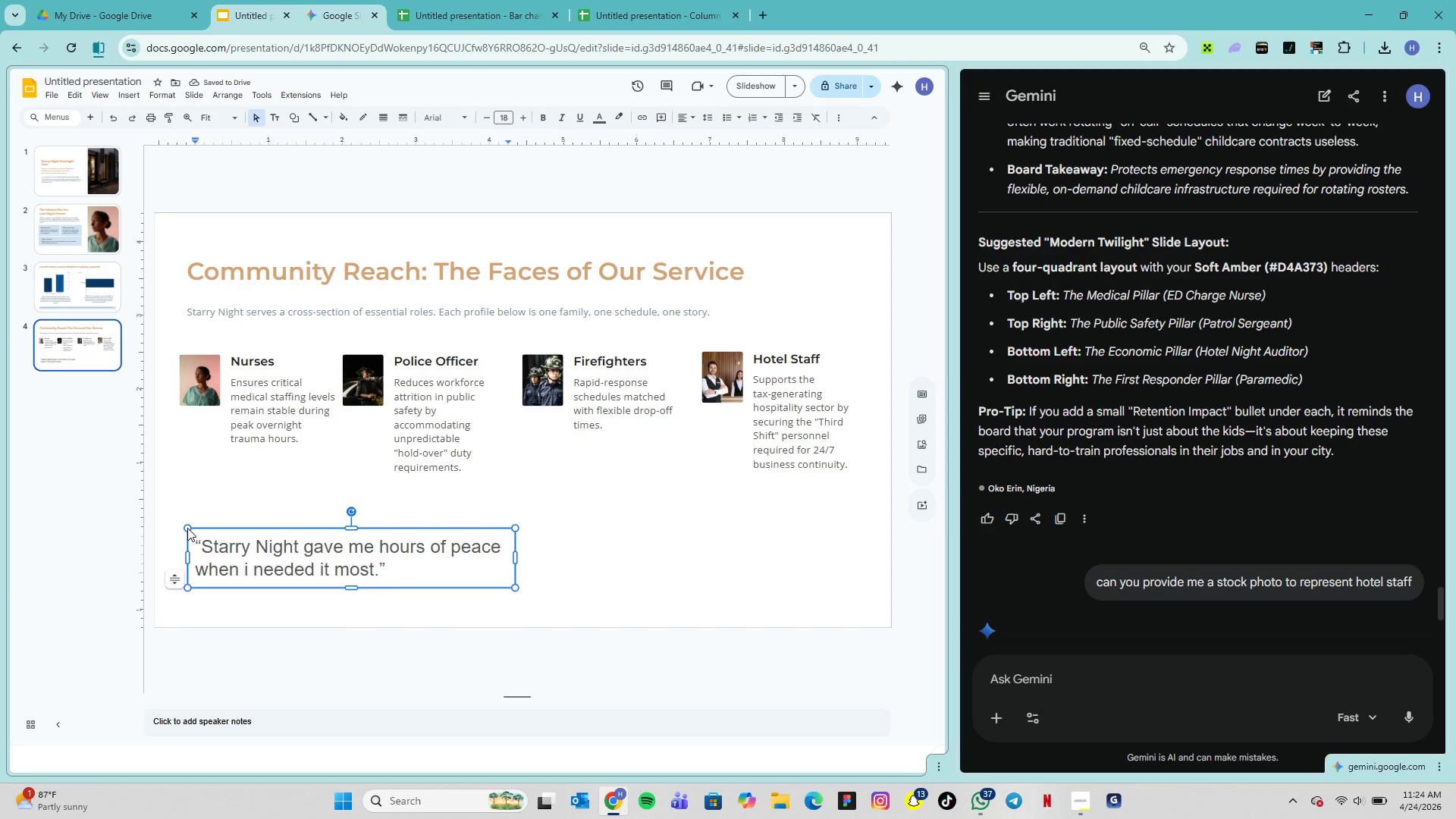 
type(--- Locak)
key(Backspace)
type(l nurse (testimonial to be collected)
 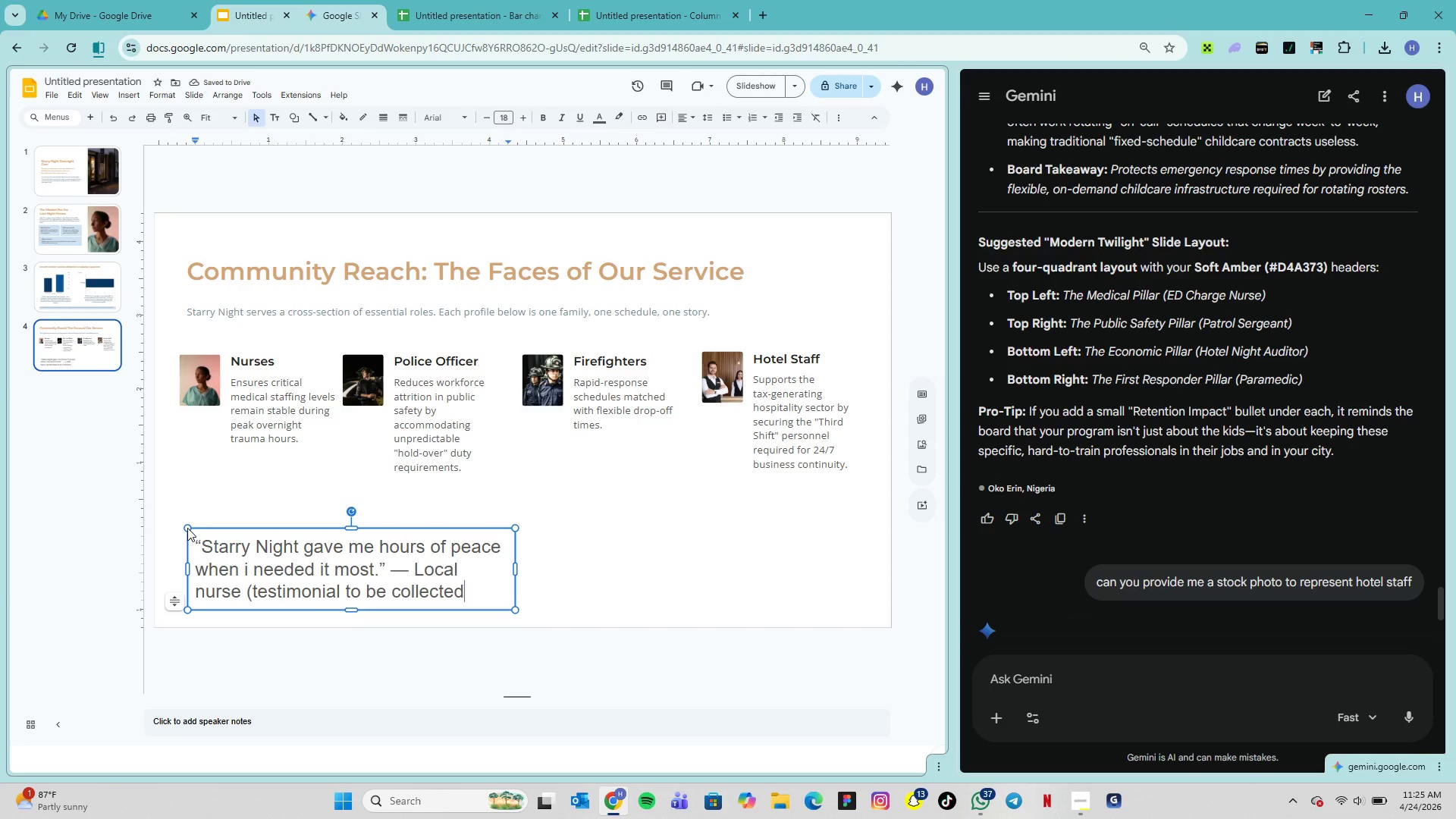 
wait(5.73)
 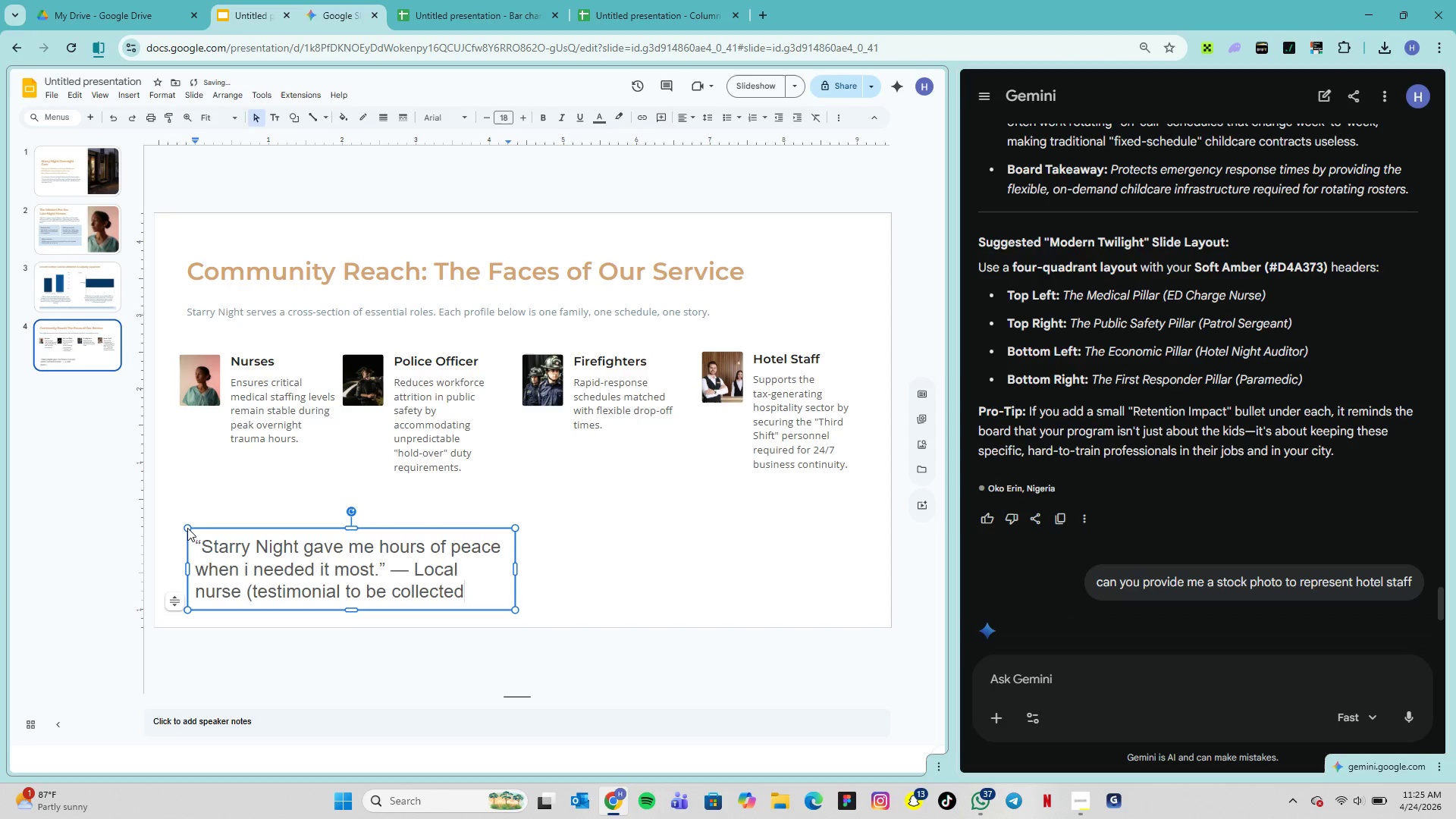 
key(Shift+0)
 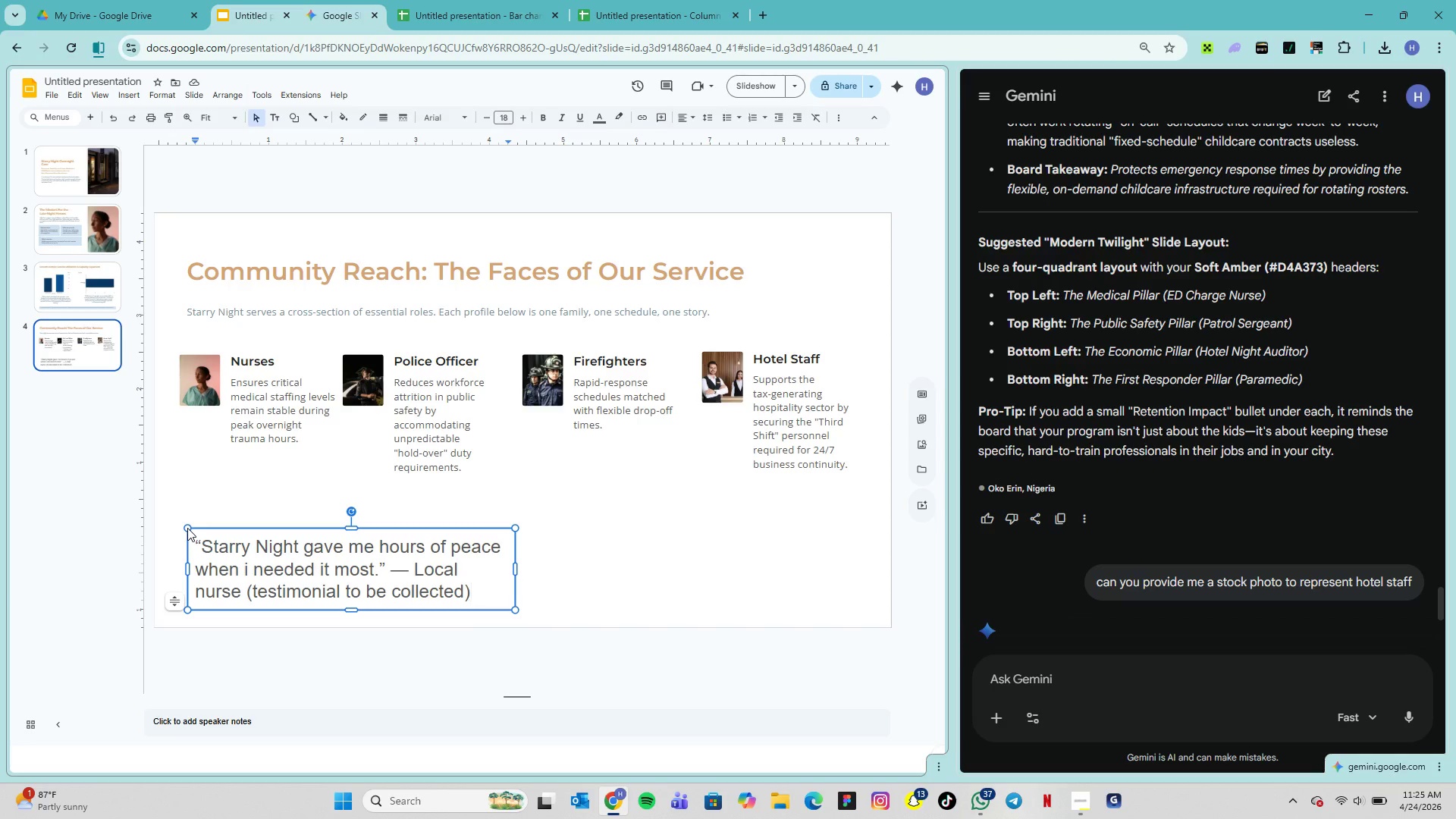 
wait(10.62)
 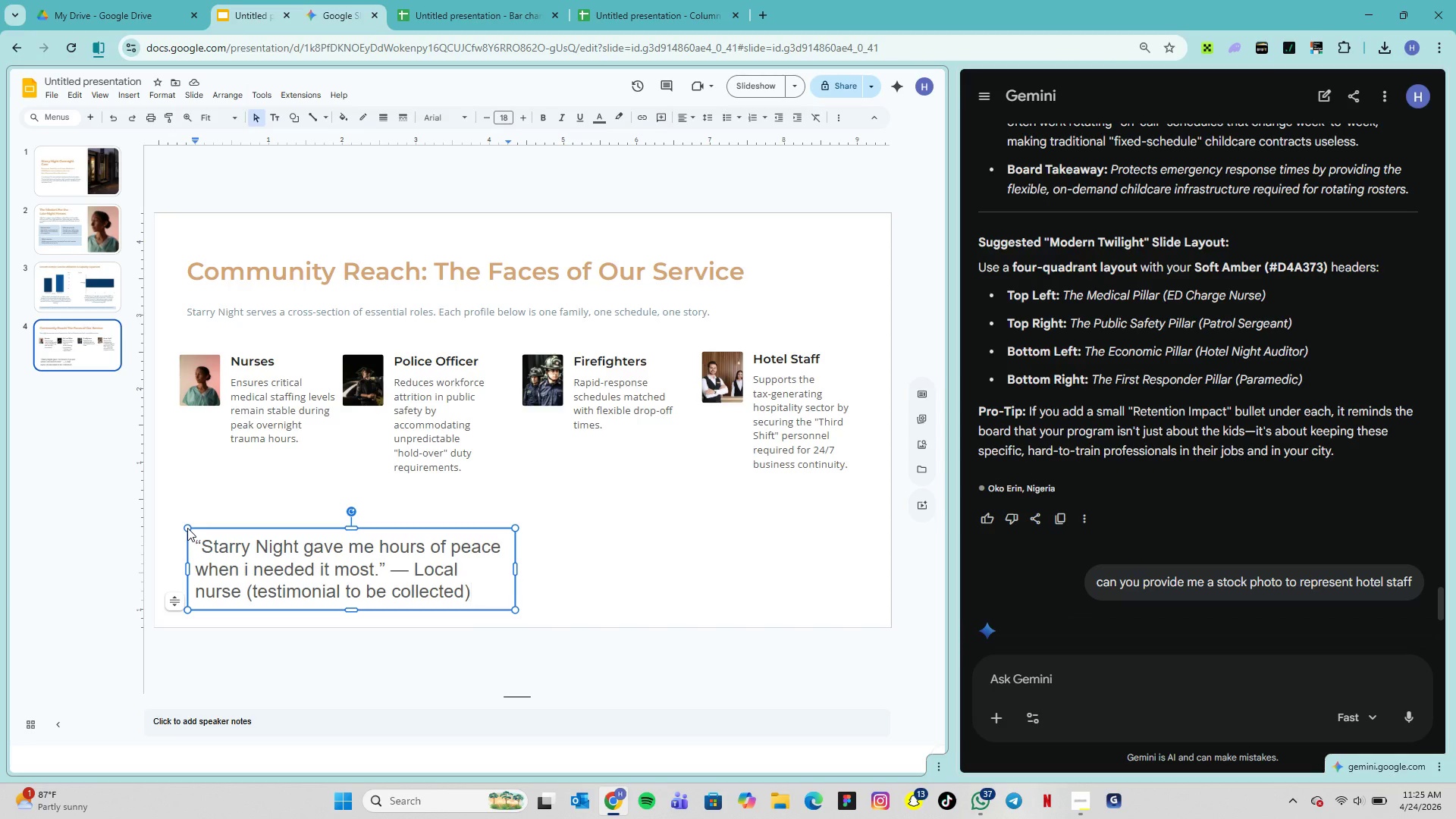 
left_click_drag(start_coordinate=[516, 570], to_coordinate=[792, 594])
 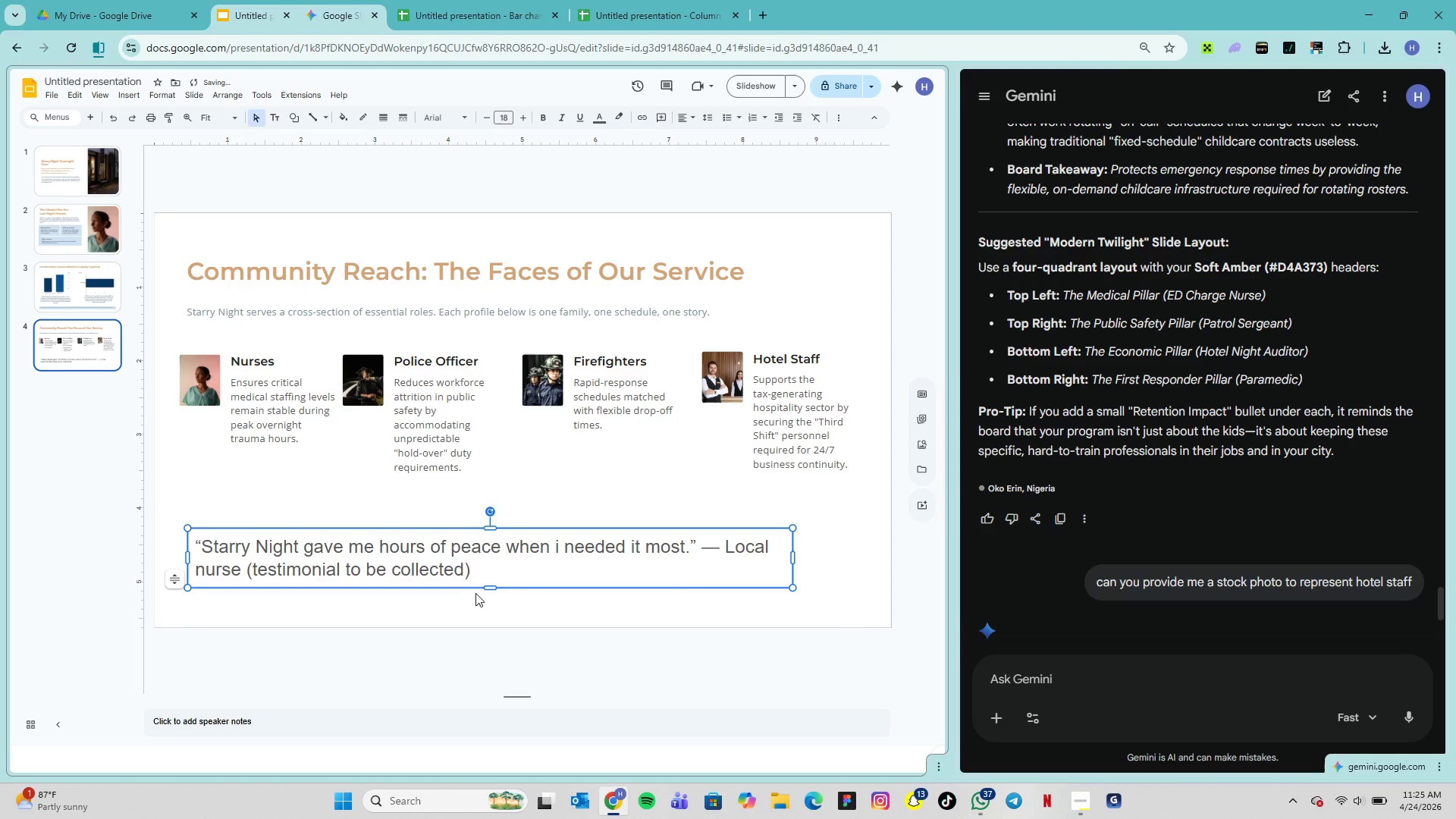 
double_click([450, 564])
 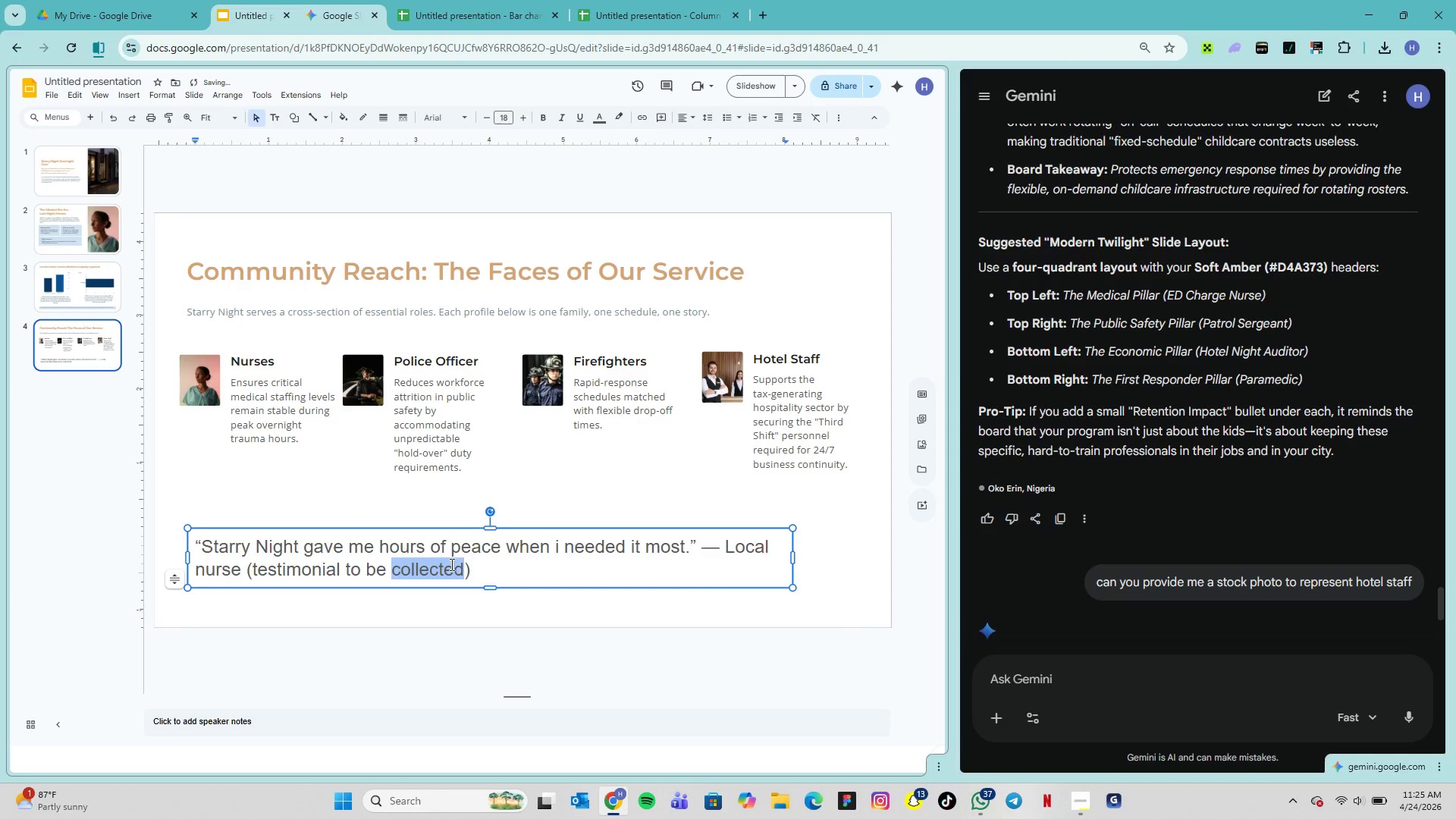 
triple_click([450, 564])
 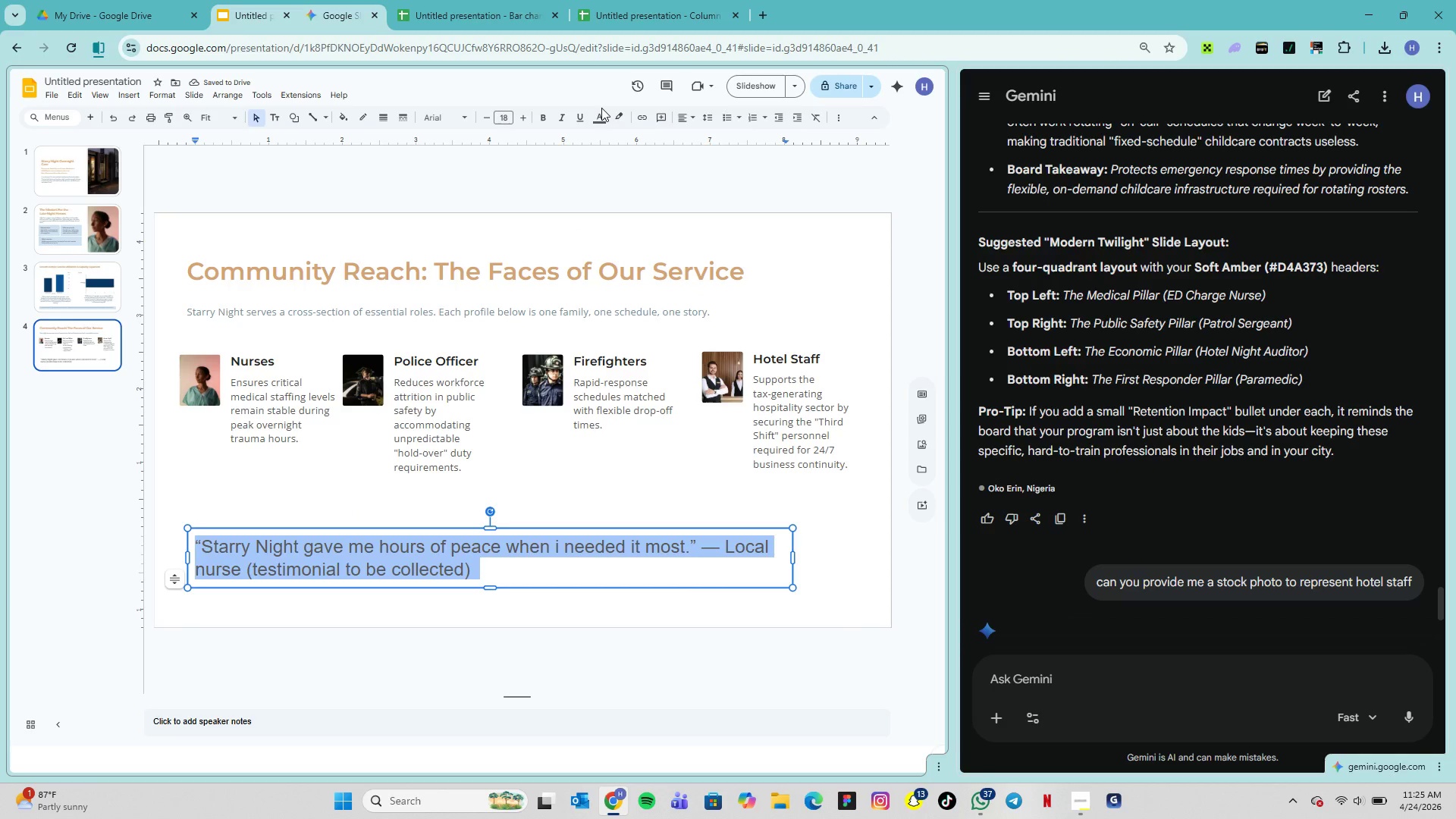 
left_click([599, 117])
 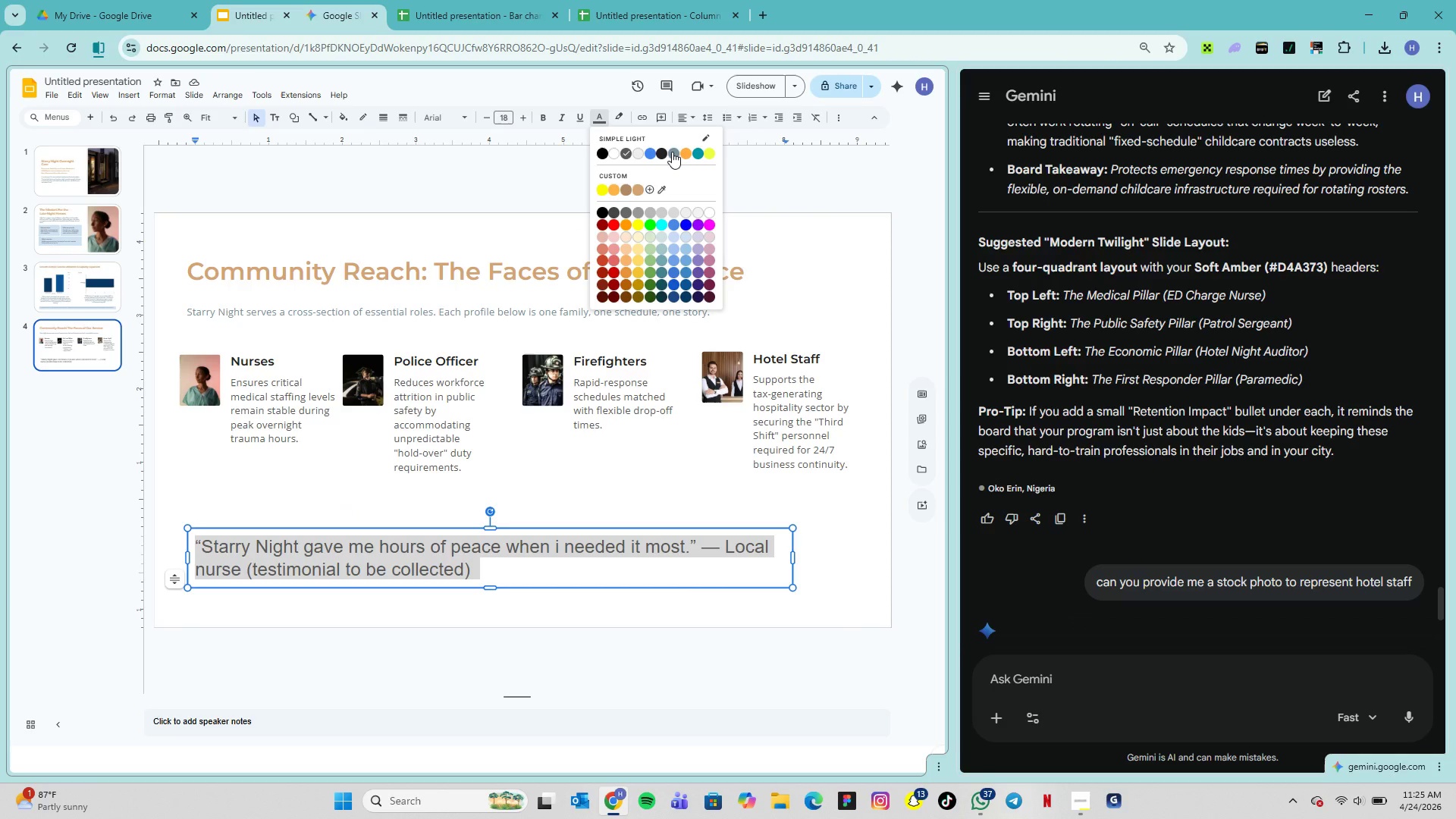 
left_click([672, 152])
 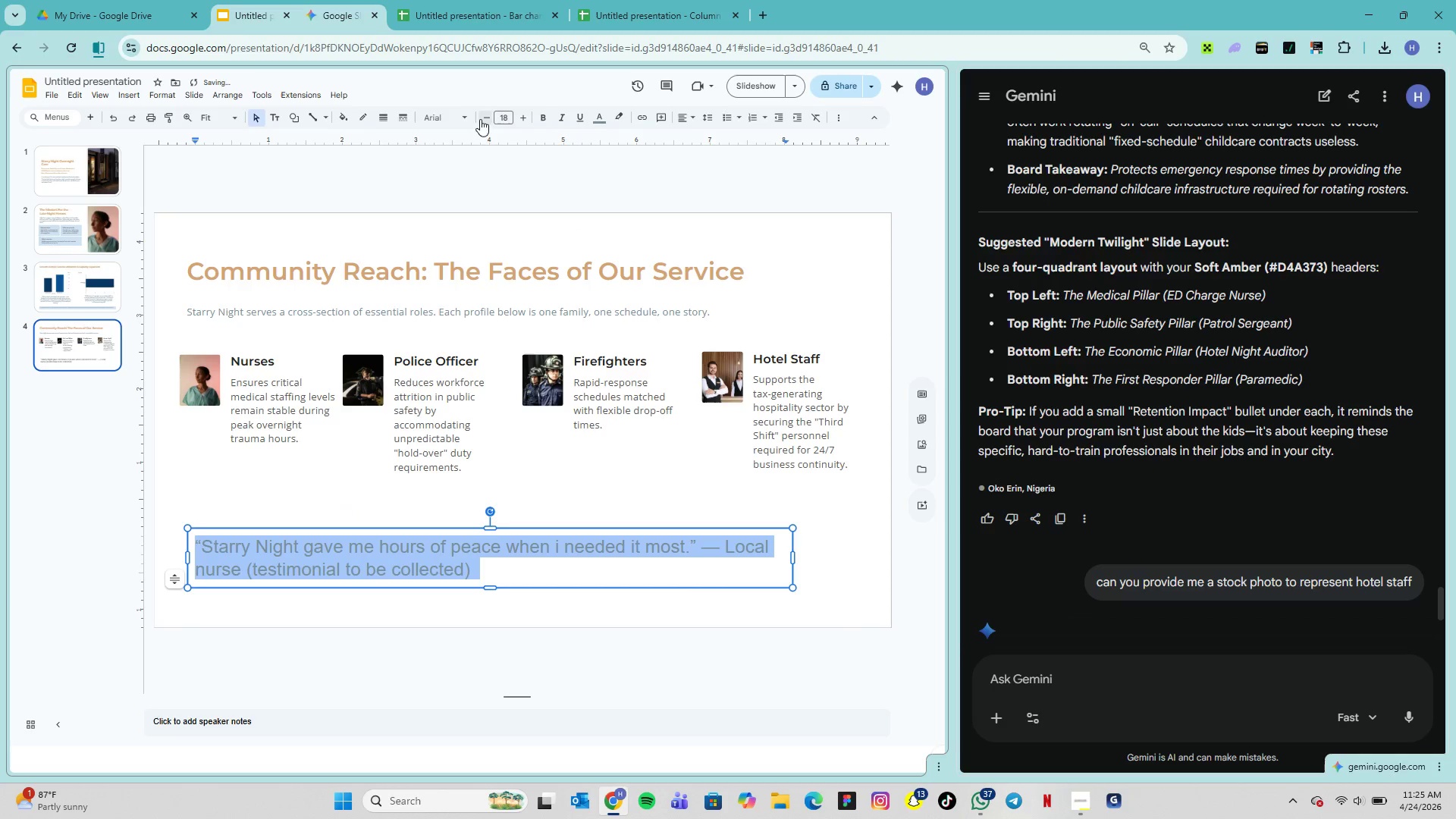 
left_click([468, 119])
 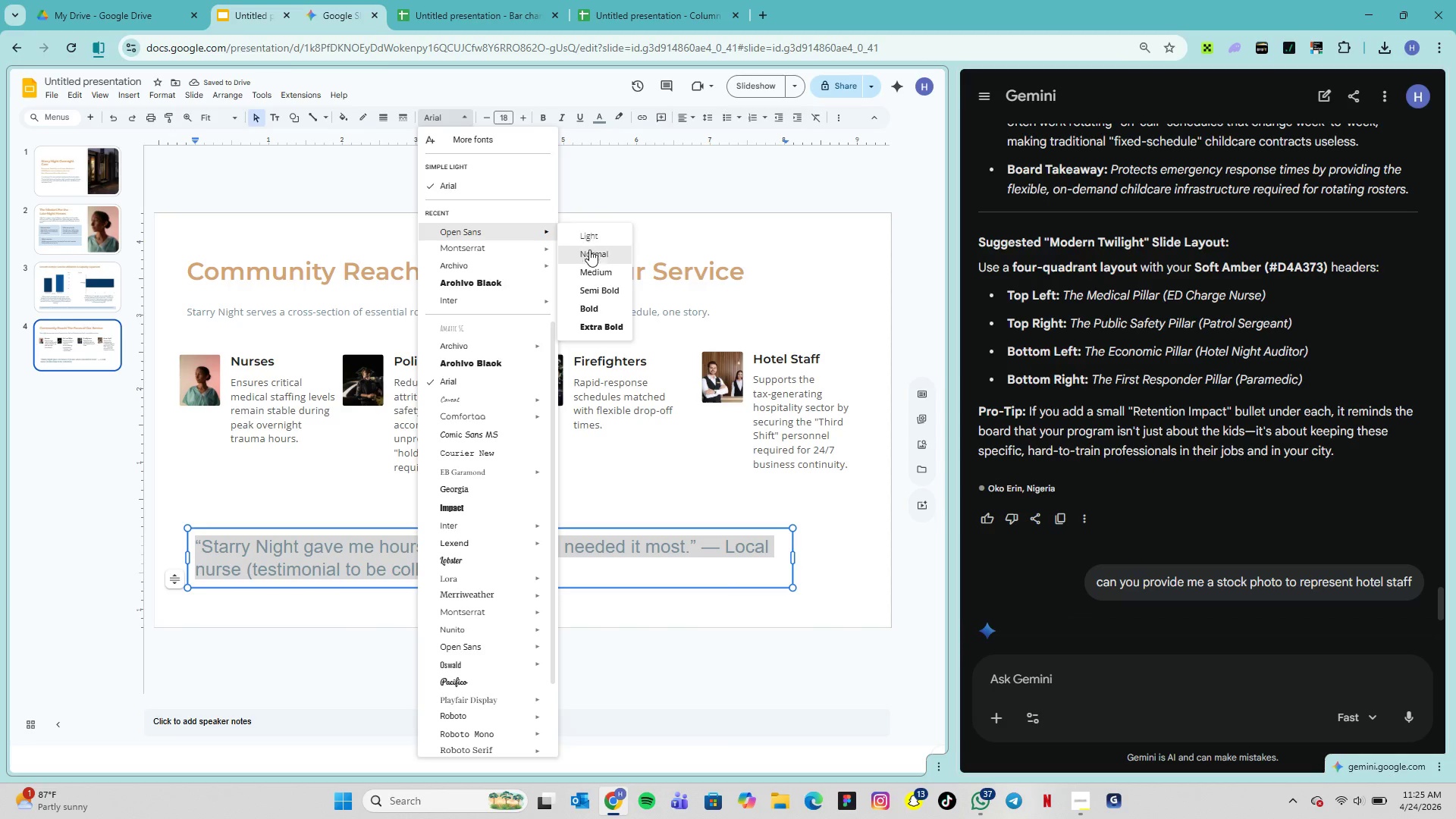 
left_click([591, 253])
 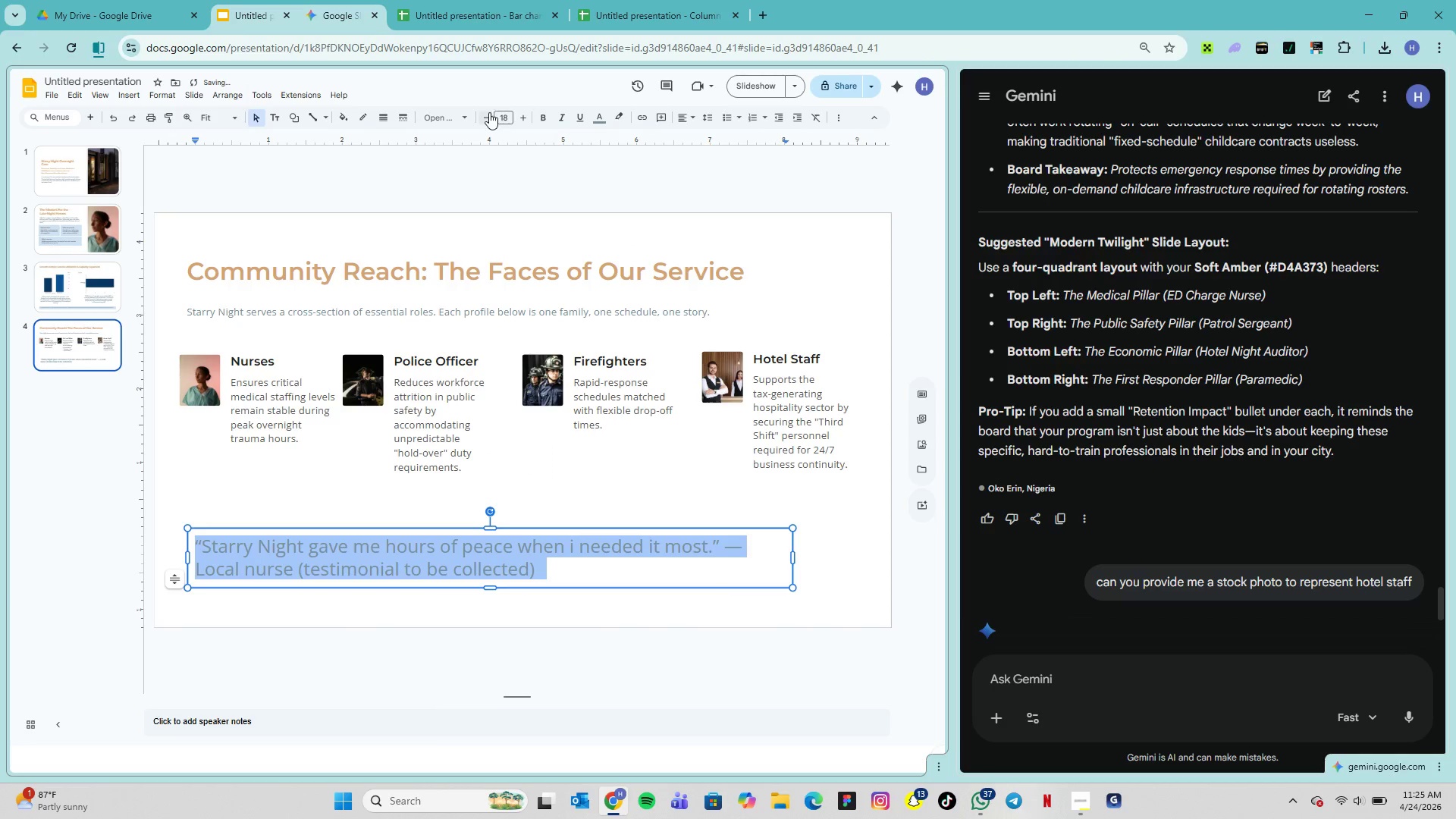 
left_click([503, 115])
 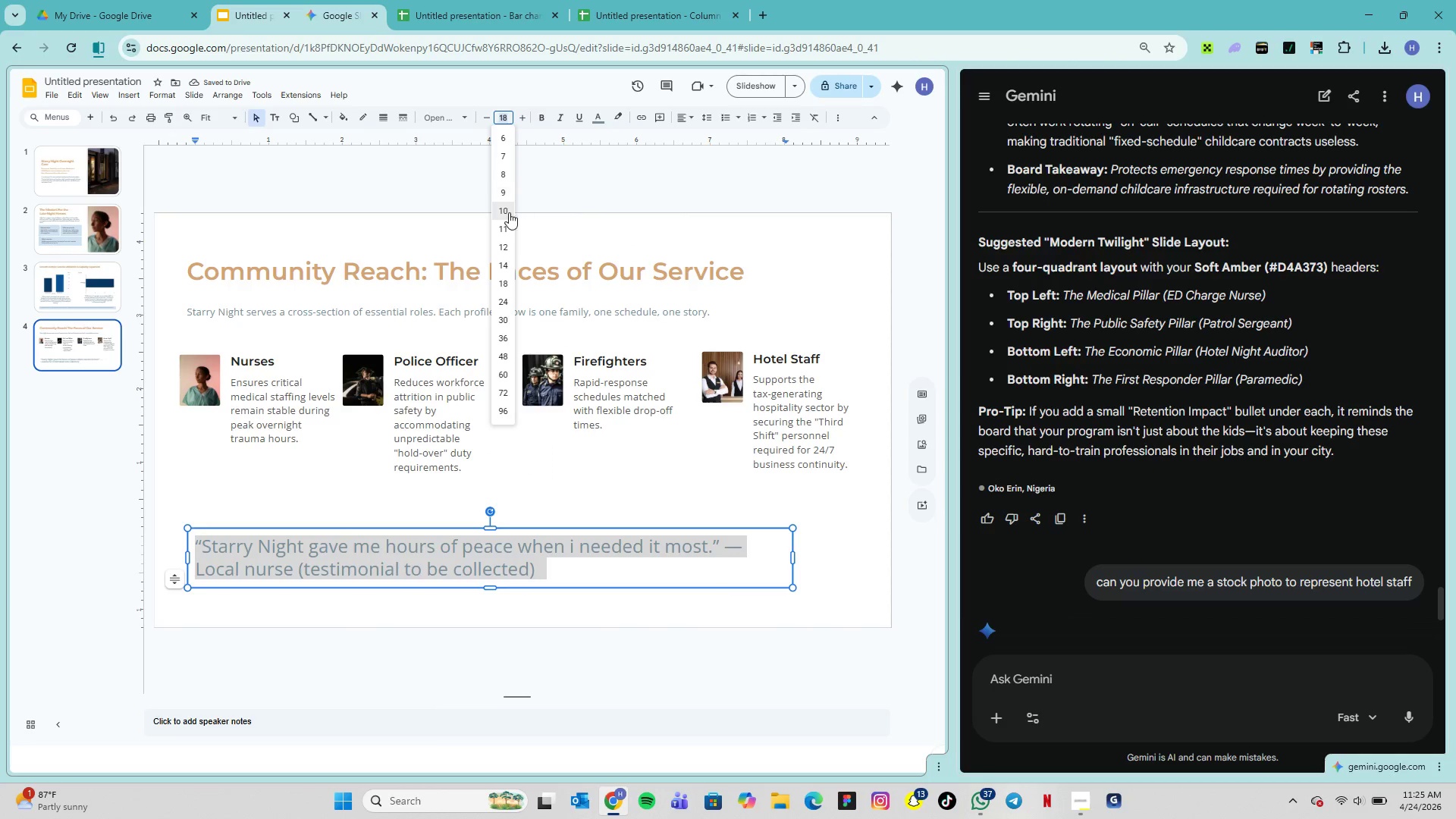 
left_click([509, 212])
 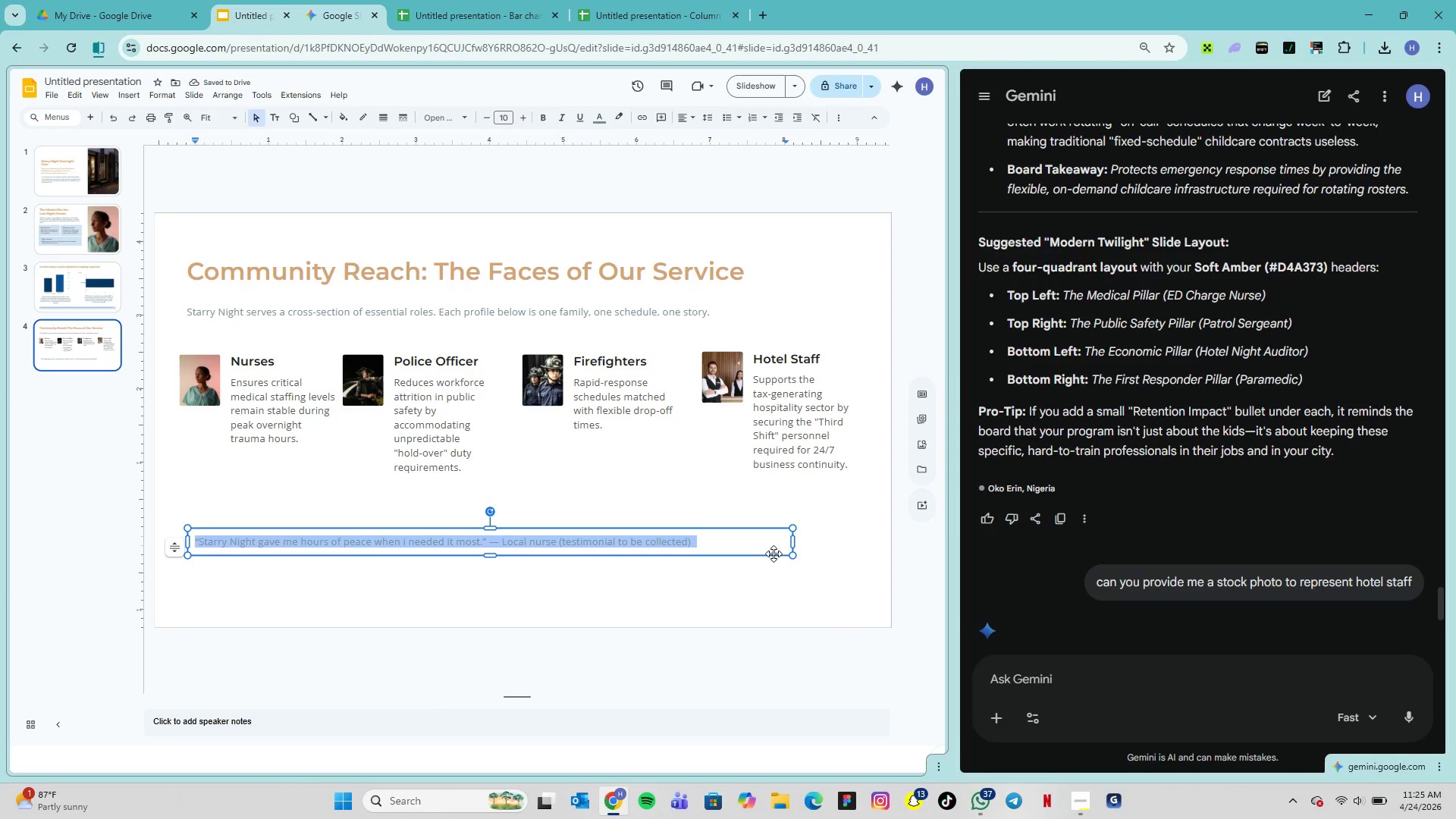 
wait(10.0)
 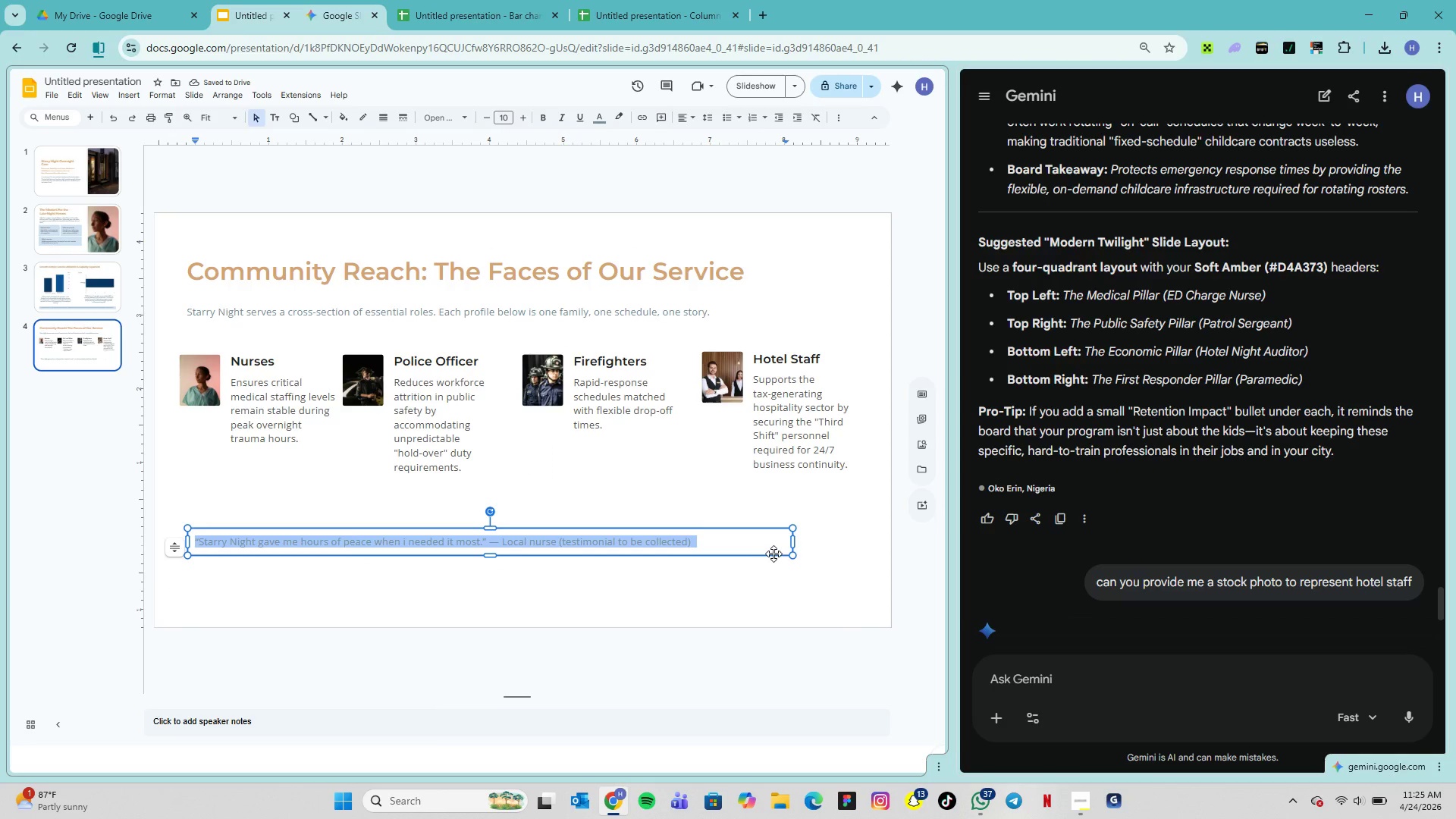 
left_click_drag(start_coordinate=[696, 532], to_coordinate=[697, 564])
 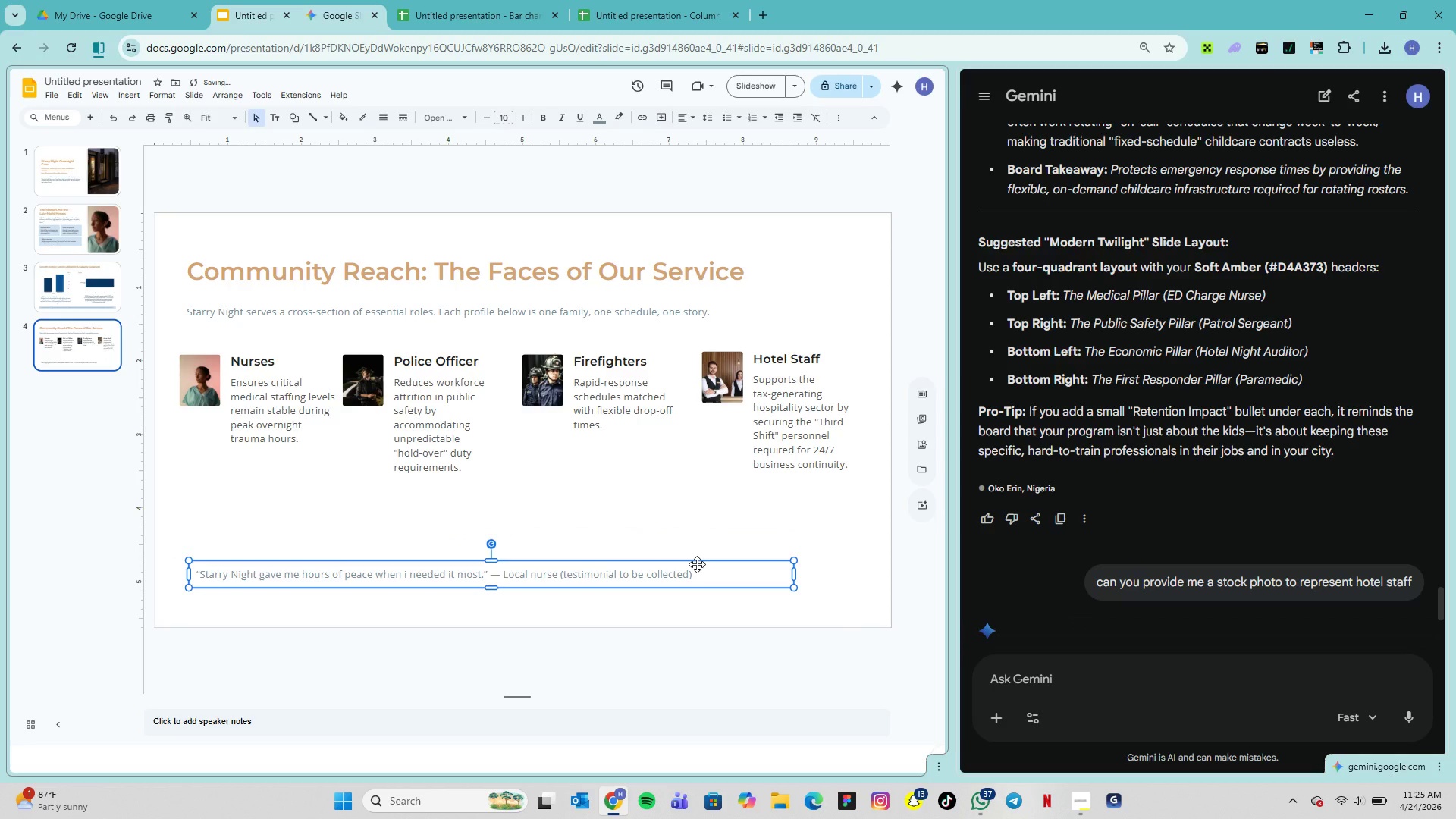 
left_click_drag(start_coordinate=[697, 564], to_coordinate=[698, 556])
 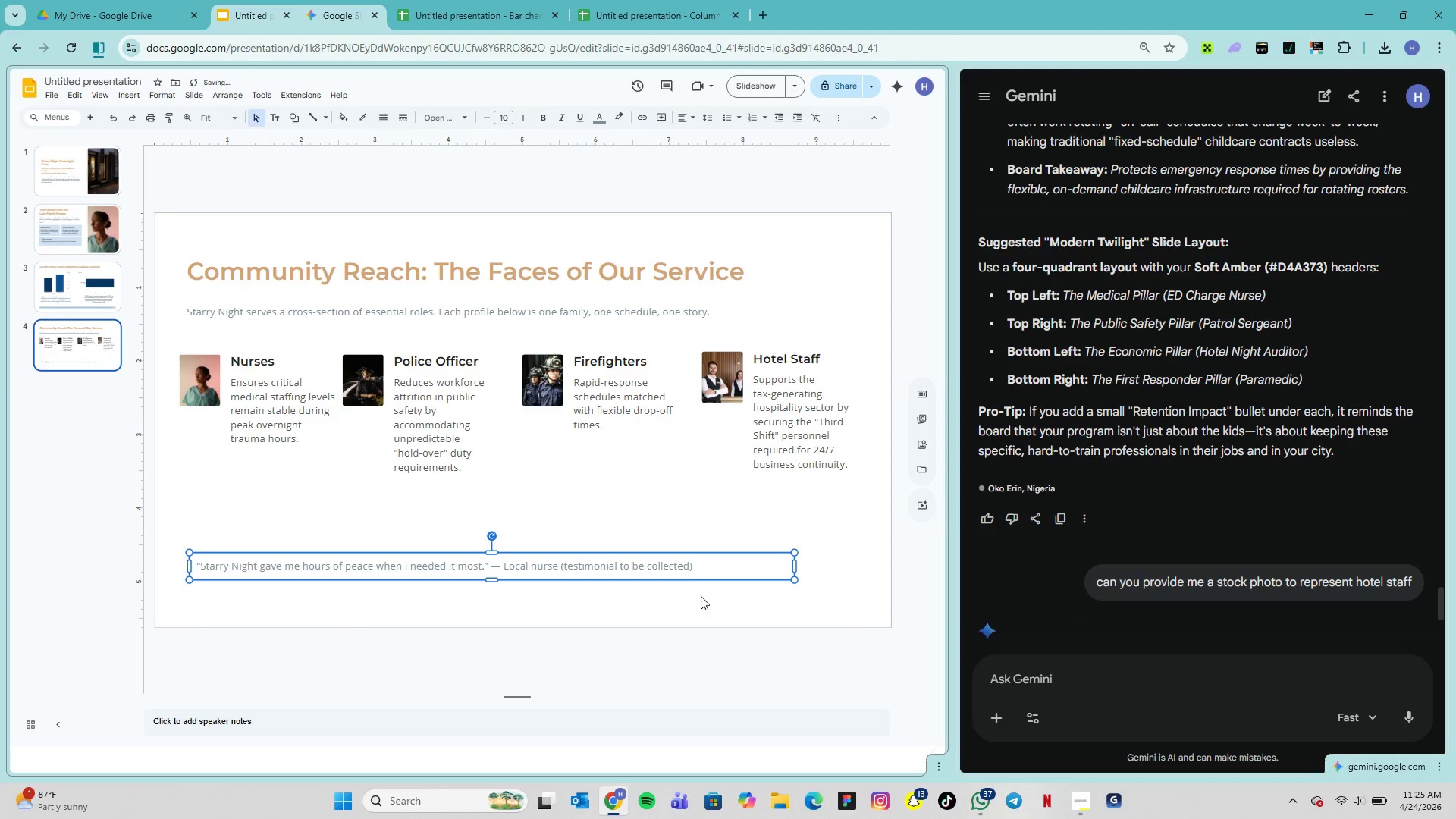 
left_click([701, 596])
 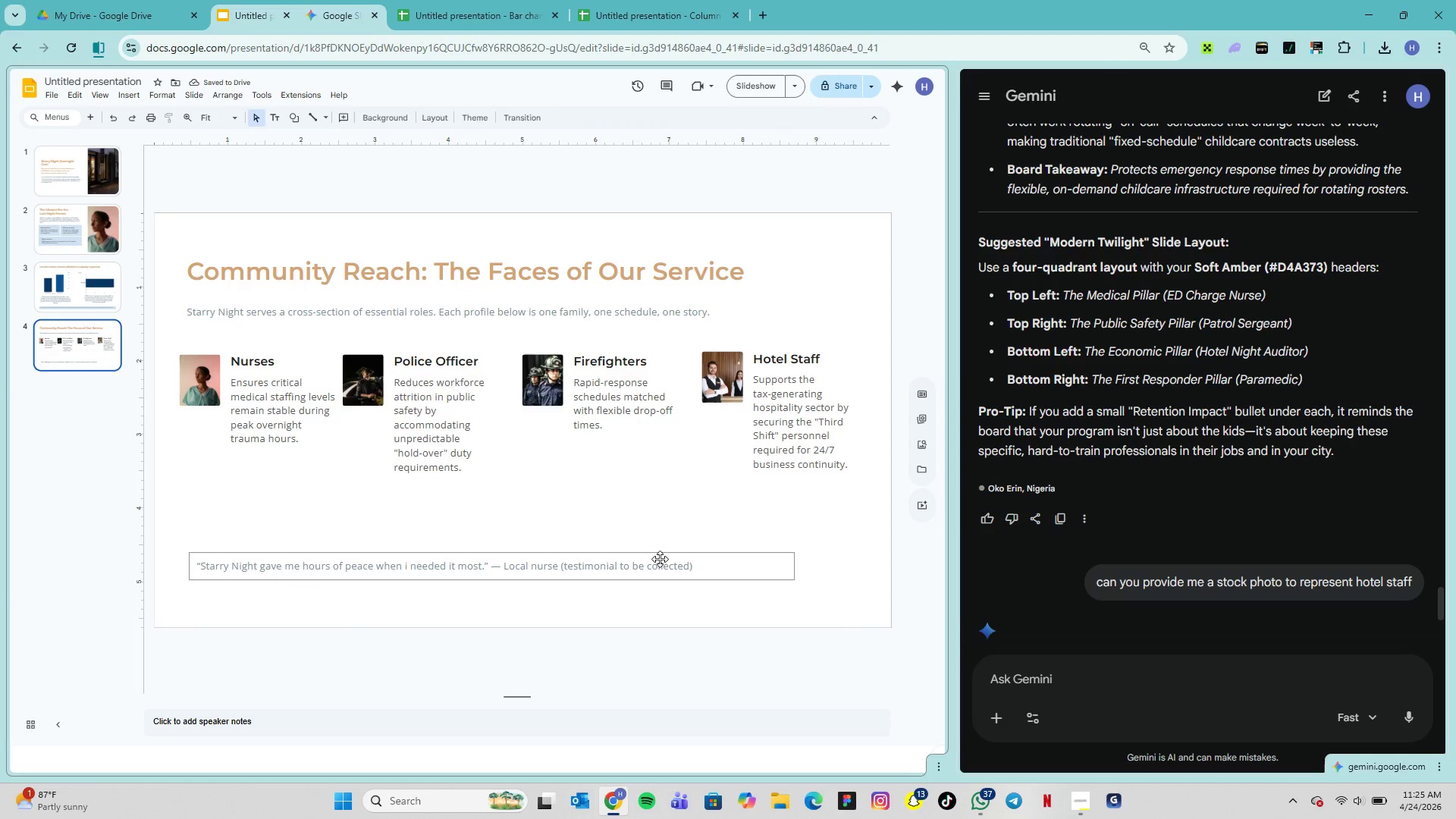 
left_click_drag(start_coordinate=[660, 559], to_coordinate=[659, 551])
 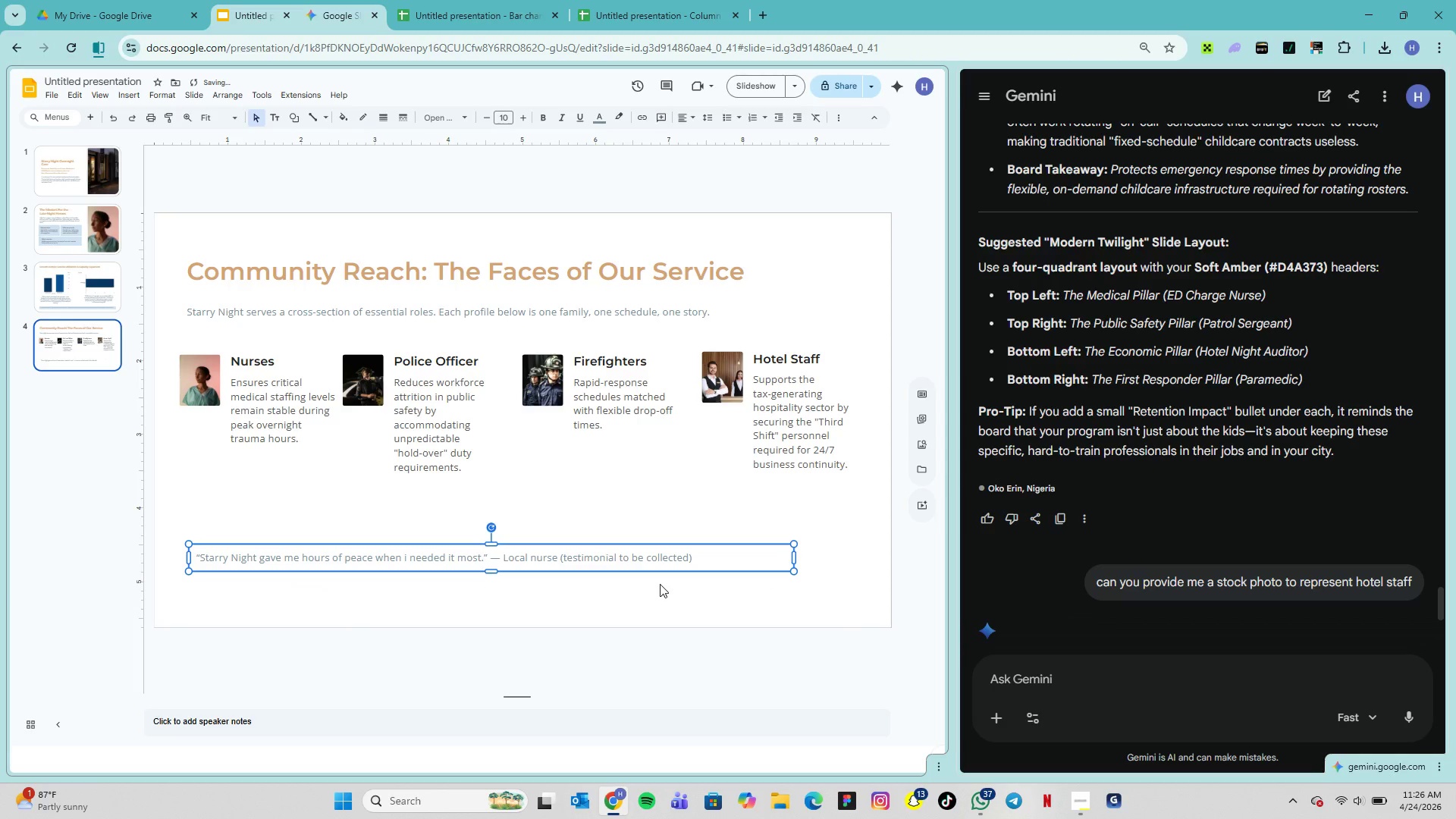 
left_click([660, 584])
 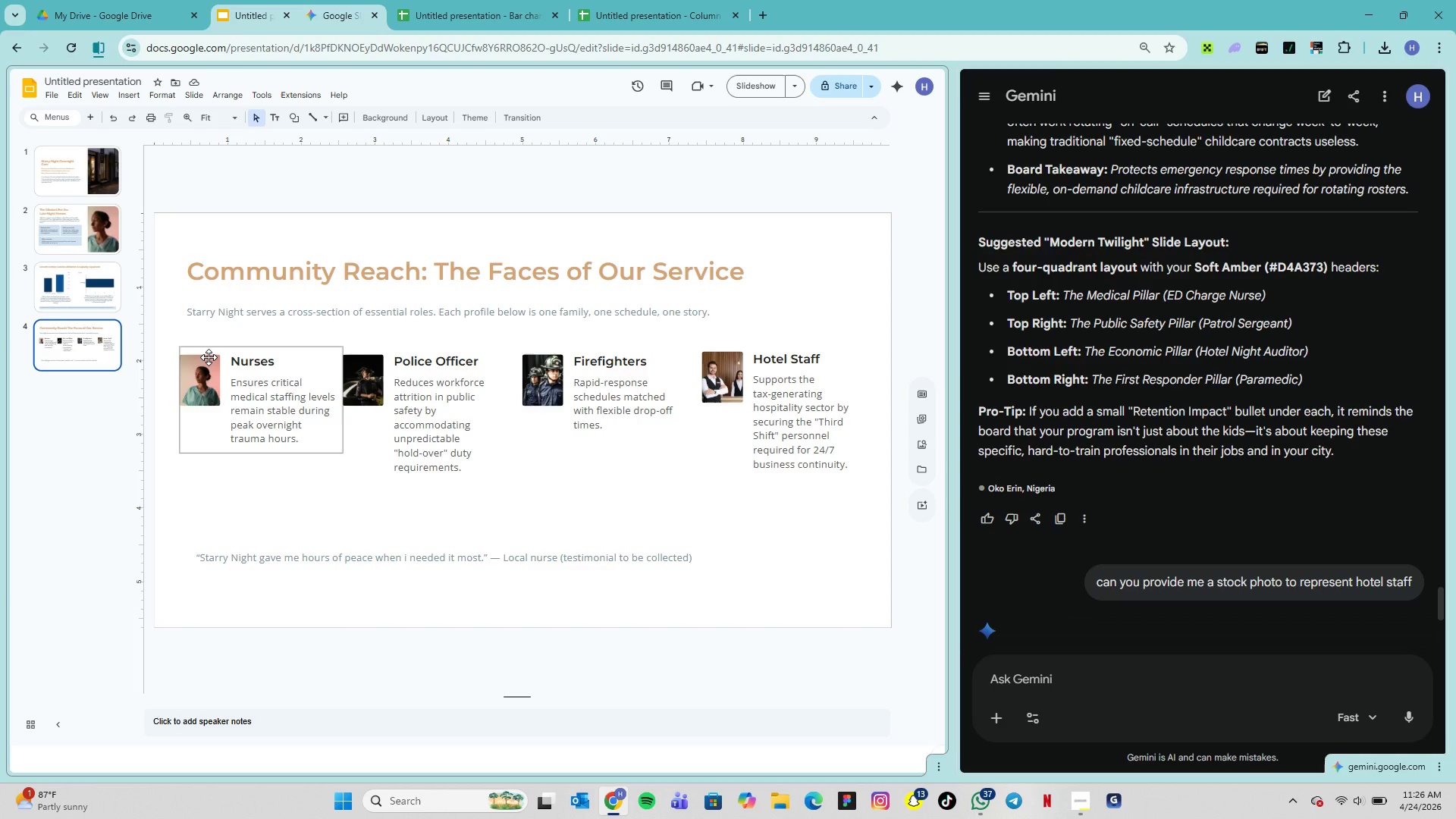 
wait(29.47)
 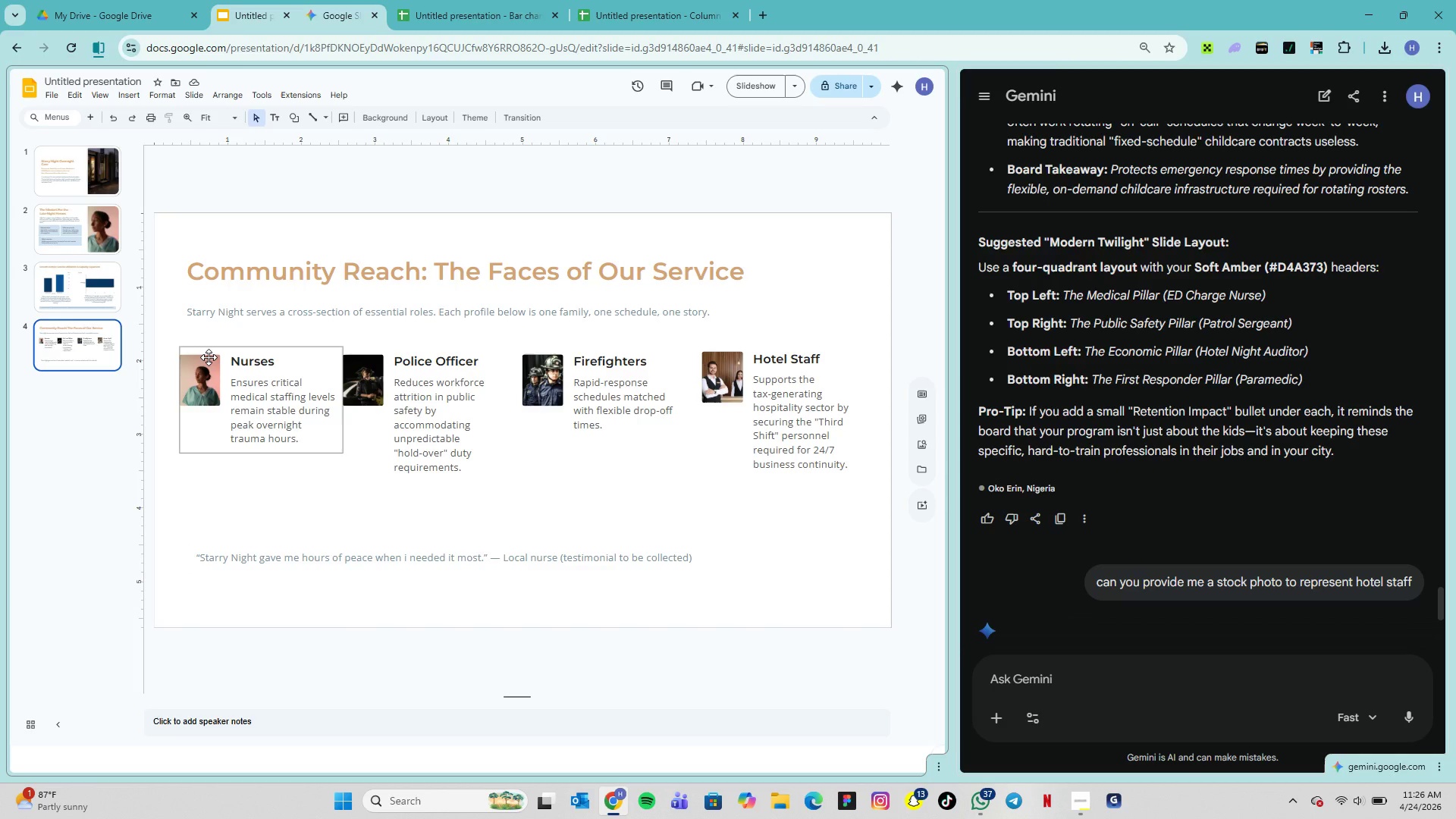 
left_click([1081, 679])
 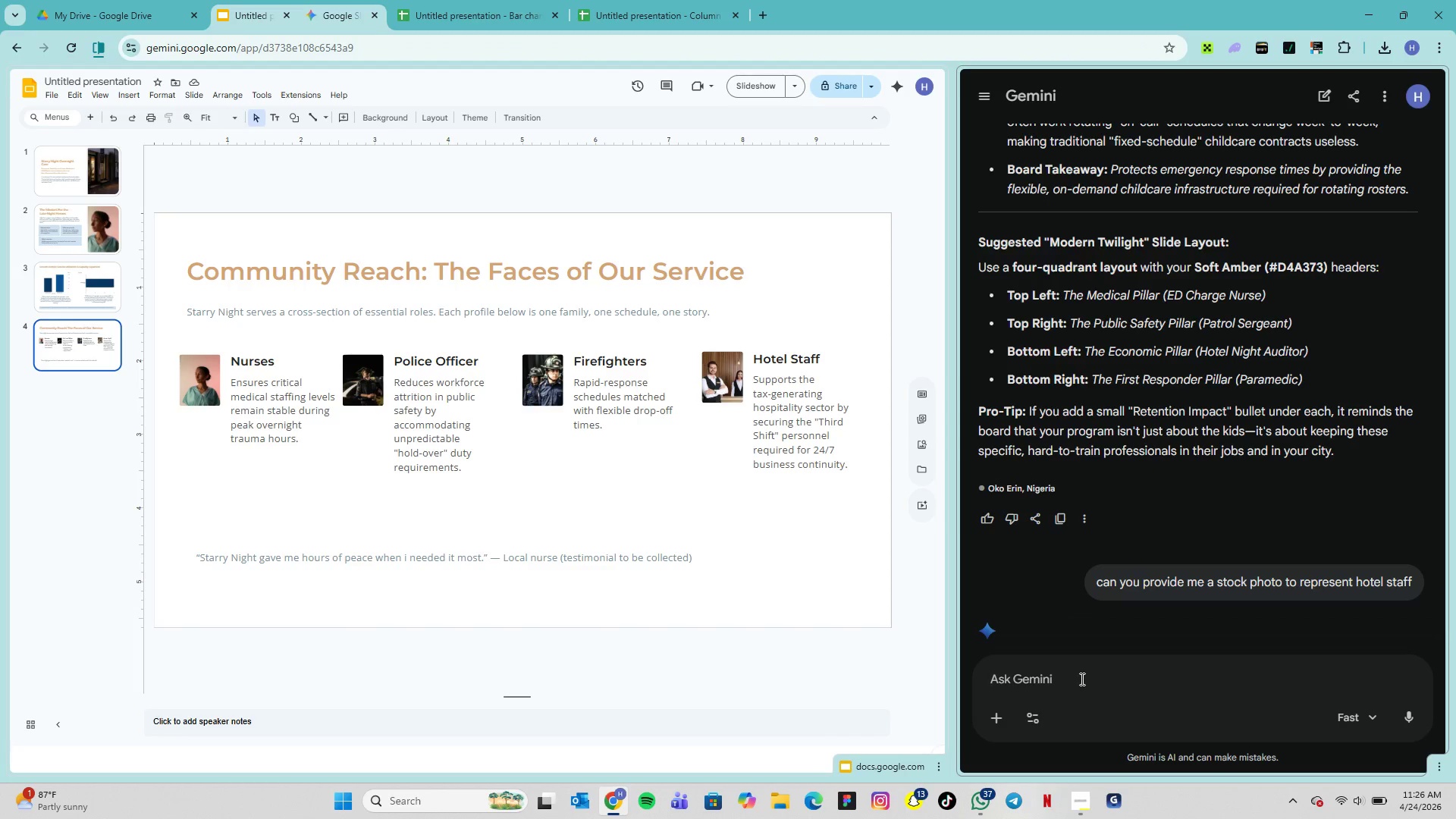 
type(can you go)
key(Backspace)
type(iv )
key(Backspace)
type(e me examples og )
key(Backspace)
key(Backspace)
type(f community quotes i can add at the end i)
key(Backspace)
type(o )
key(Backspace)
type(f o)
key(Backspace)
type(the slide.)
key(Backspace)
type(/)
 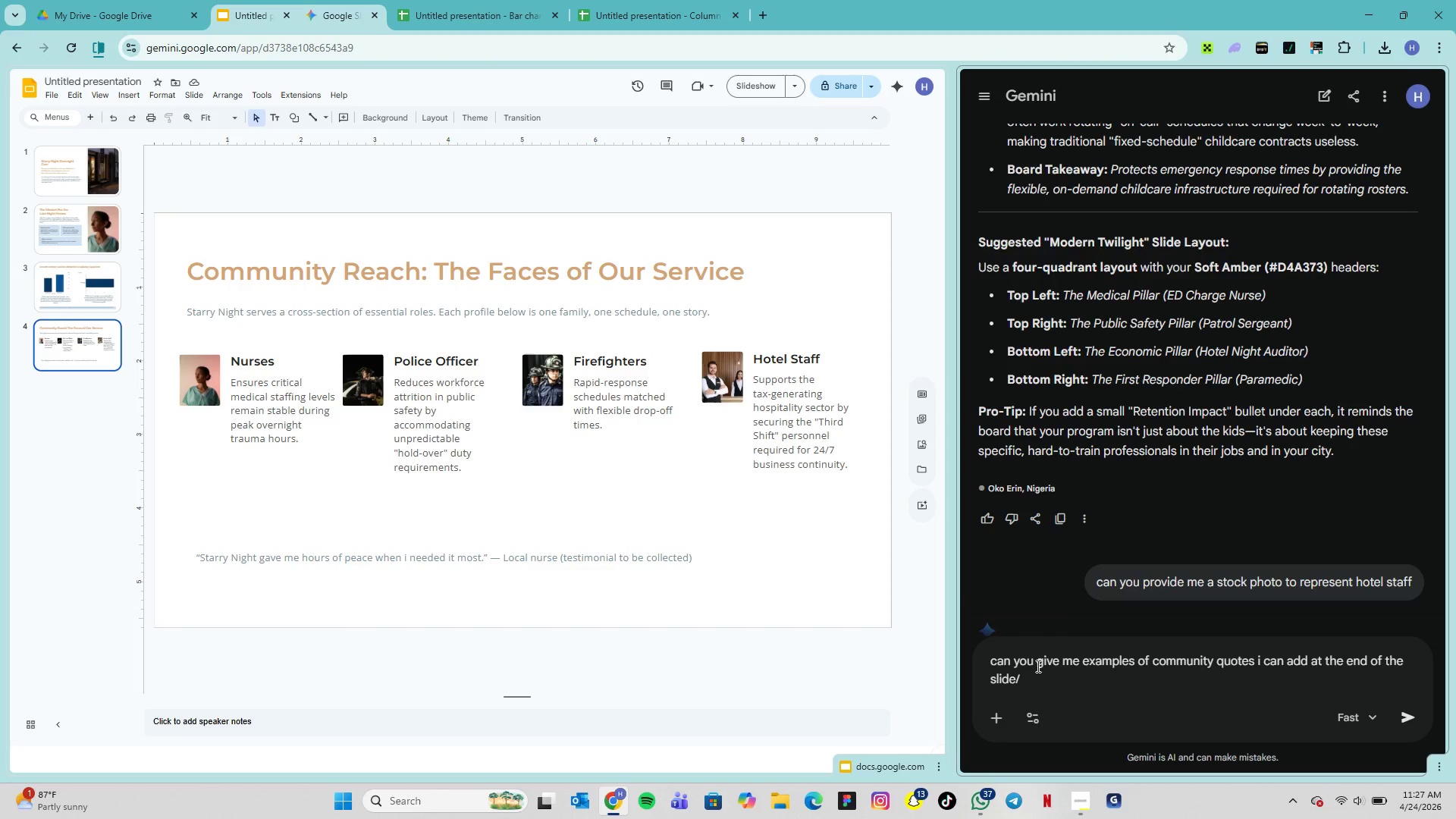 
left_click_drag(start_coordinate=[1034, 661], to_coordinate=[987, 656])
 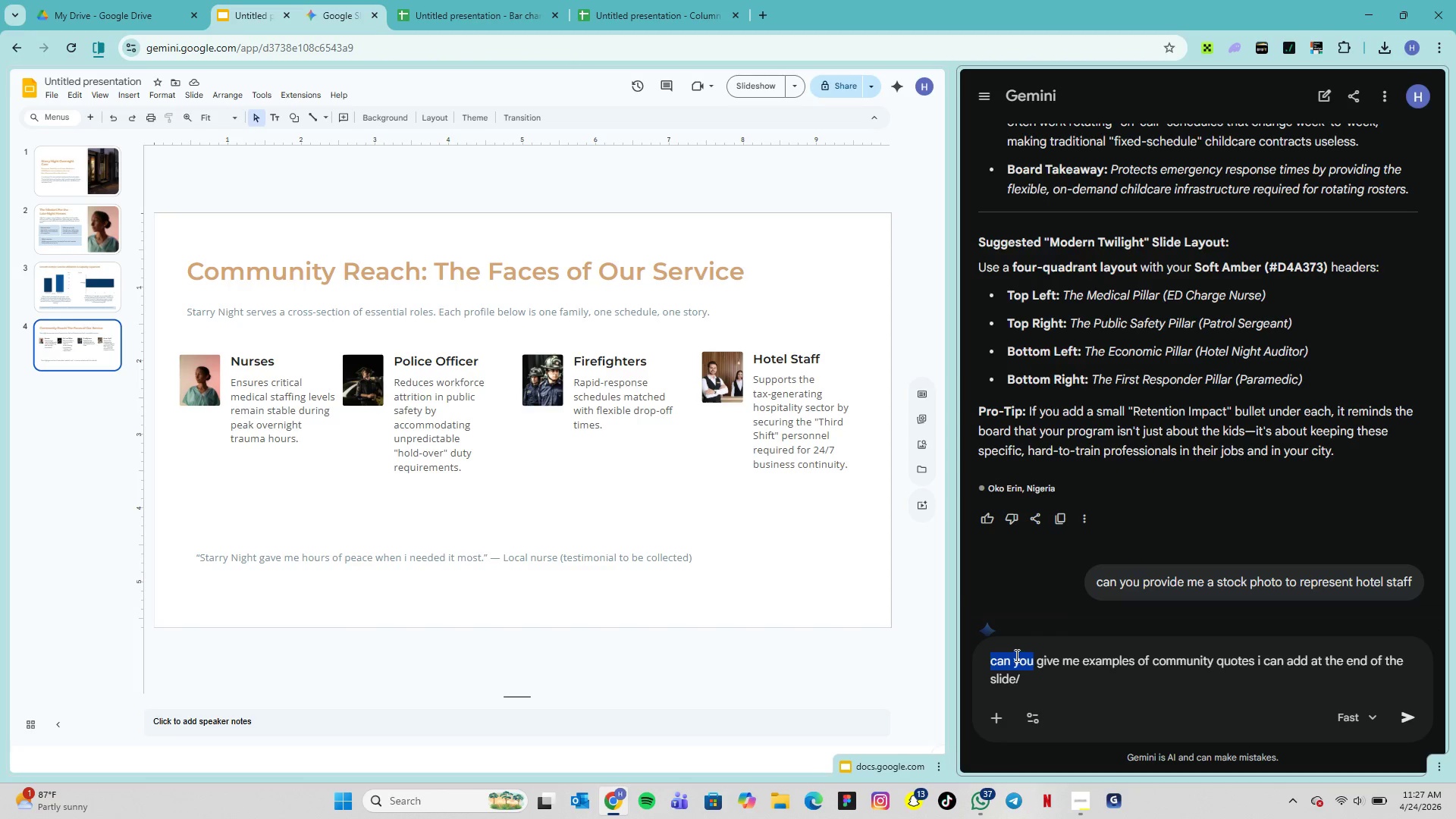 
key(Backspace)
 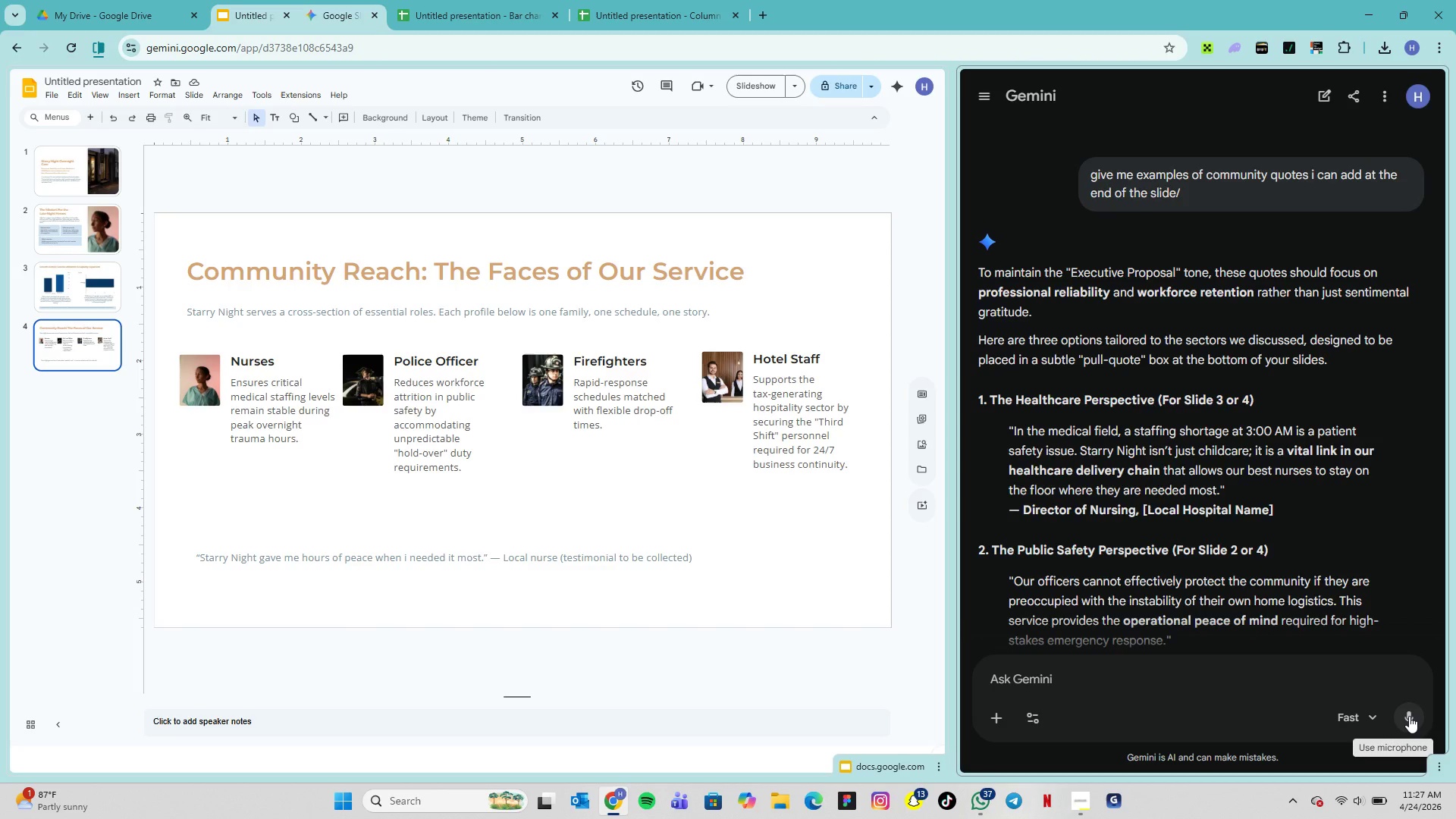 
wait(38.89)
 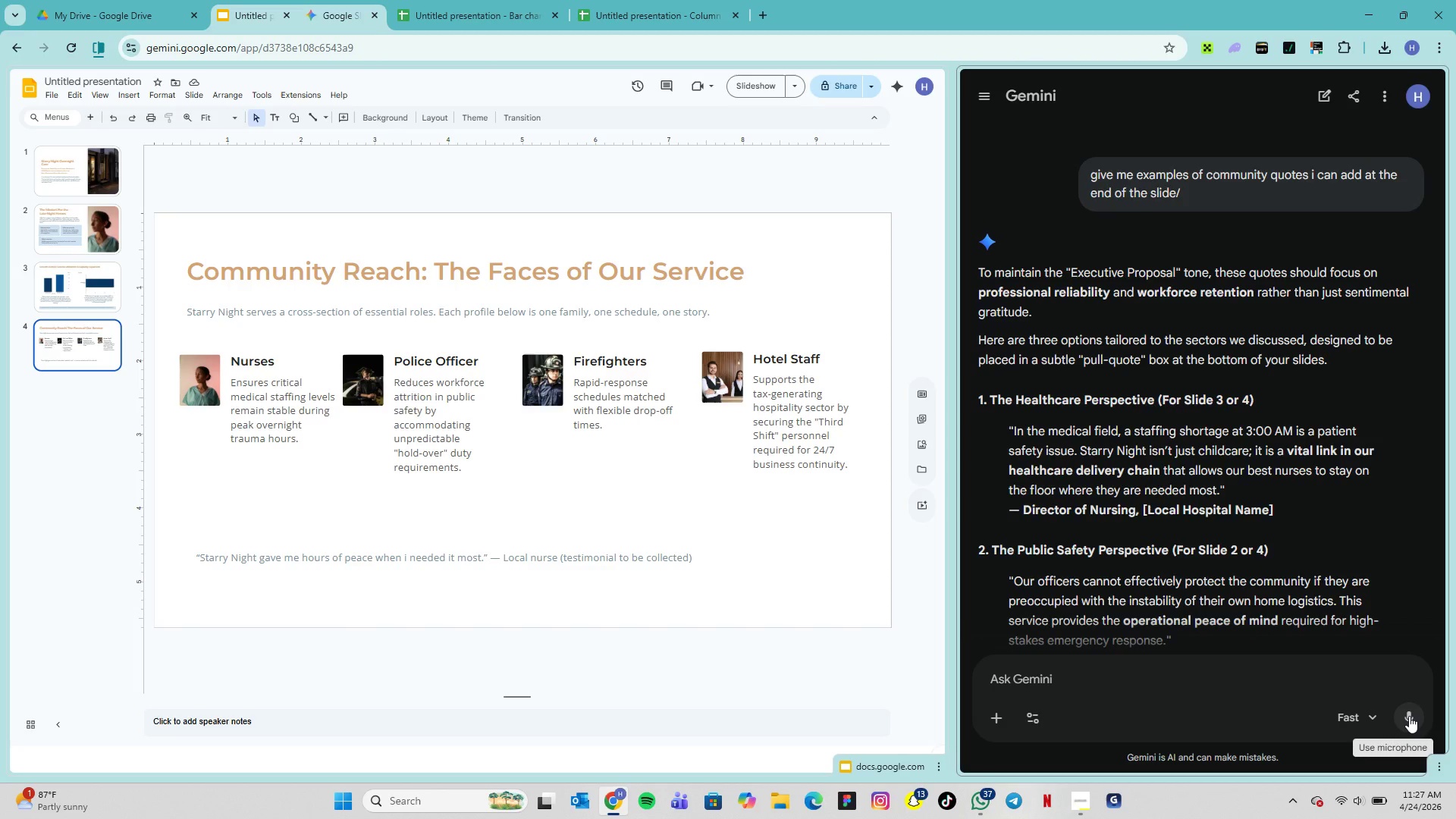 
scroll: coordinate [1095, 538], scroll_direction: down, amount: 1.0
 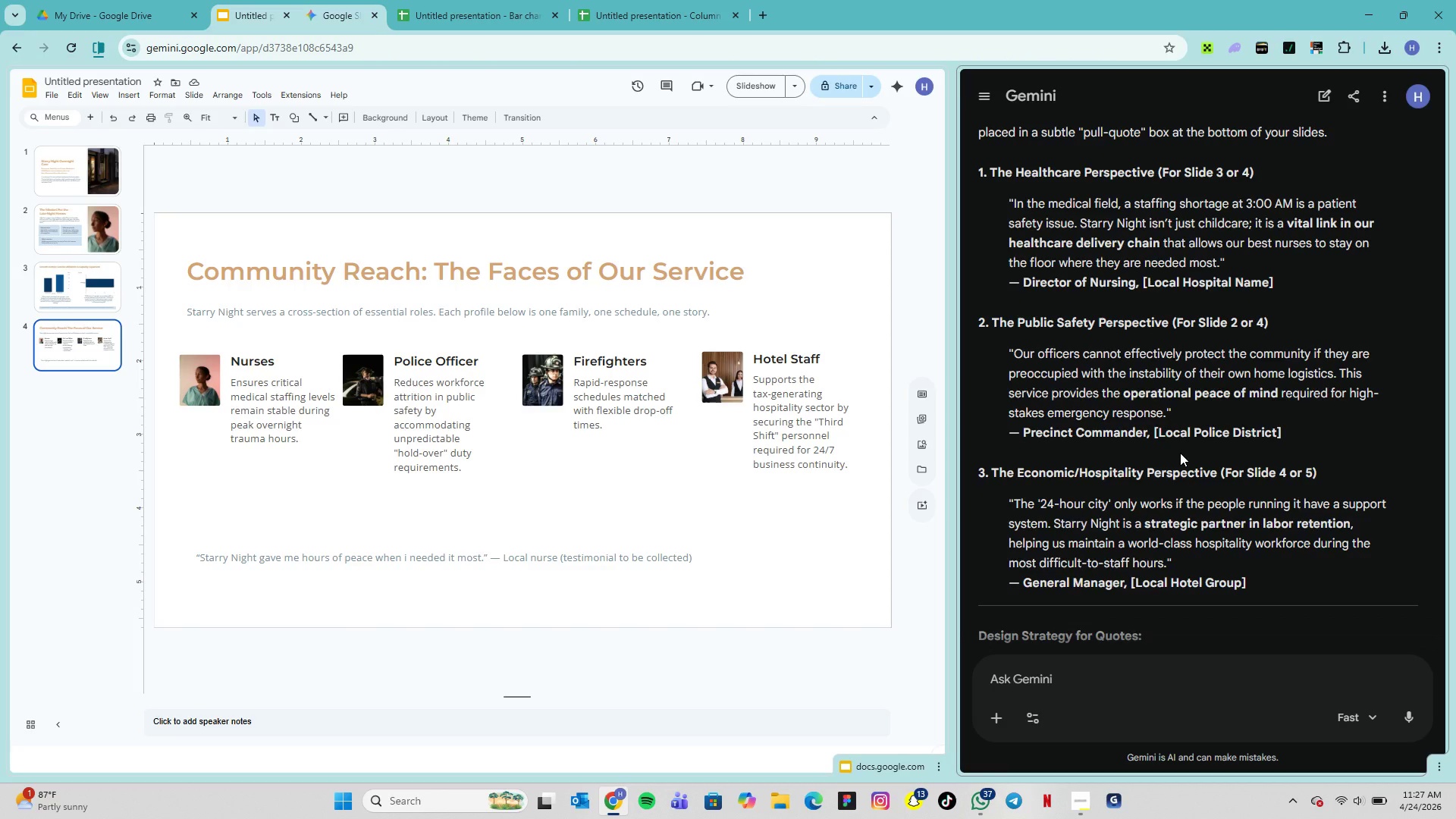 
wait(16.67)
 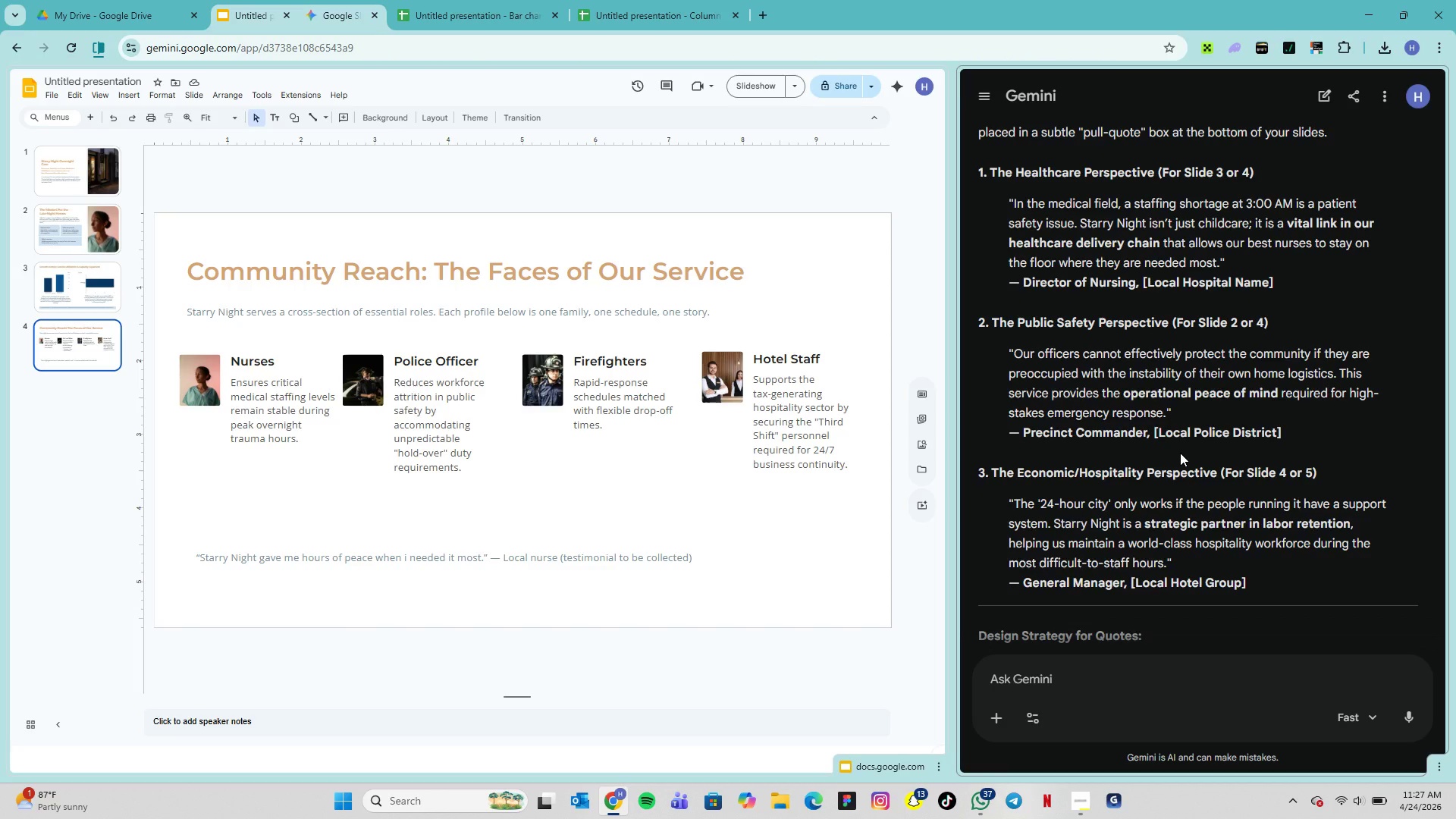 
scroll: coordinate [1180, 461], scroll_direction: down, amount: 8.0
 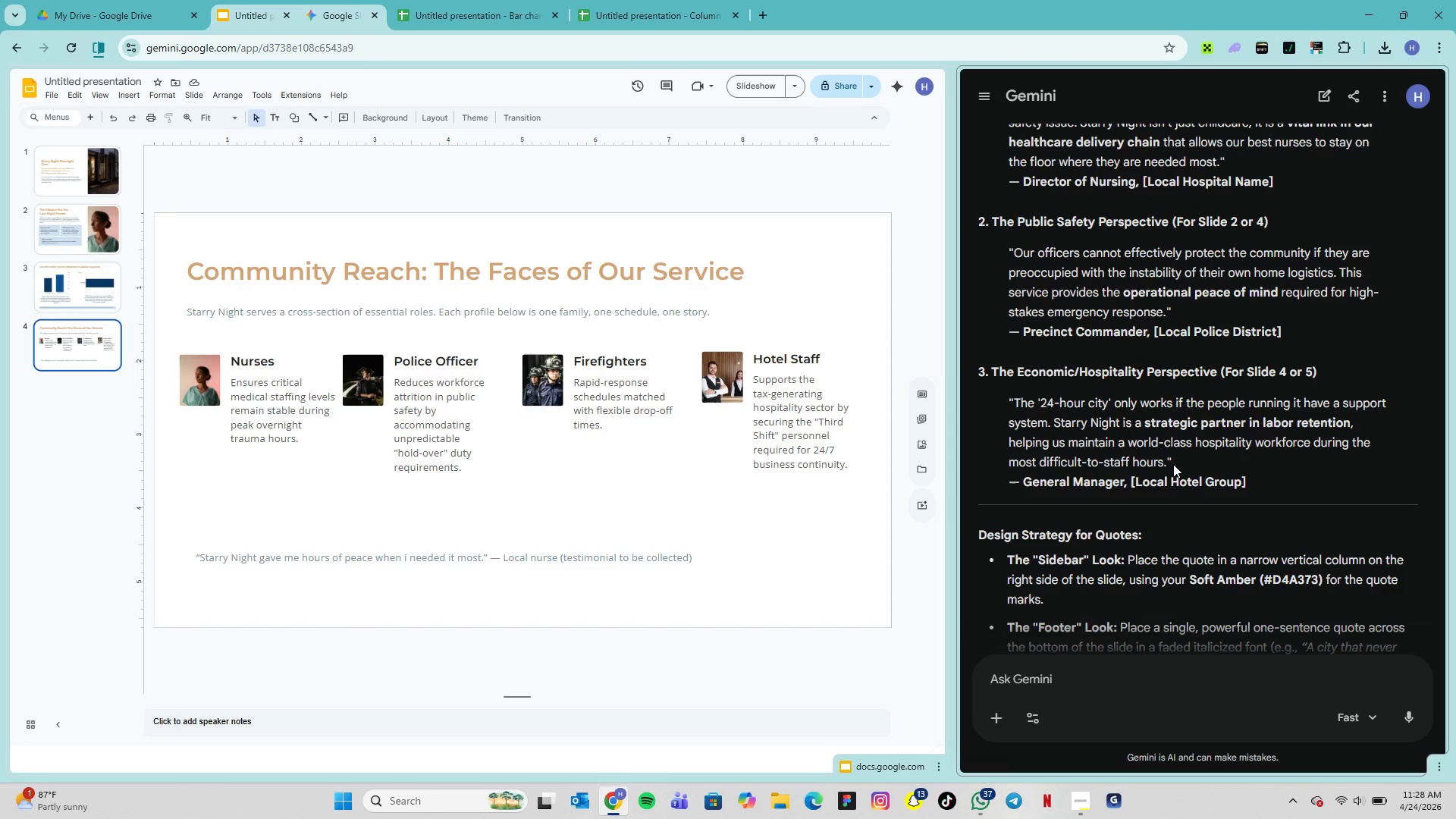 
wait(17.03)
 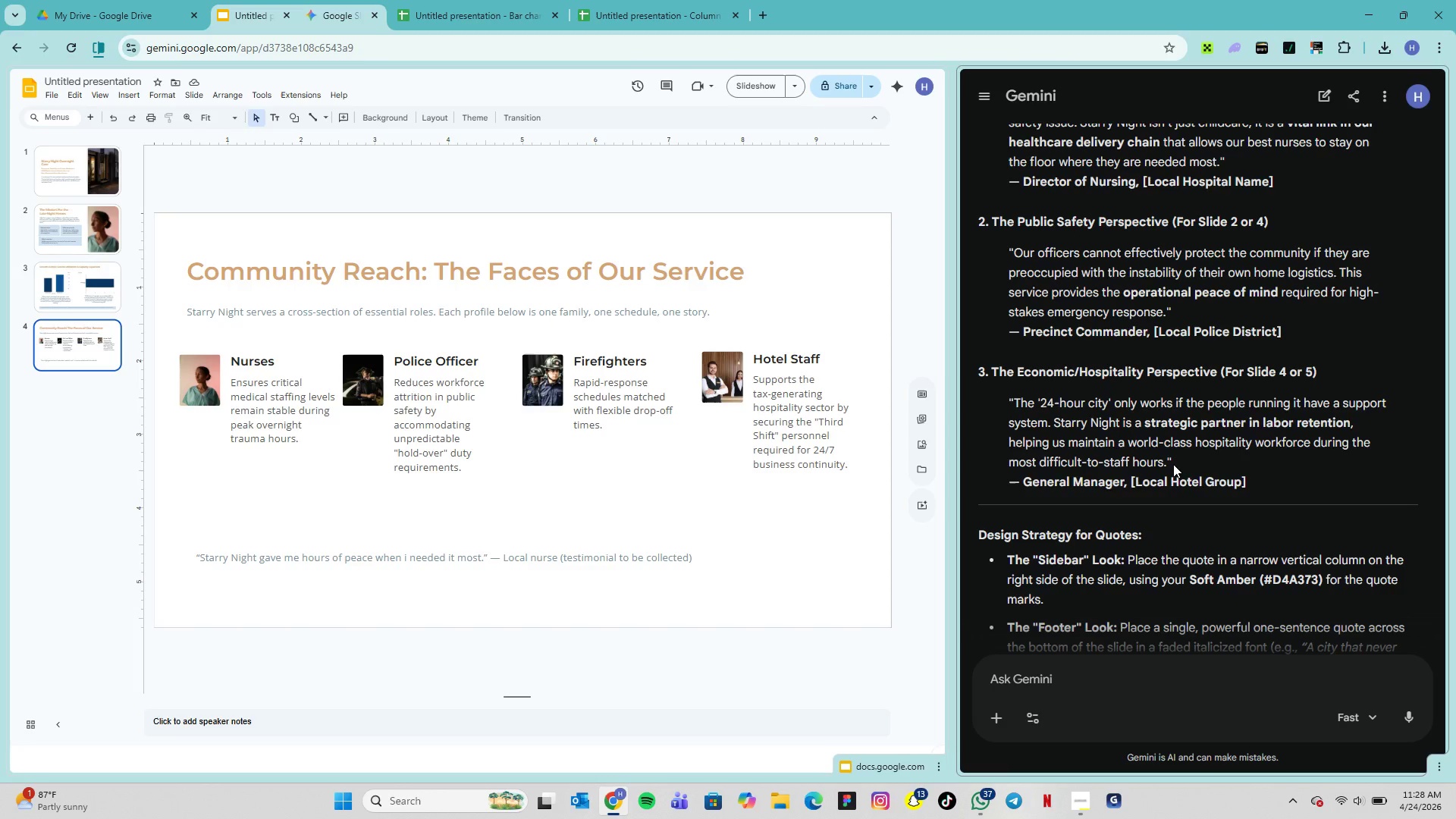 
scroll: coordinate [1173, 464], scroll_direction: up, amount: 2.0
 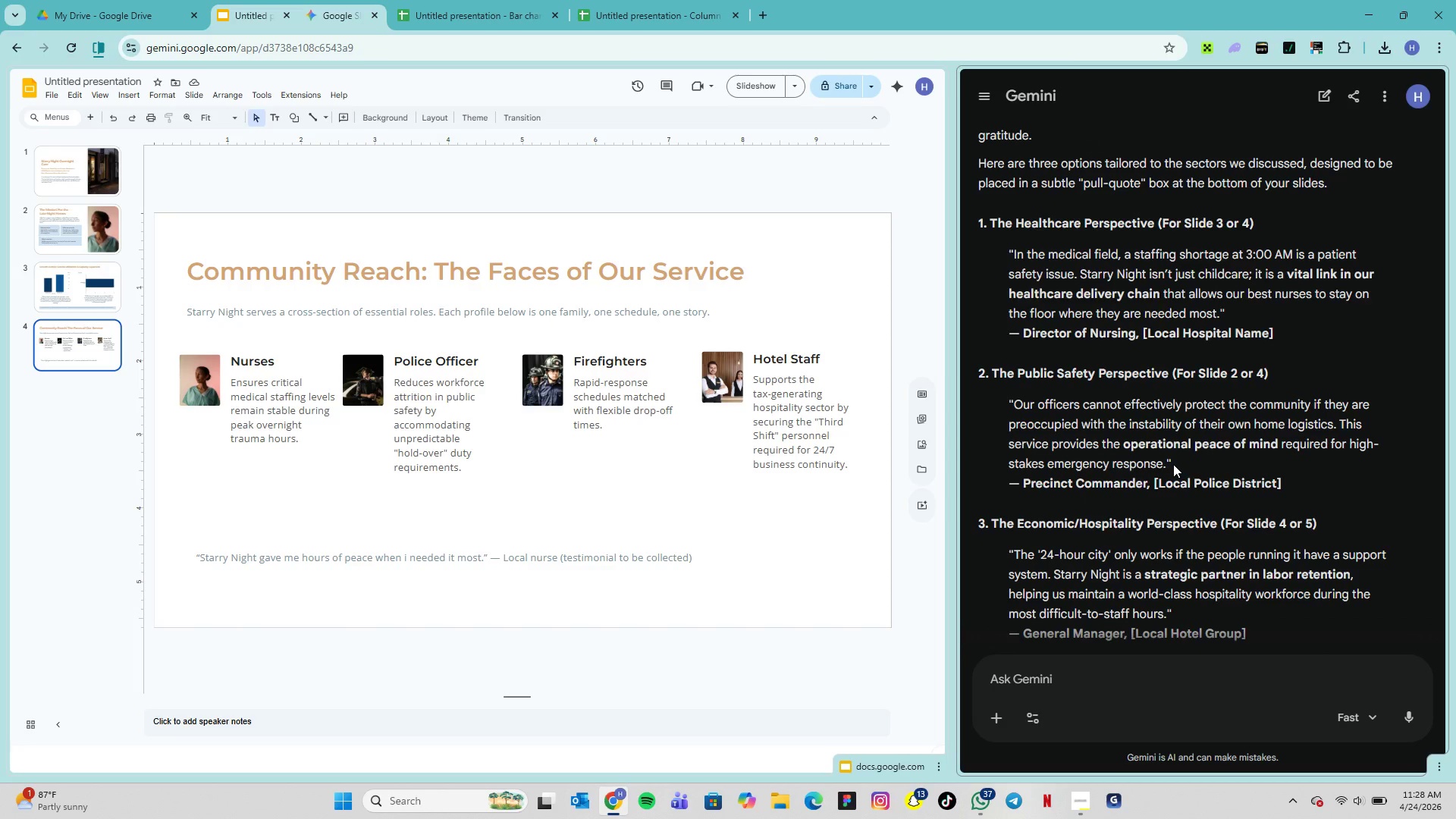 
wait(11.5)
 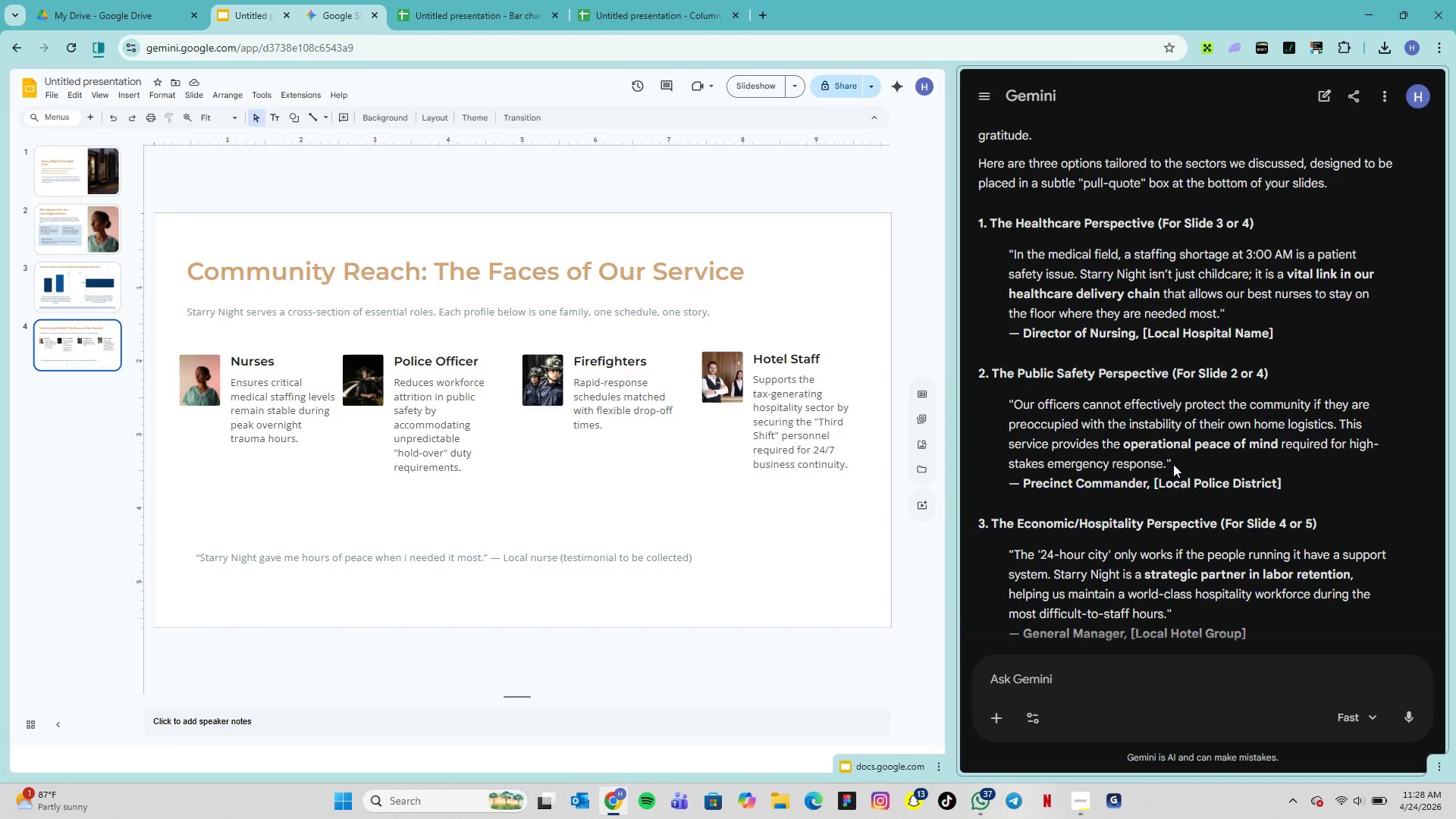 
scroll: coordinate [1116, 466], scroll_direction: down, amount: 11.0
 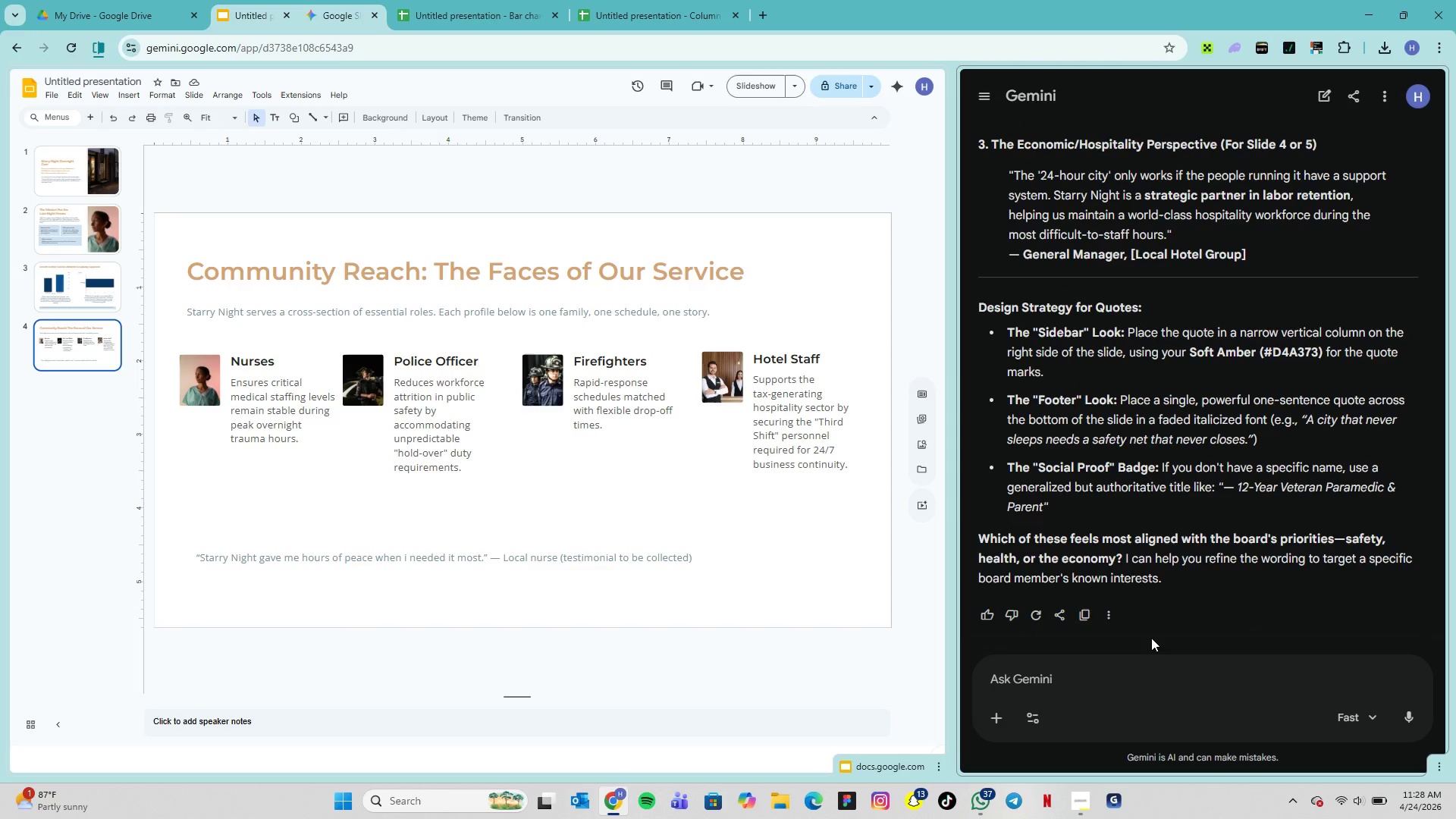 
wait(11.41)
 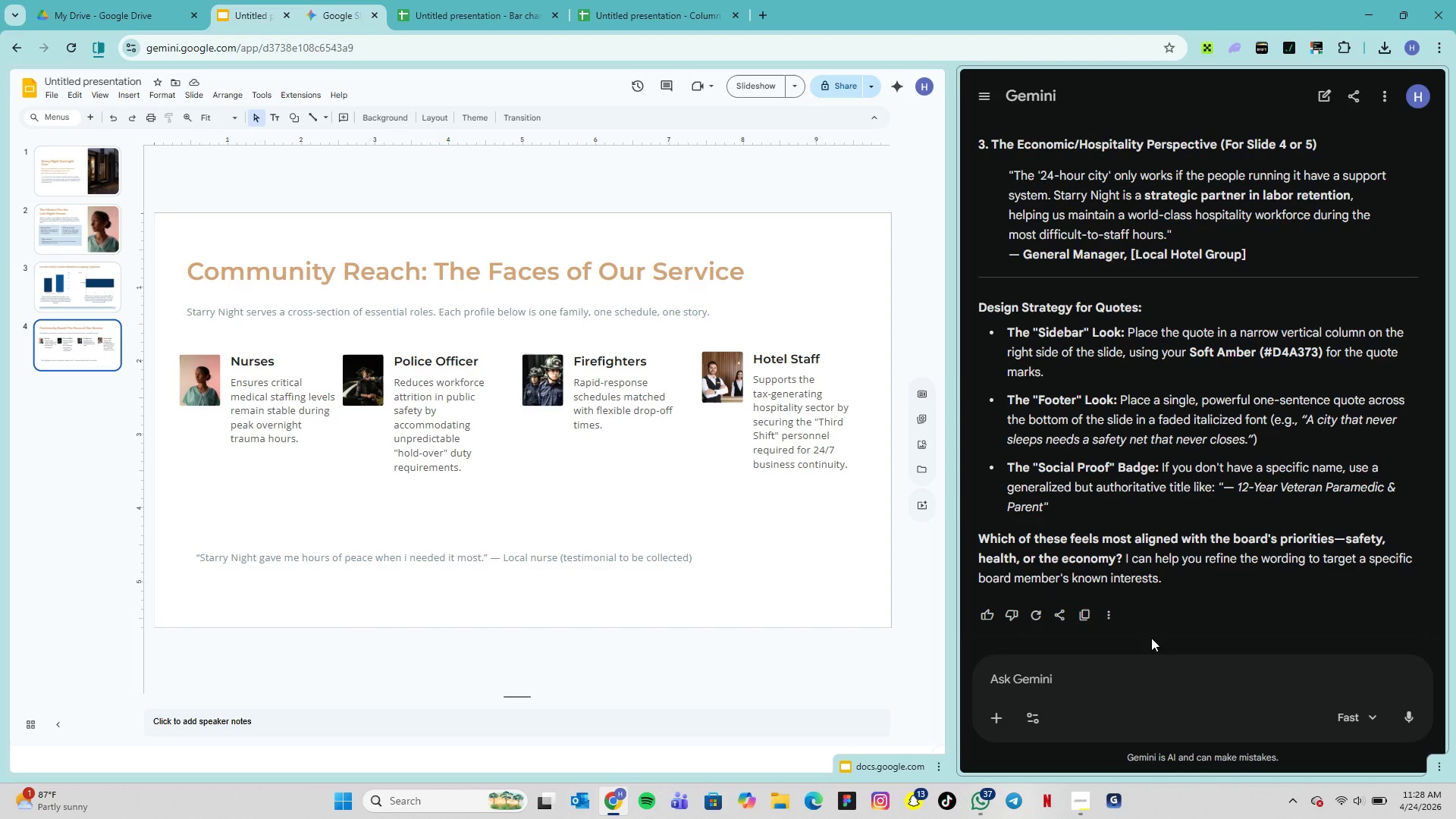 
left_click_drag(start_coordinate=[172, 341], to_coordinate=[877, 497])
 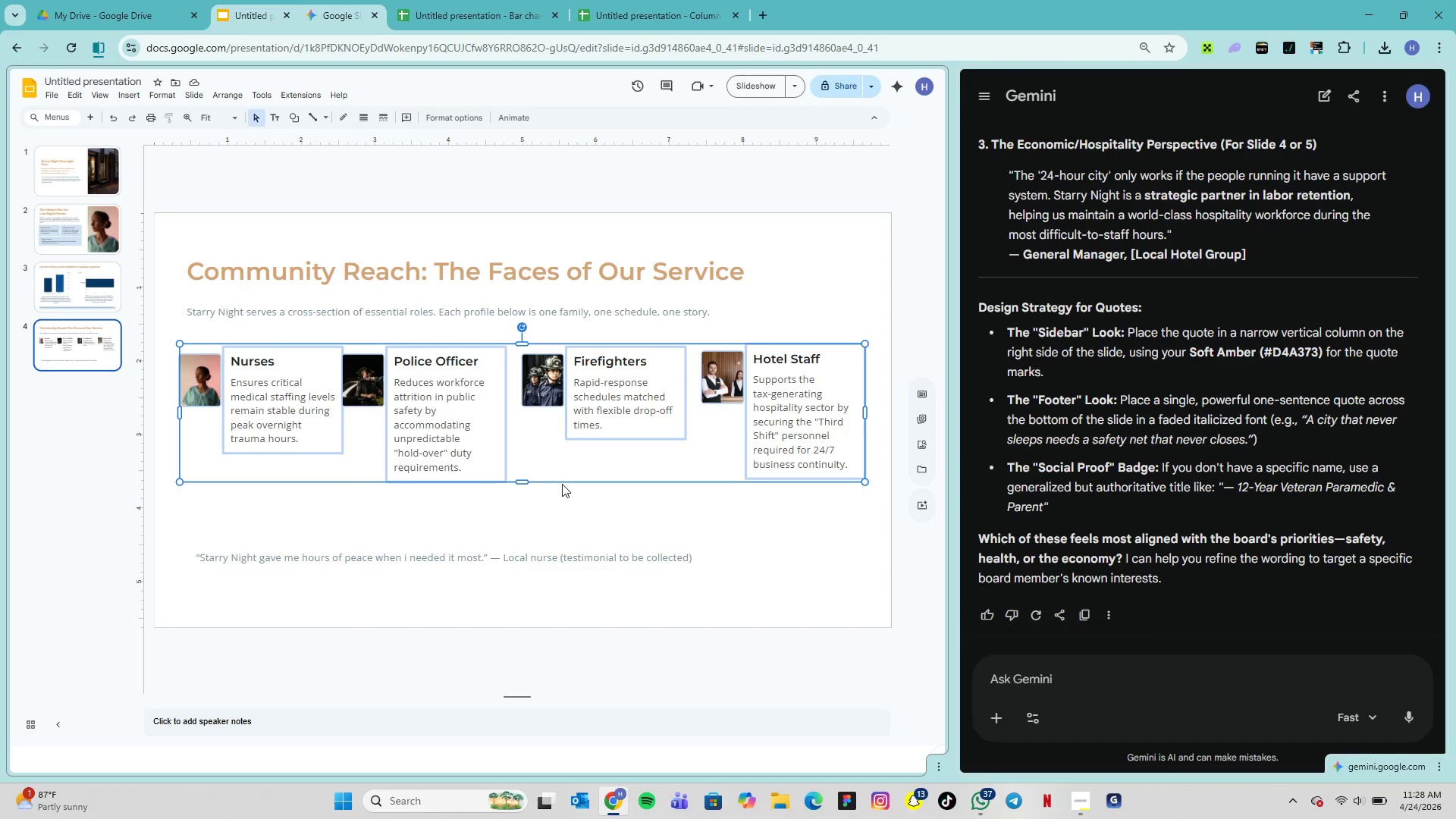 
right_click([595, 414])
 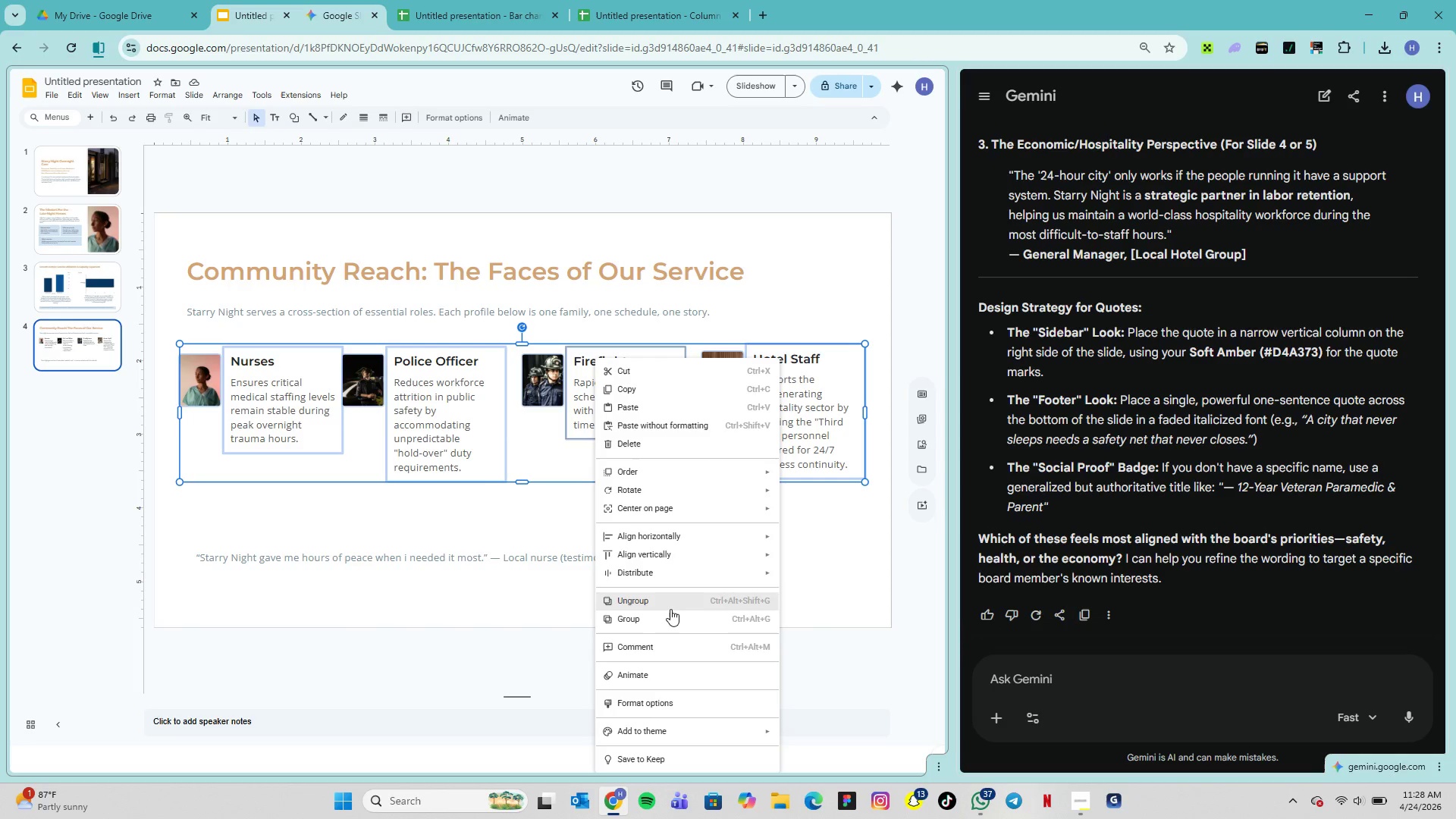 
left_click([670, 623])
 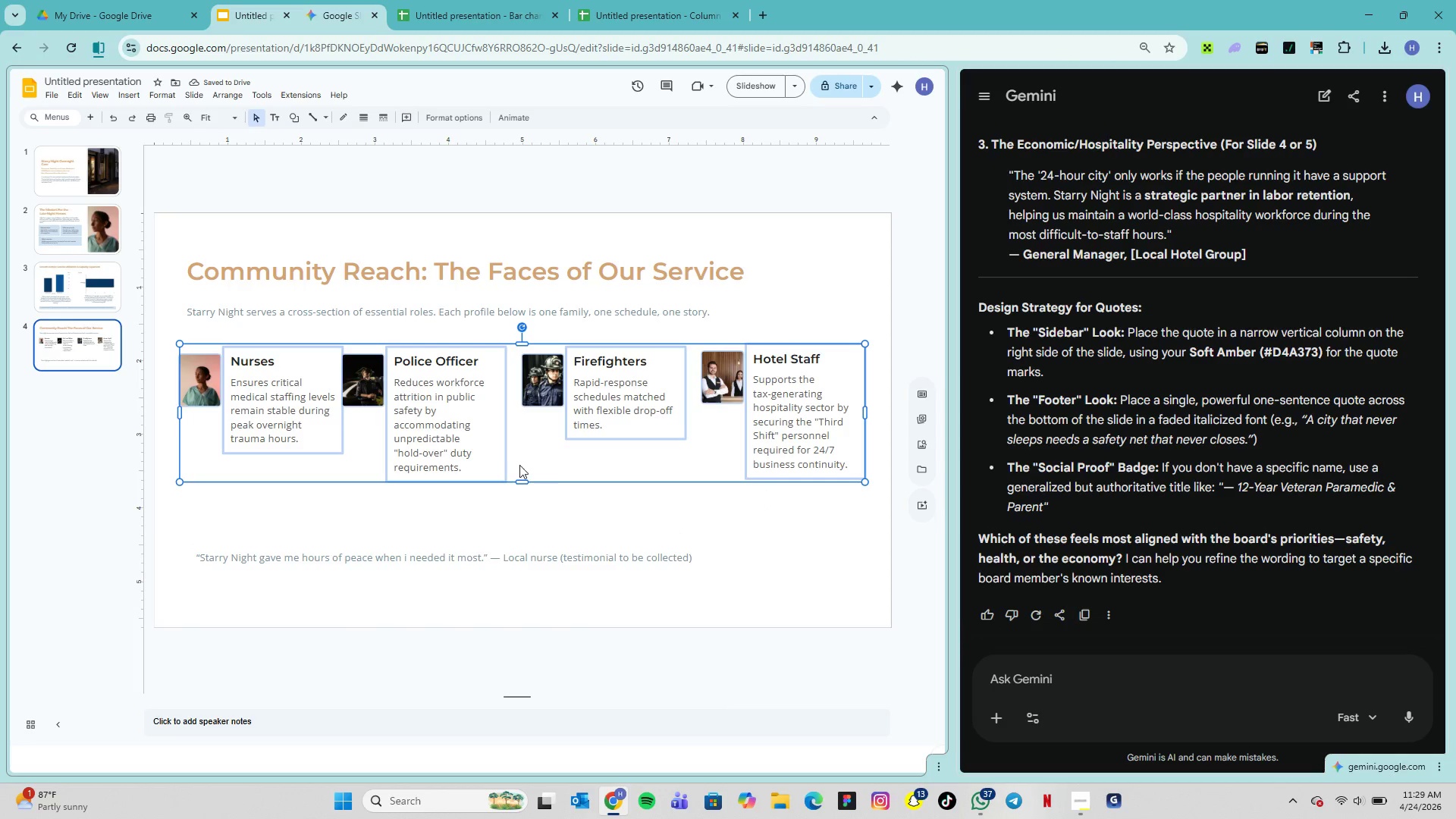 
wait(5.5)
 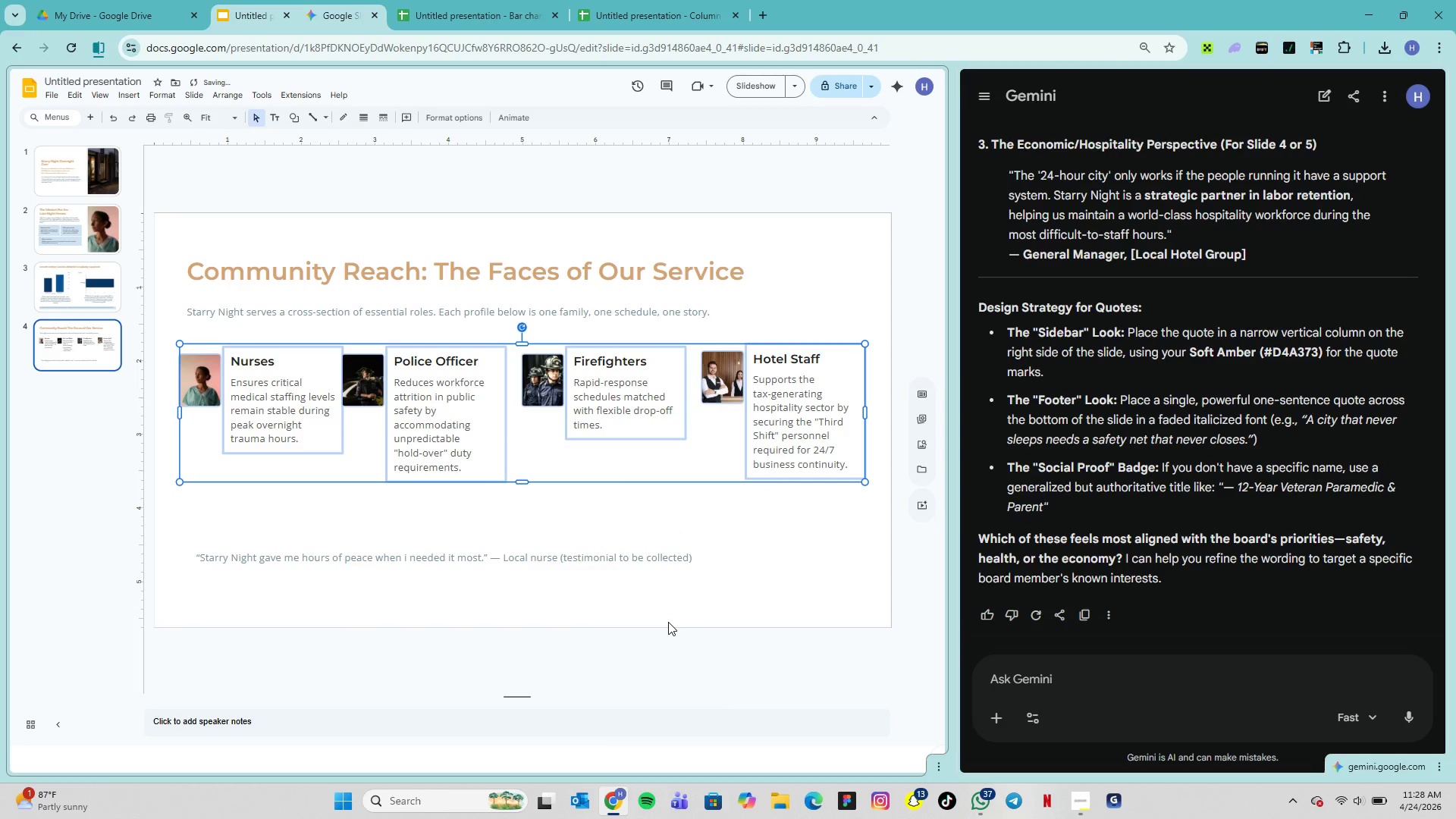 
hold_key(key=ArrowDown, duration=1.25)
 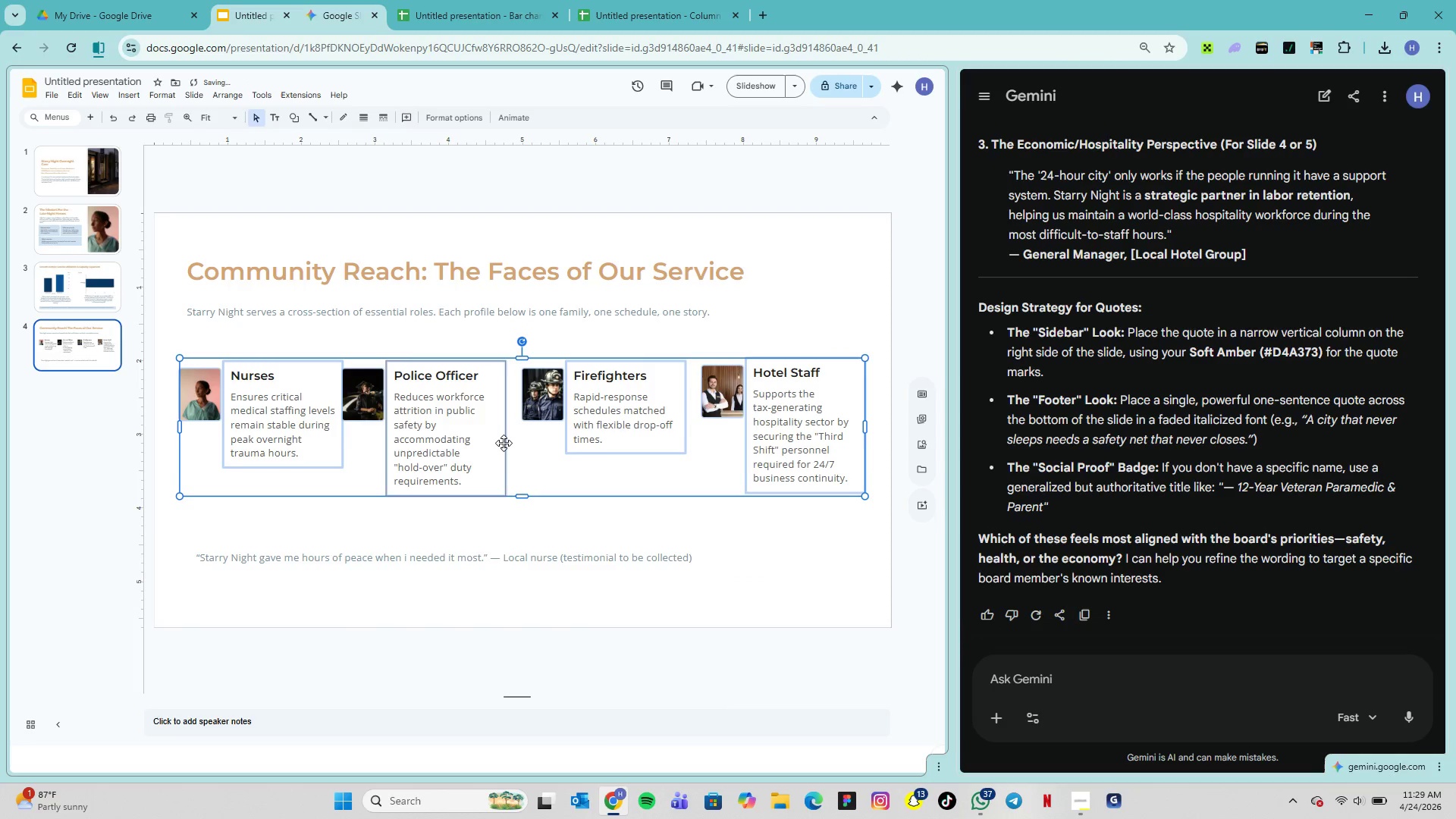 
key(ArrowDown)
 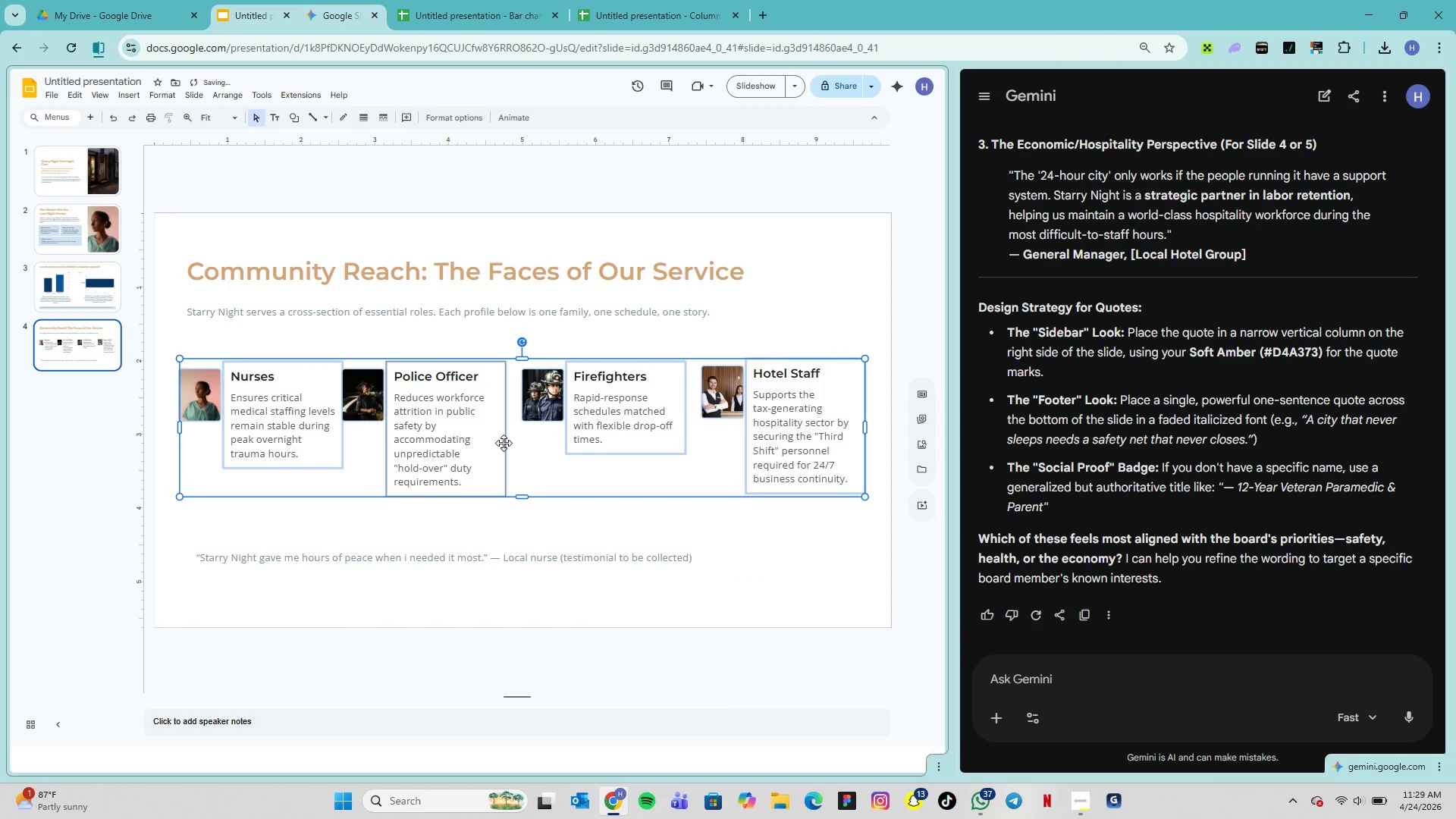 
key(ArrowDown)
 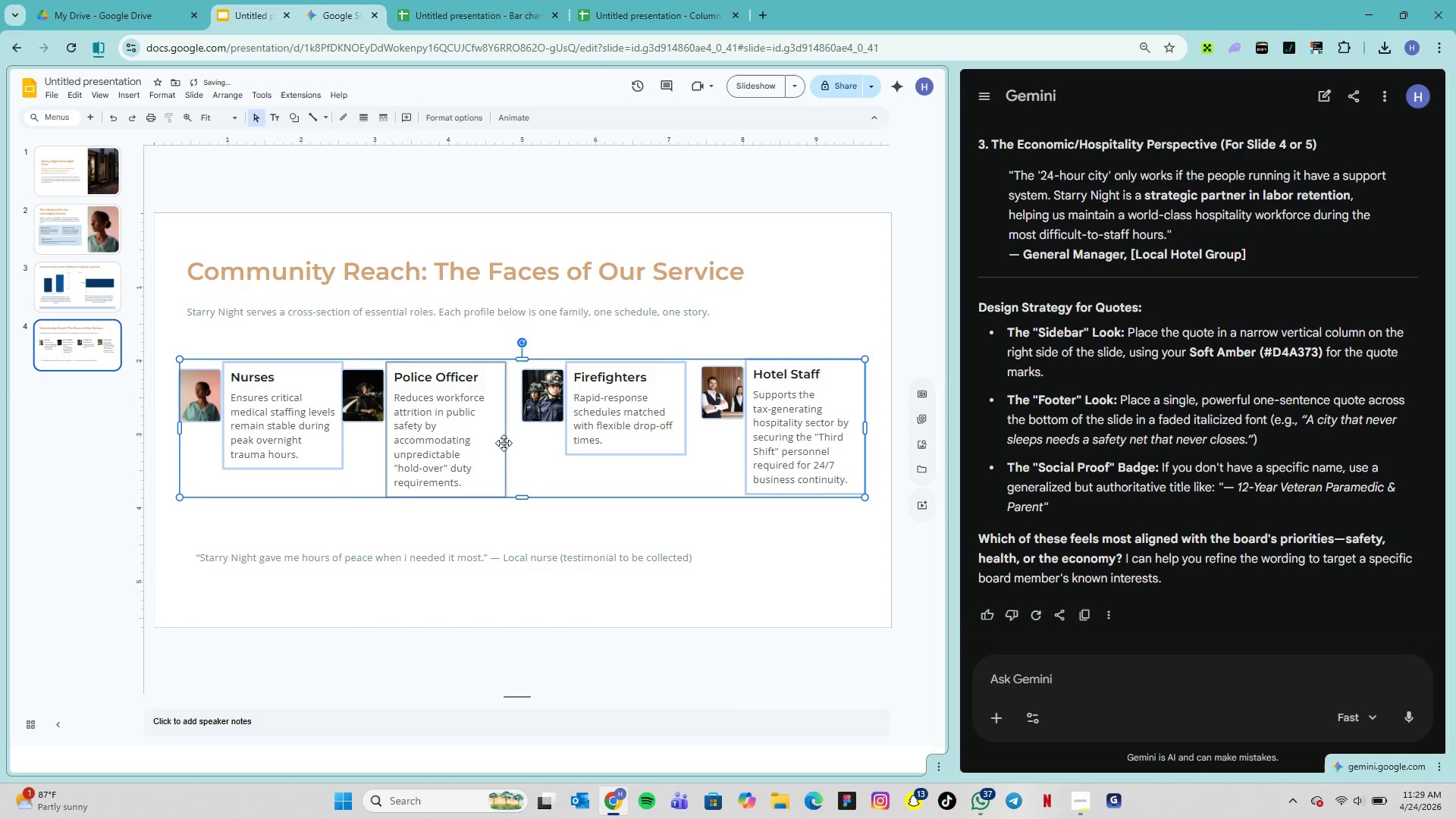 
key(ArrowDown)
 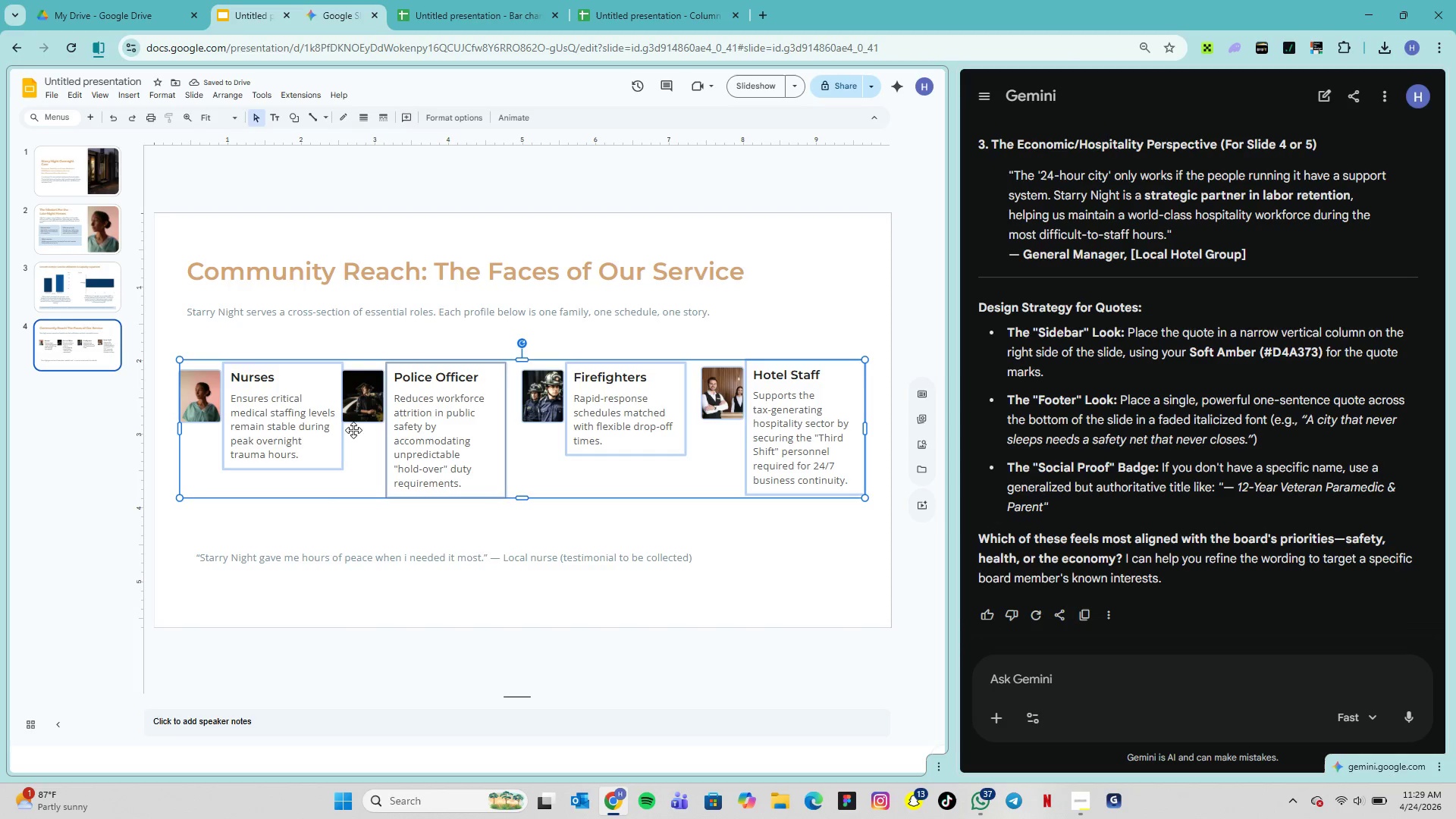 
left_click([87, 297])
 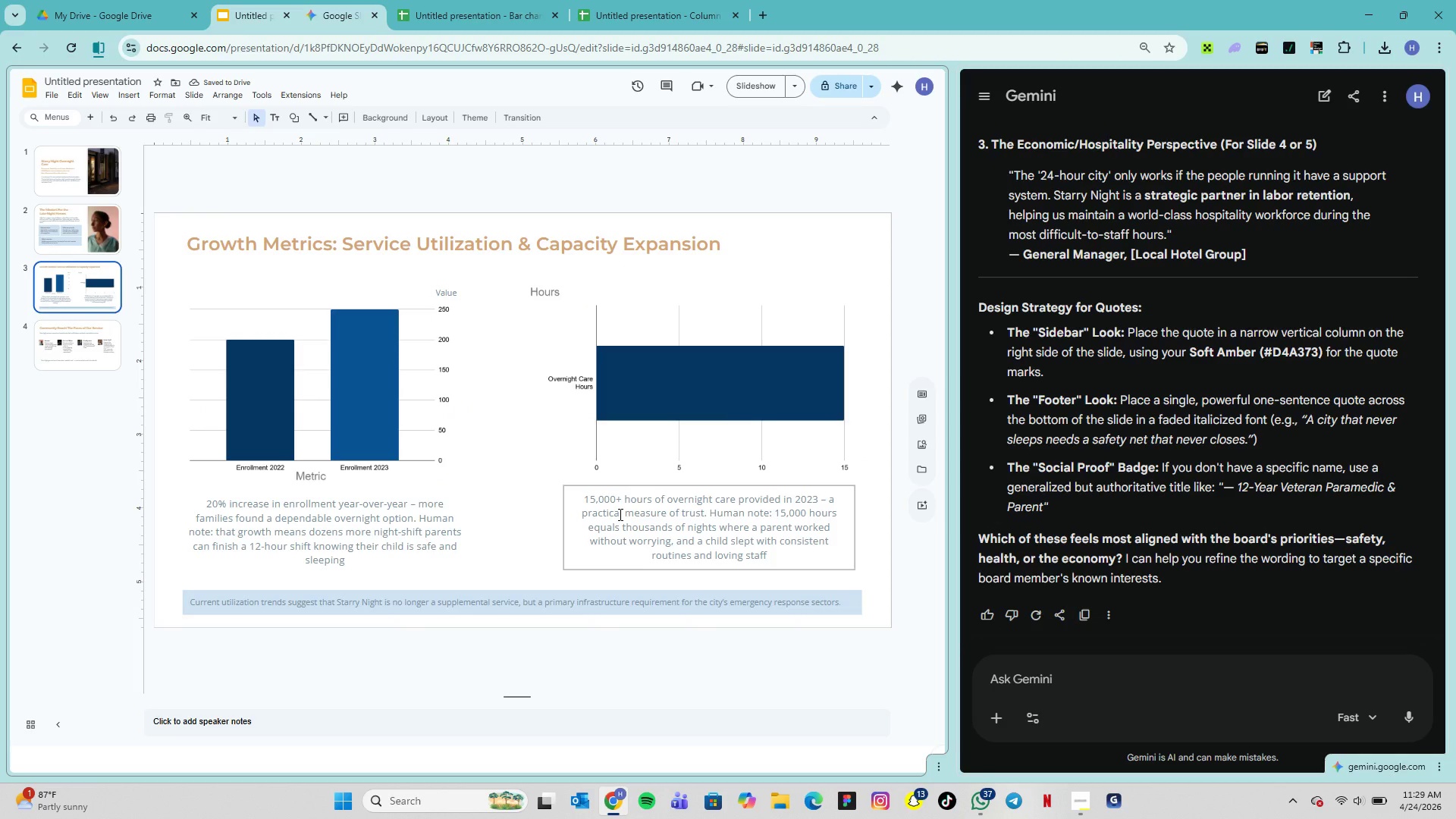 
double_click([619, 514])
 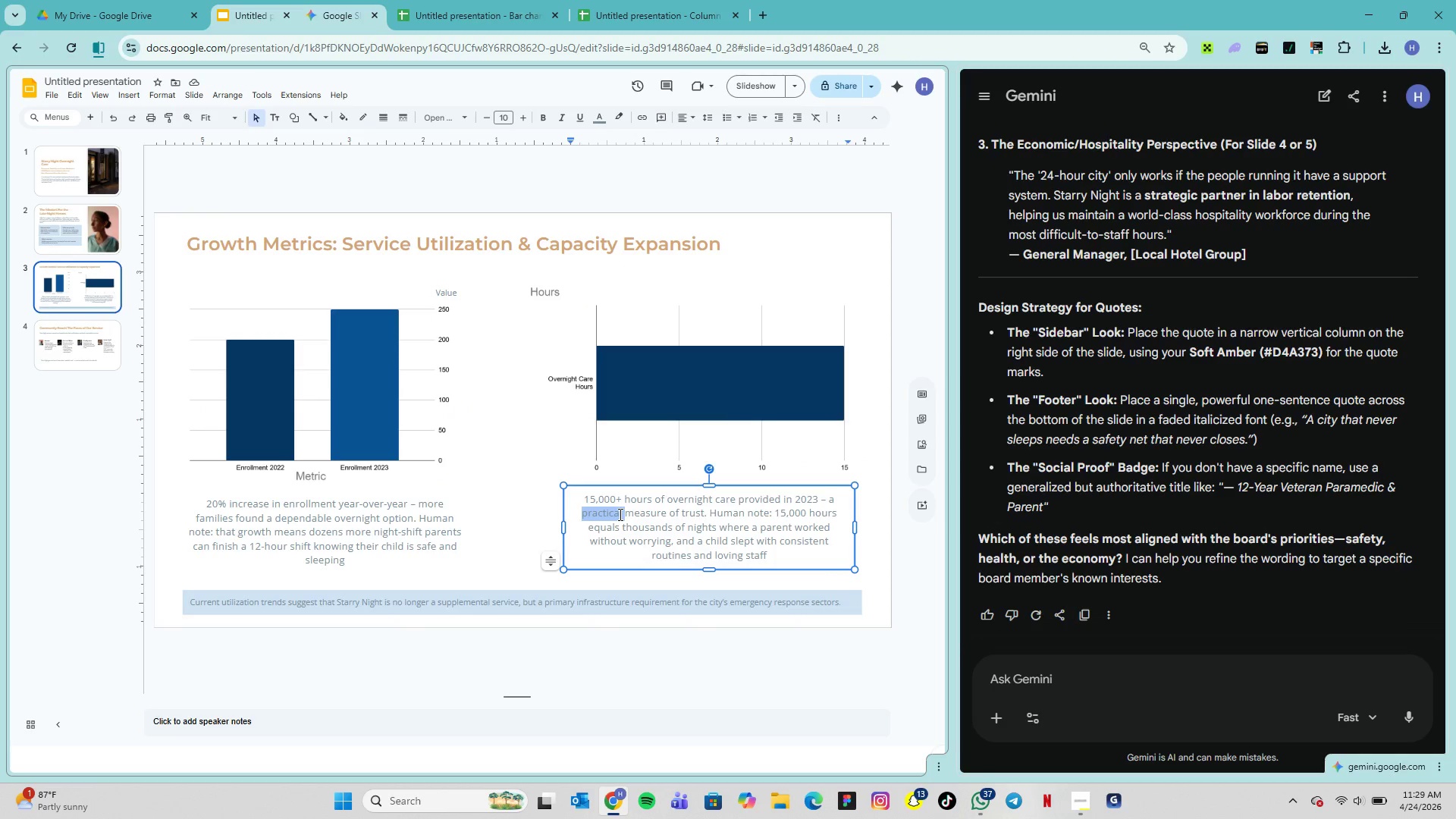 
triple_click([619, 514])
 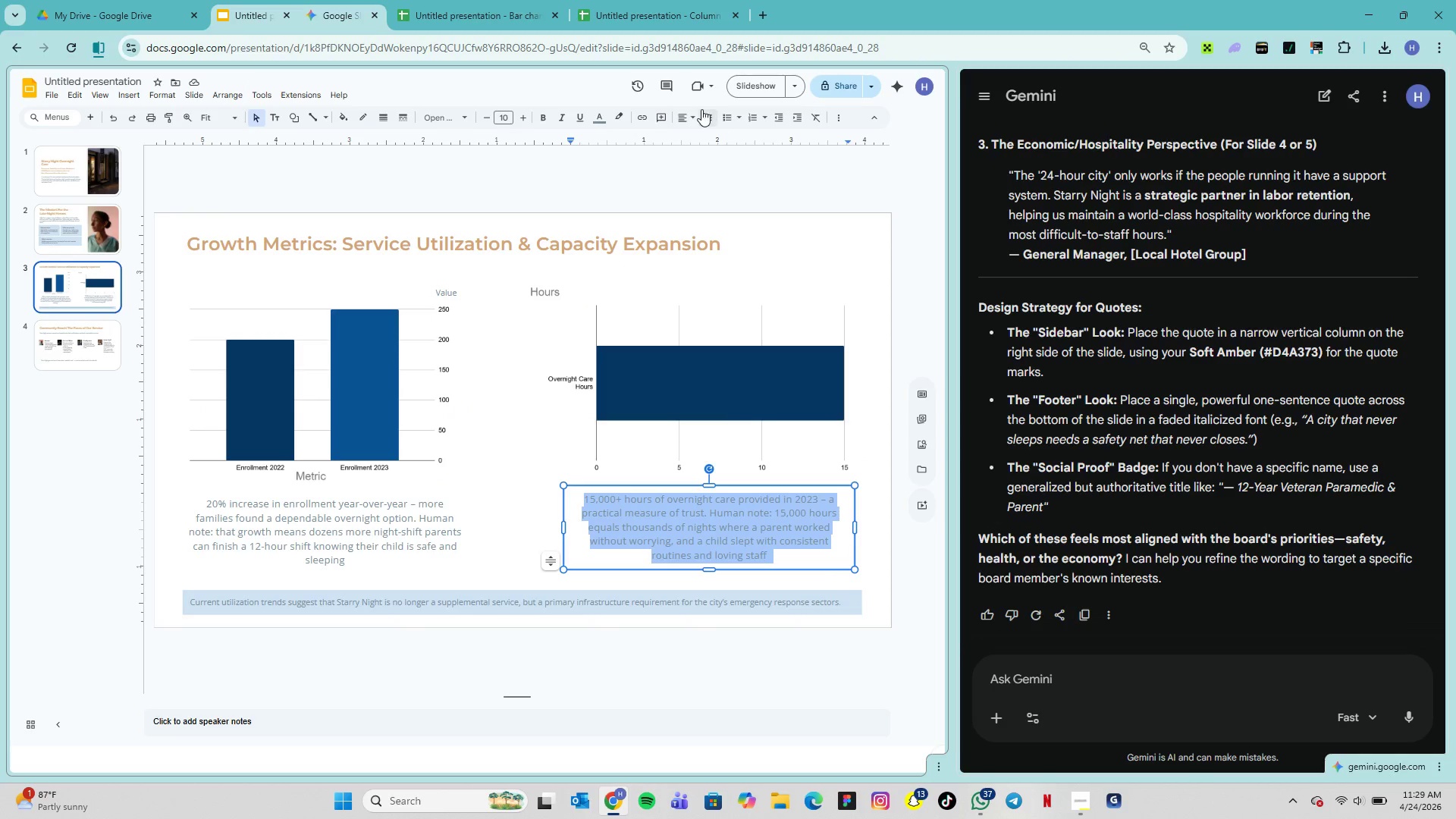 
left_click([705, 113])
 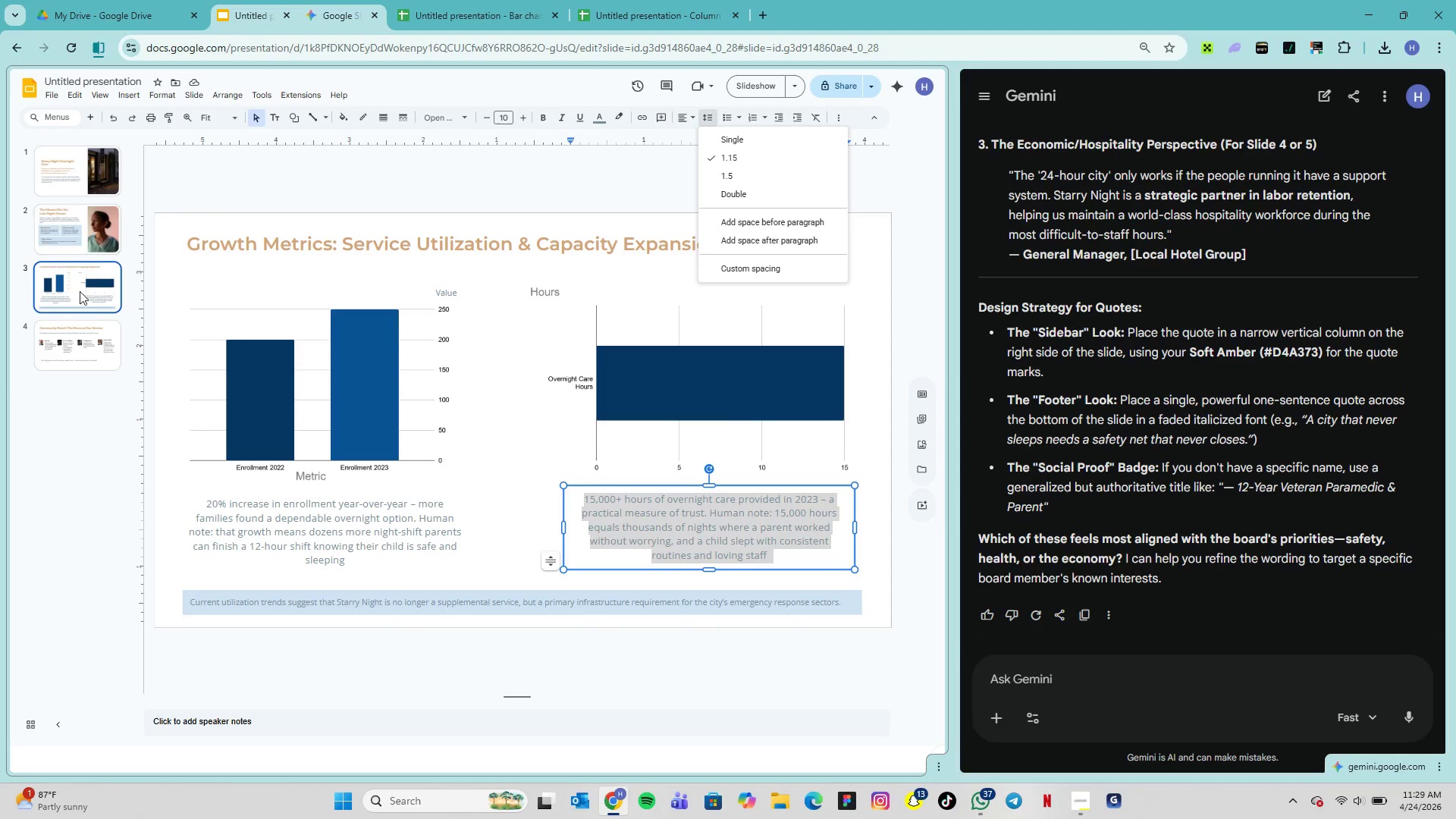 
left_click([53, 348])
 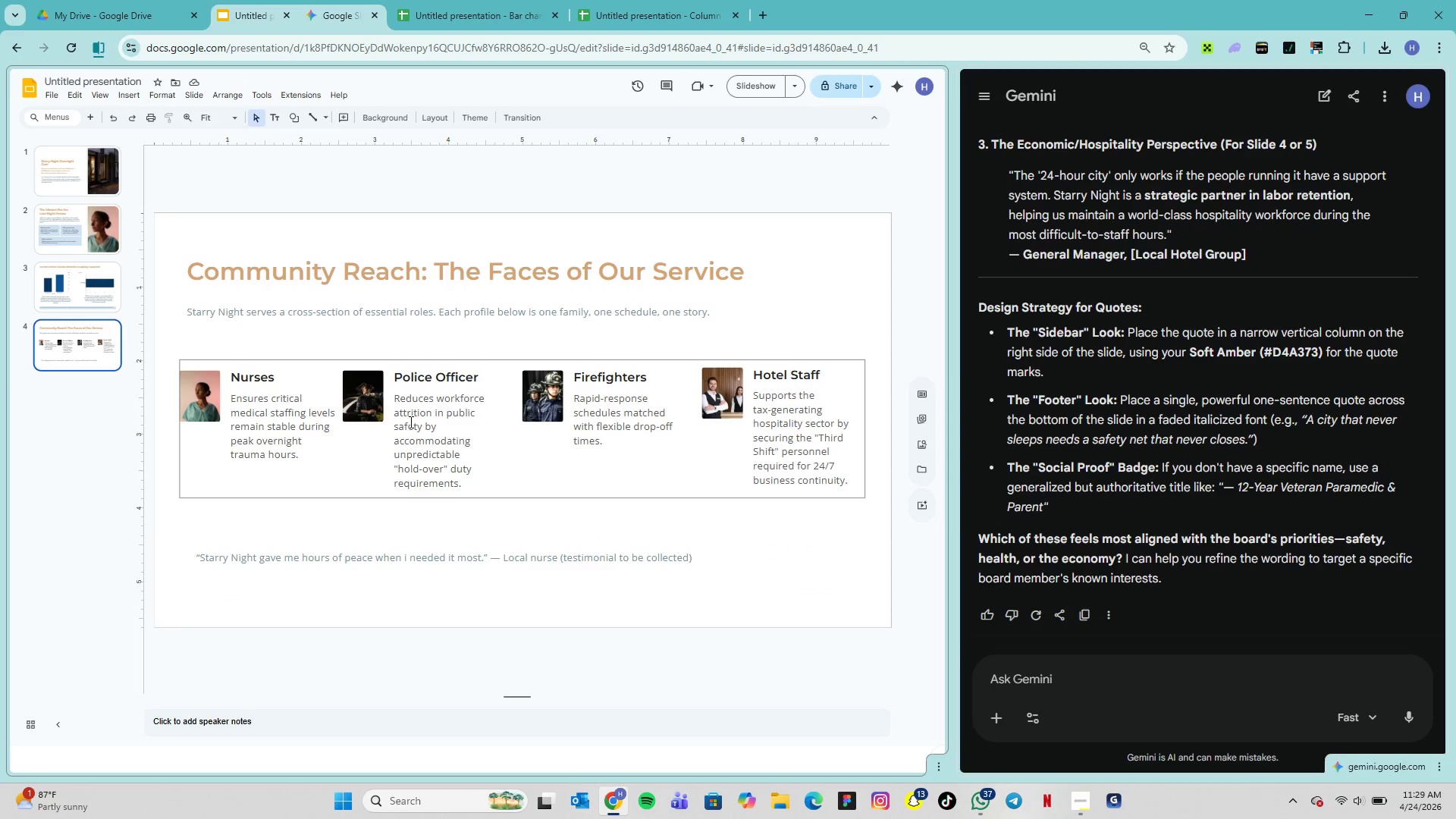 
double_click([410, 422])
 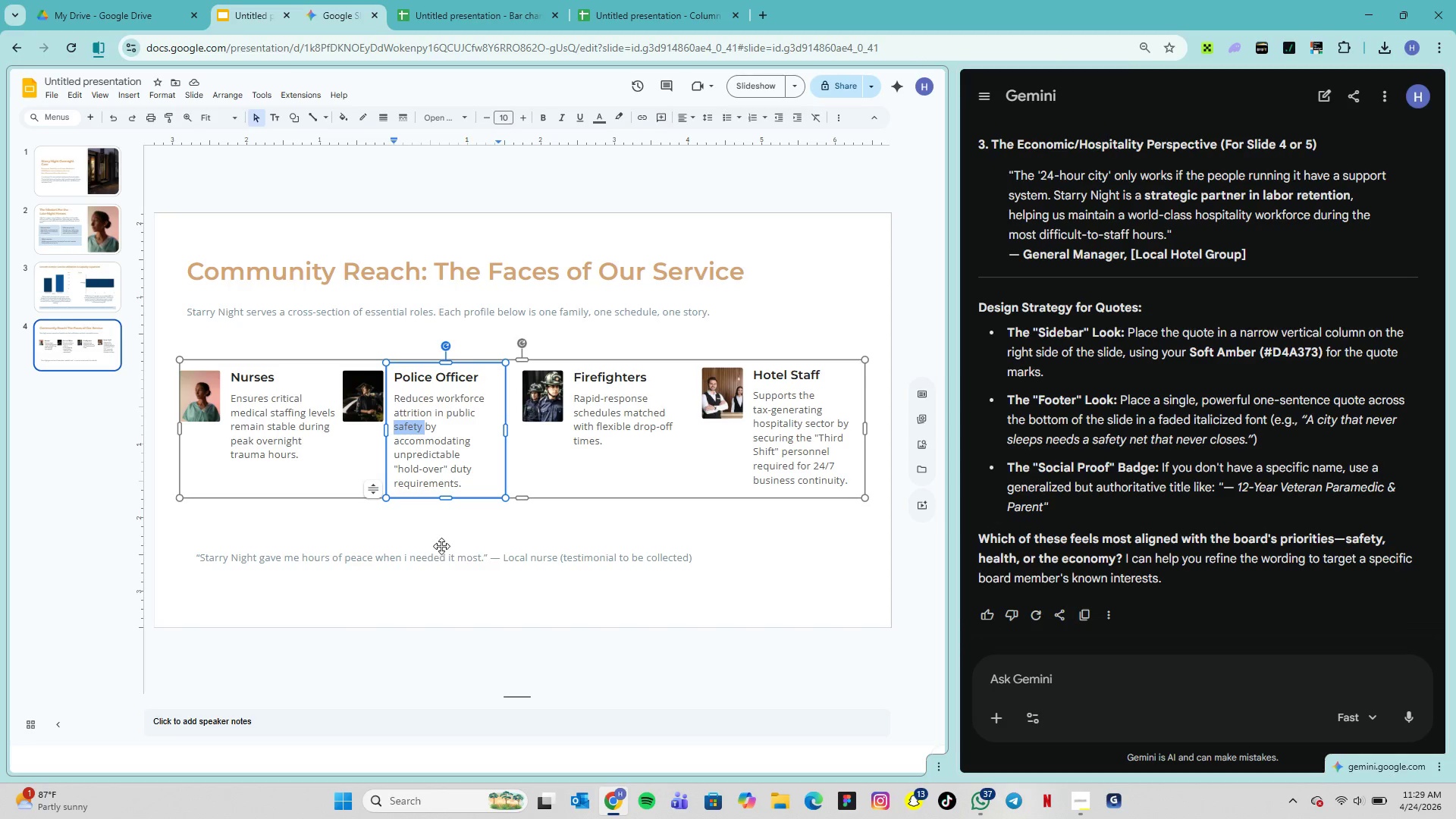 
left_click([444, 588])
 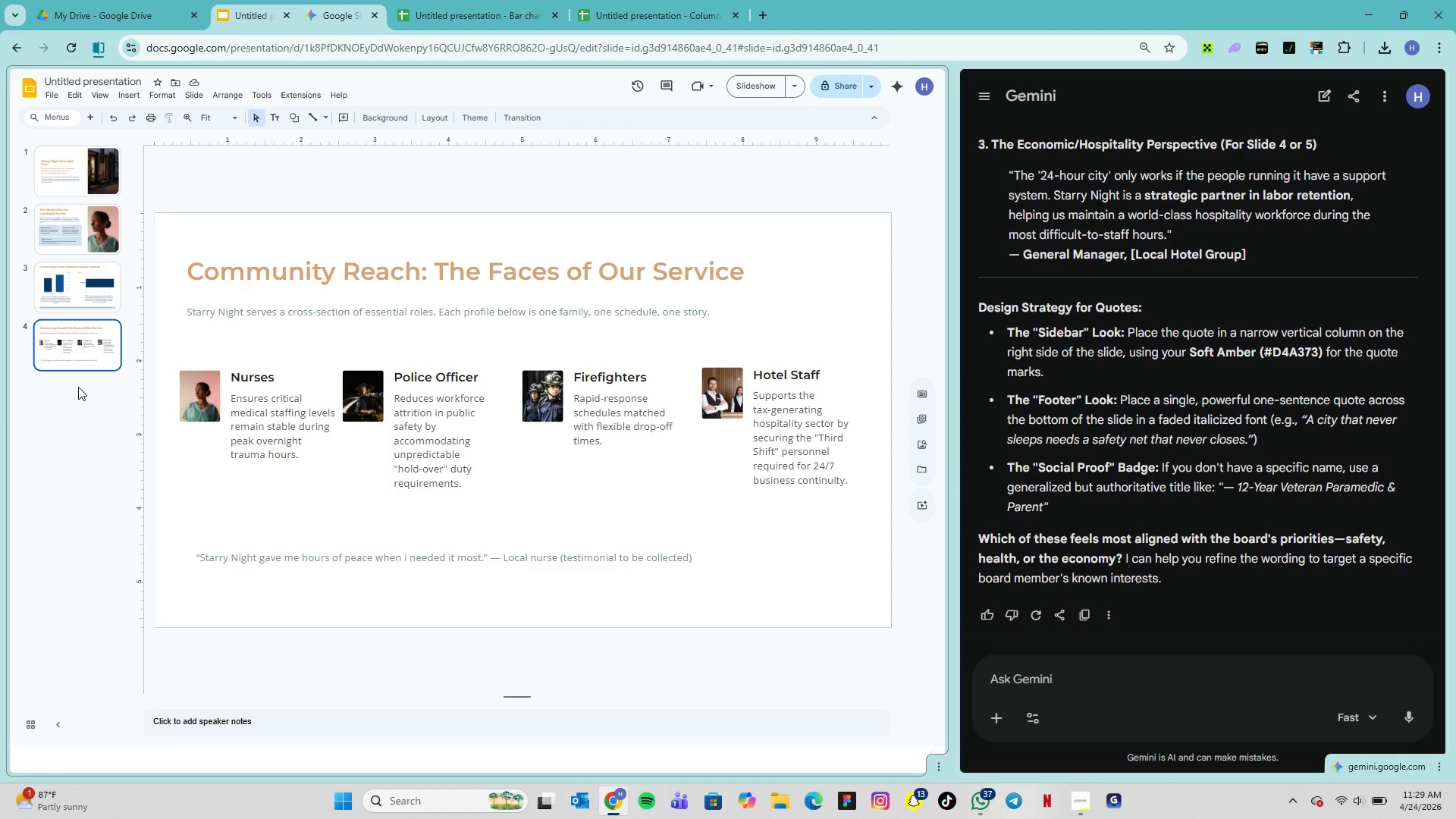 
left_click([67, 404])
 